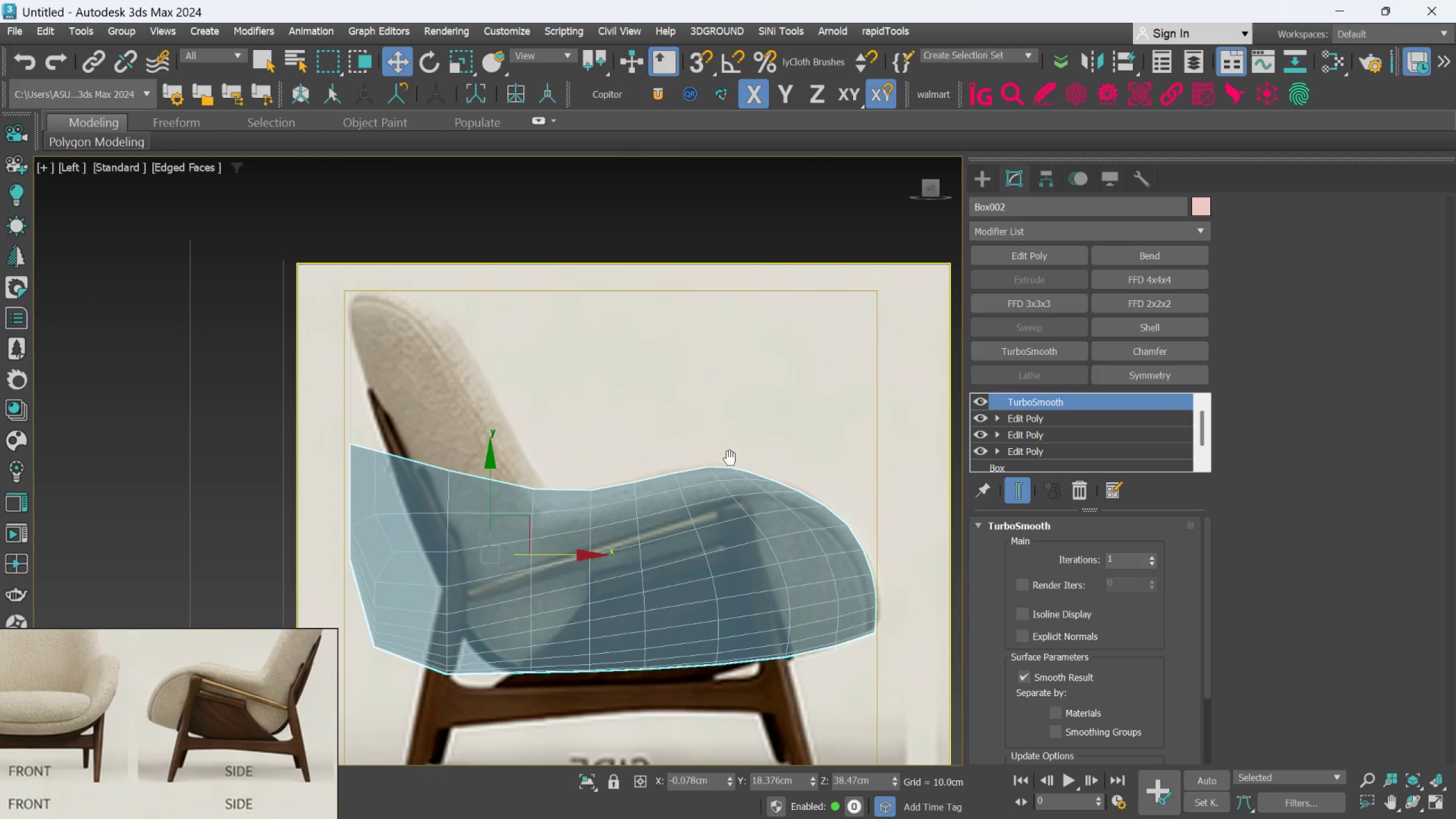 
scroll: coordinate [850, 560], scroll_direction: up, amount: 3.0
 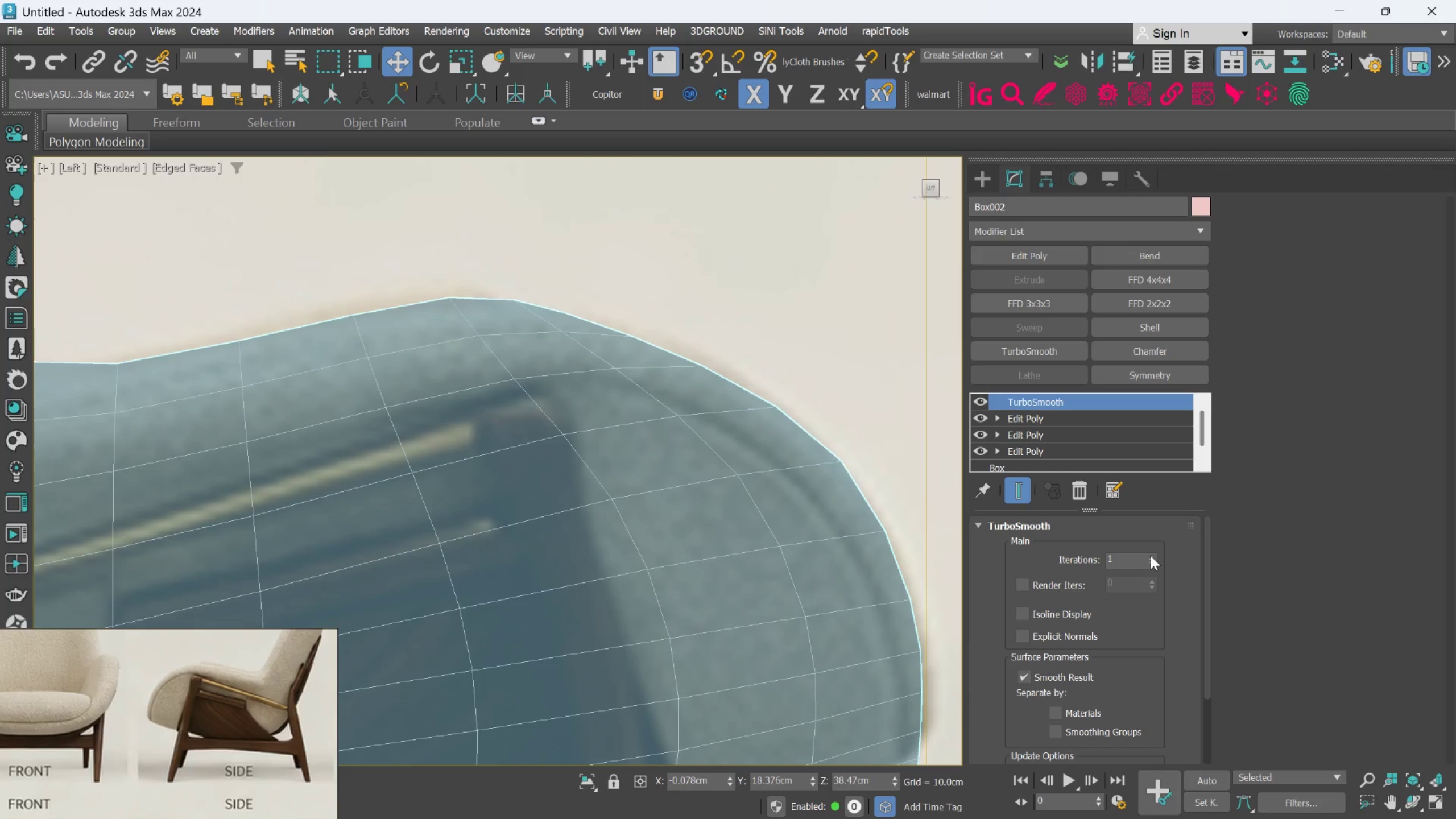 
left_click([1155, 555])
 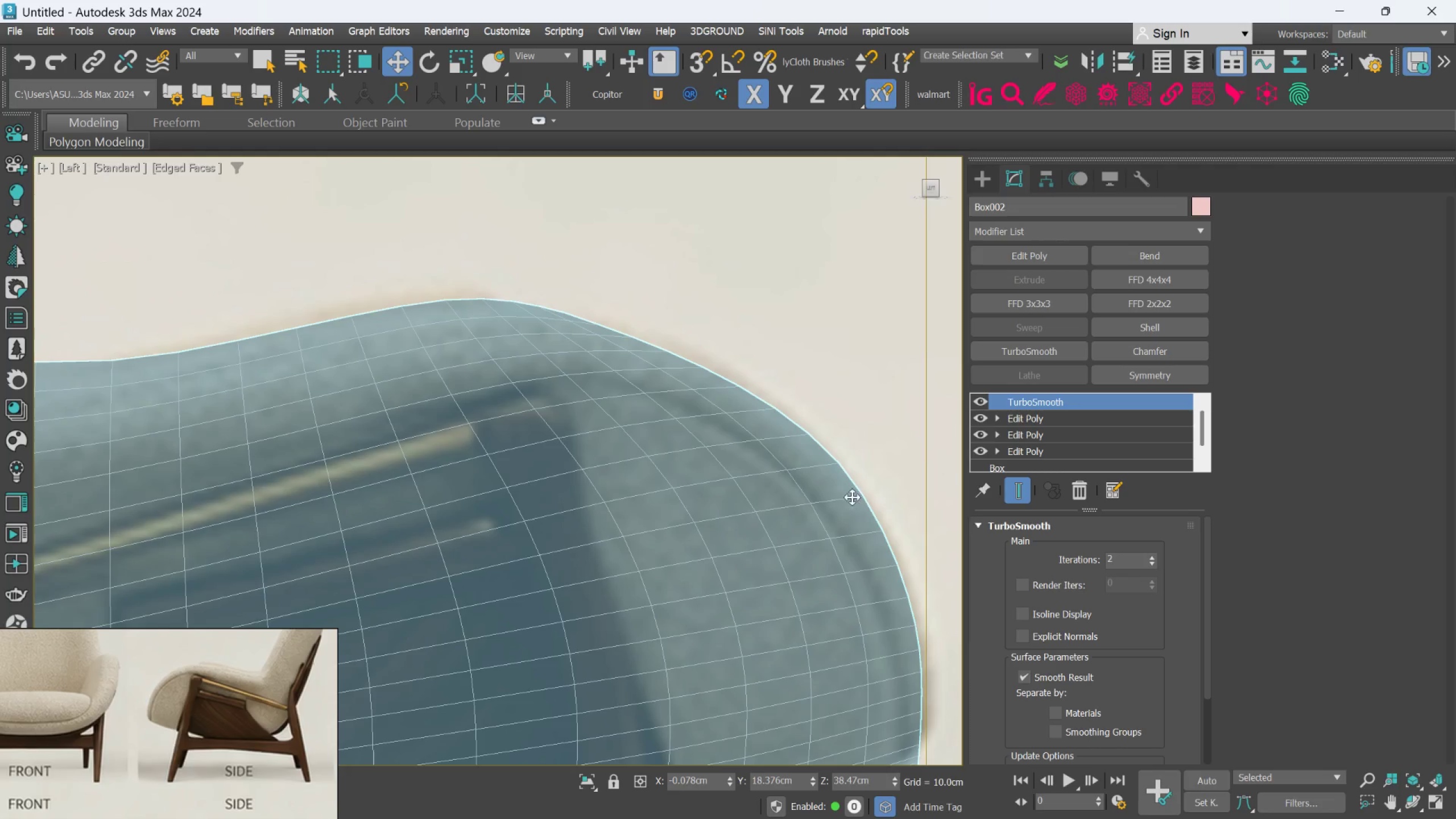 
scroll: coordinate [684, 415], scroll_direction: down, amount: 2.0
 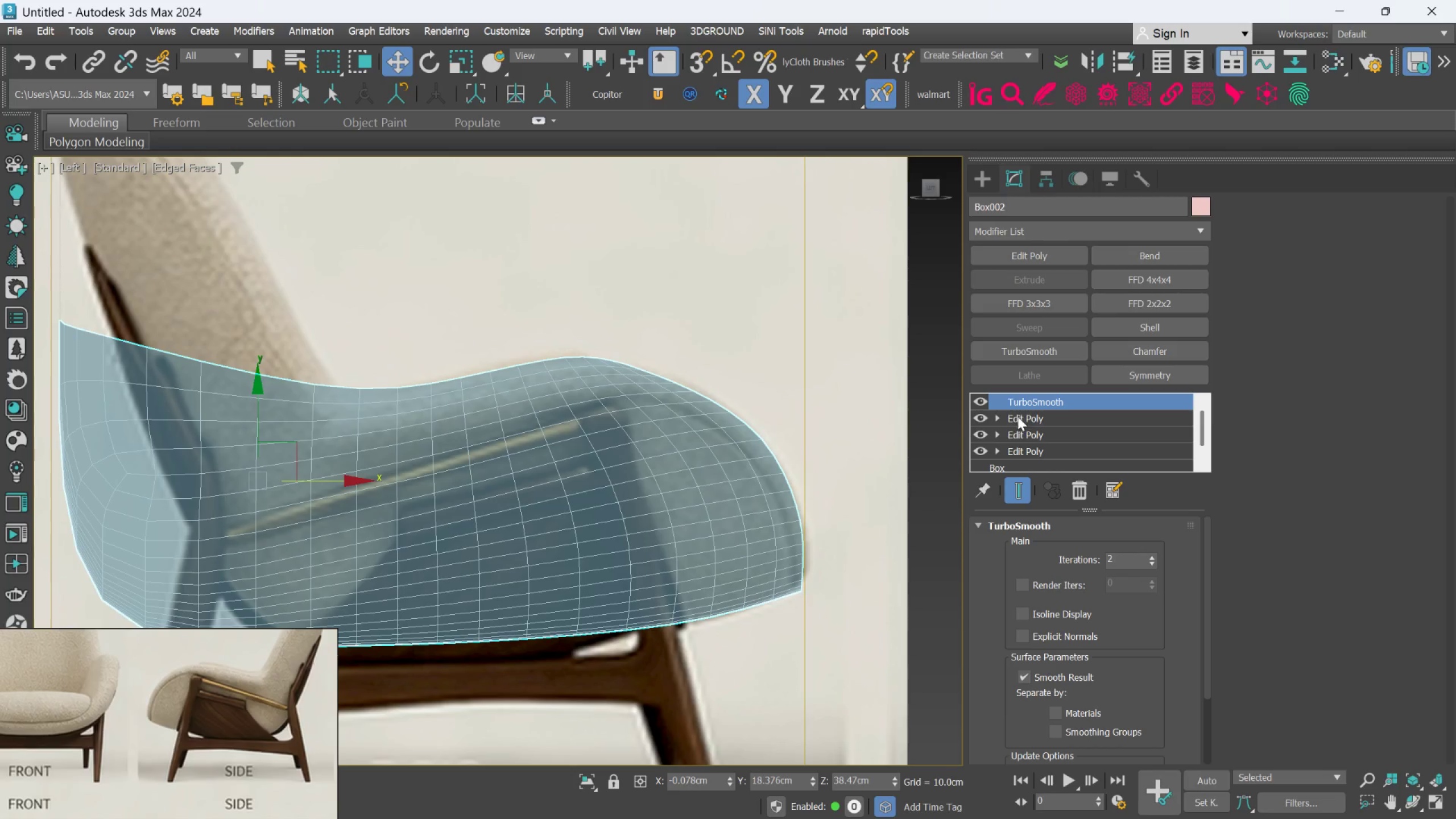 
left_click([1023, 416])
 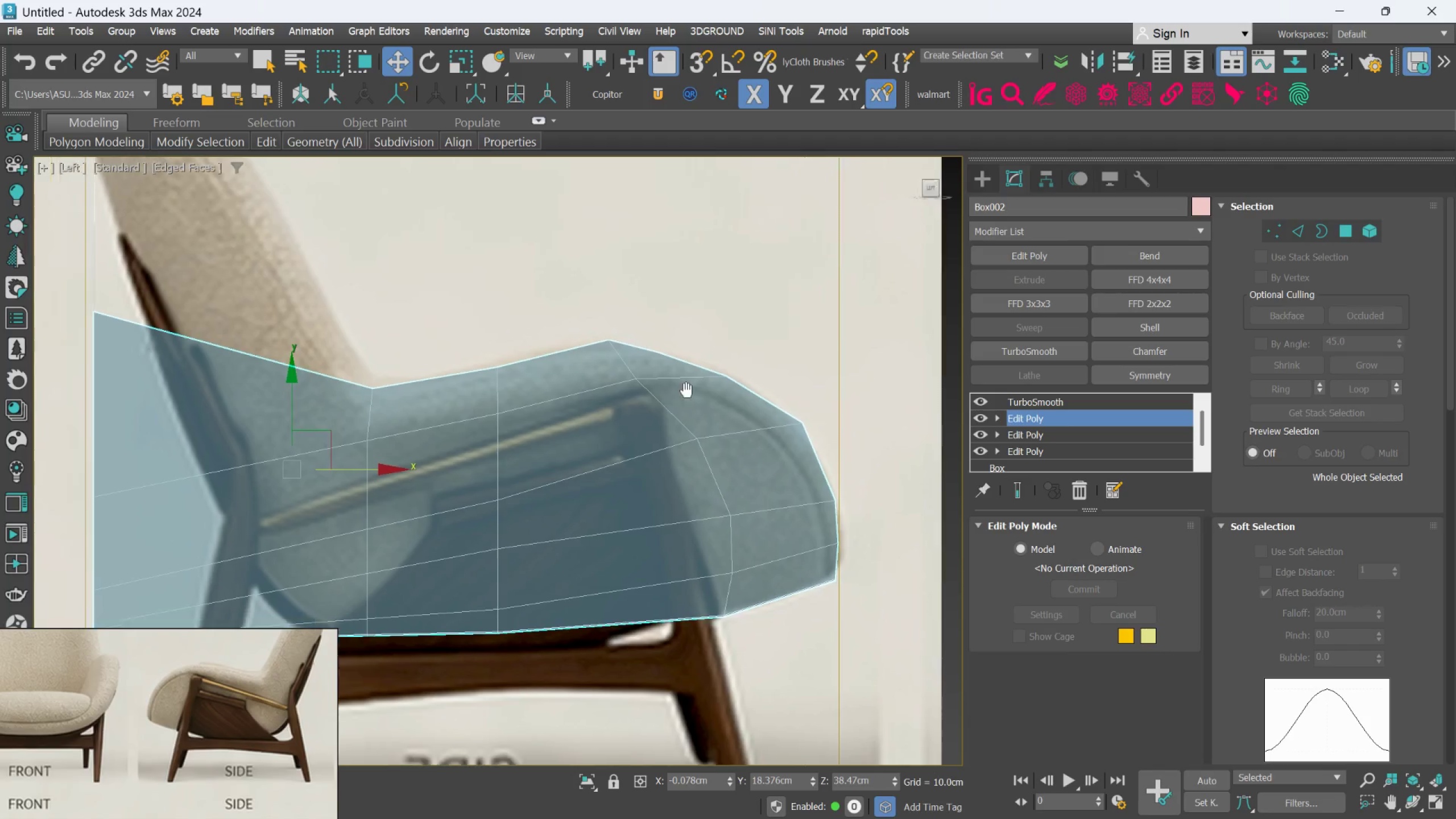 
middle_click([526, 384])
 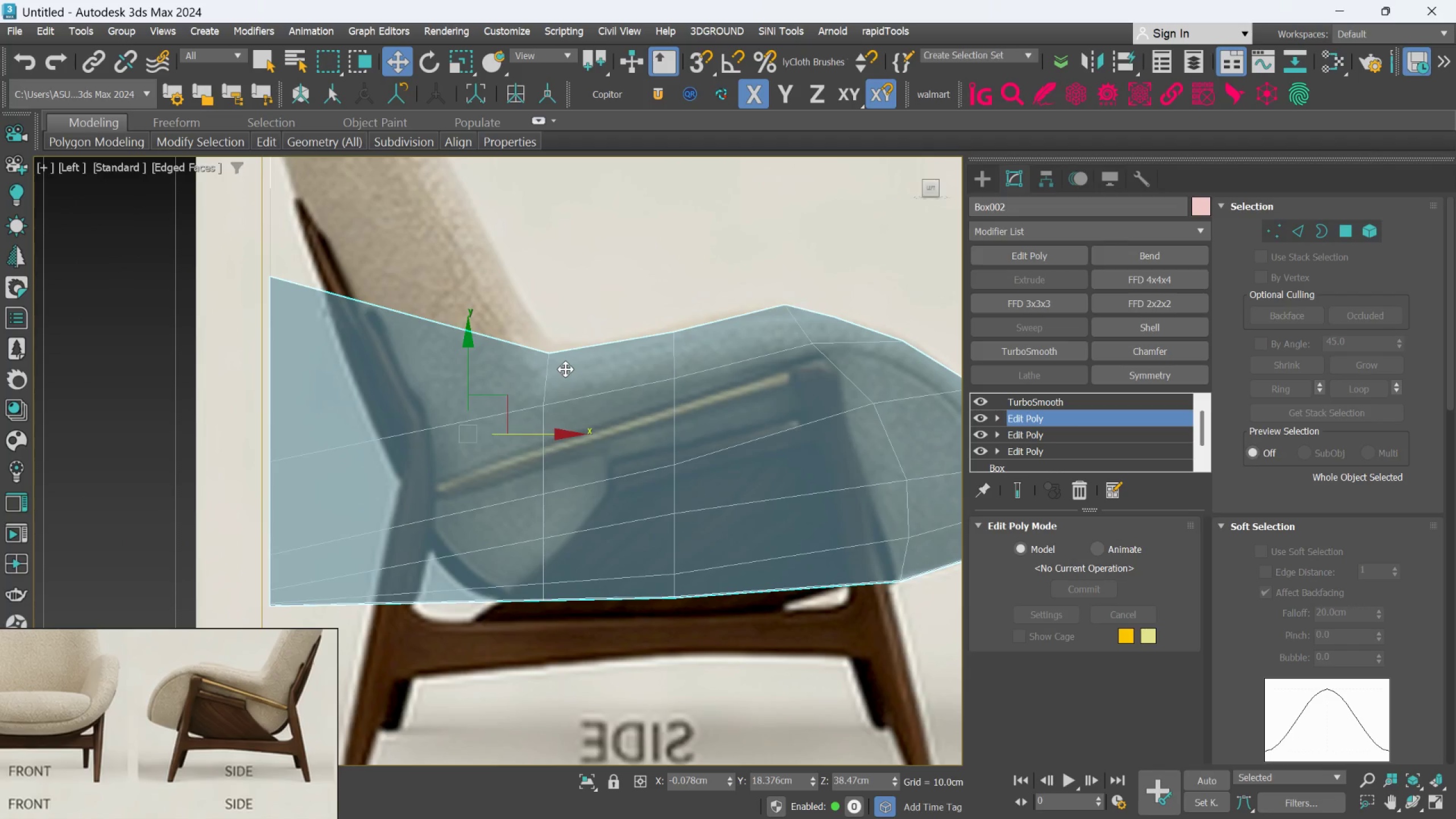 
scroll: coordinate [535, 371], scroll_direction: down, amount: 1.0
 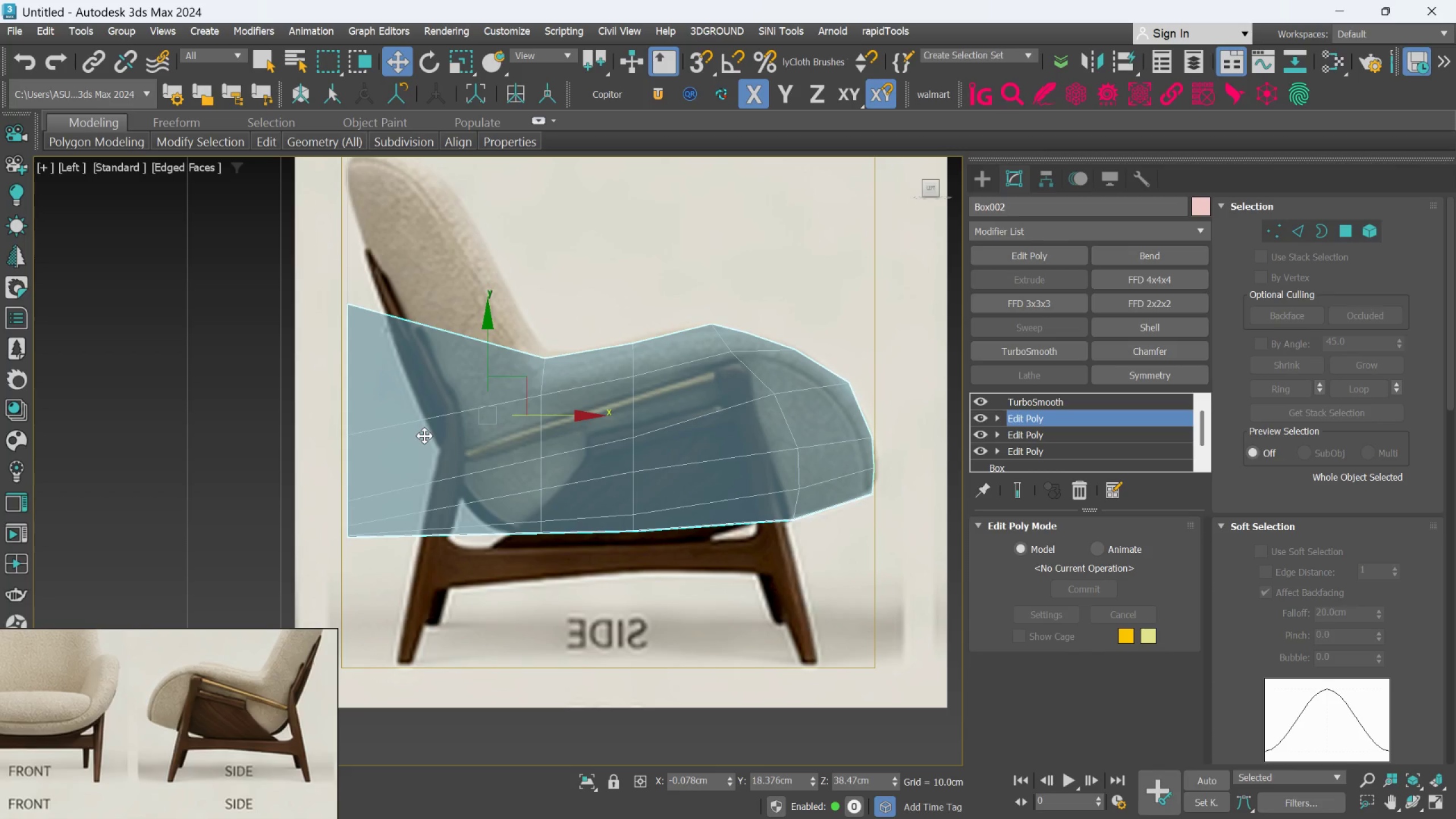 
scroll: coordinate [412, 477], scroll_direction: up, amount: 3.0
 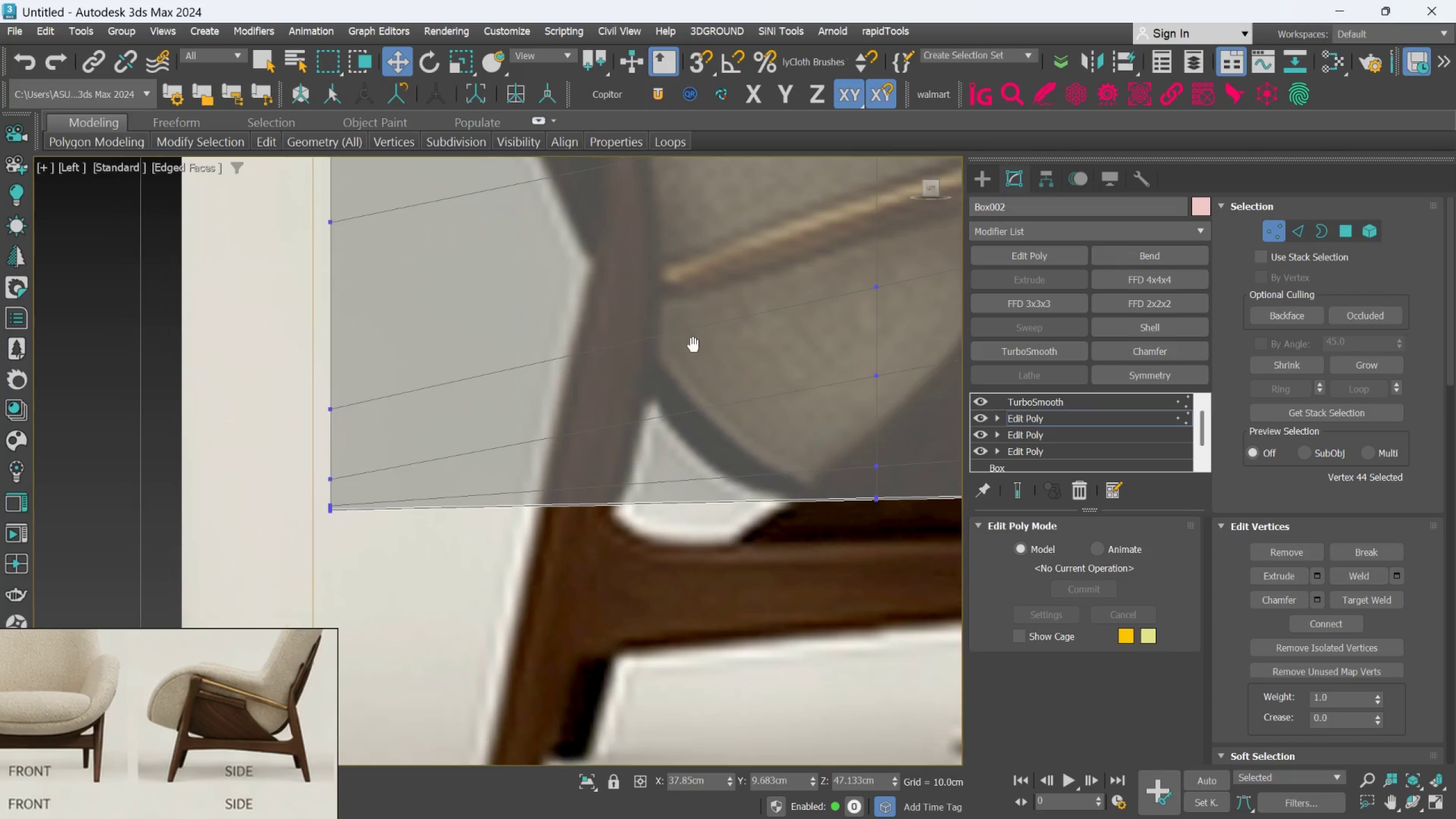 
scroll: coordinate [474, 442], scroll_direction: down, amount: 1.0
 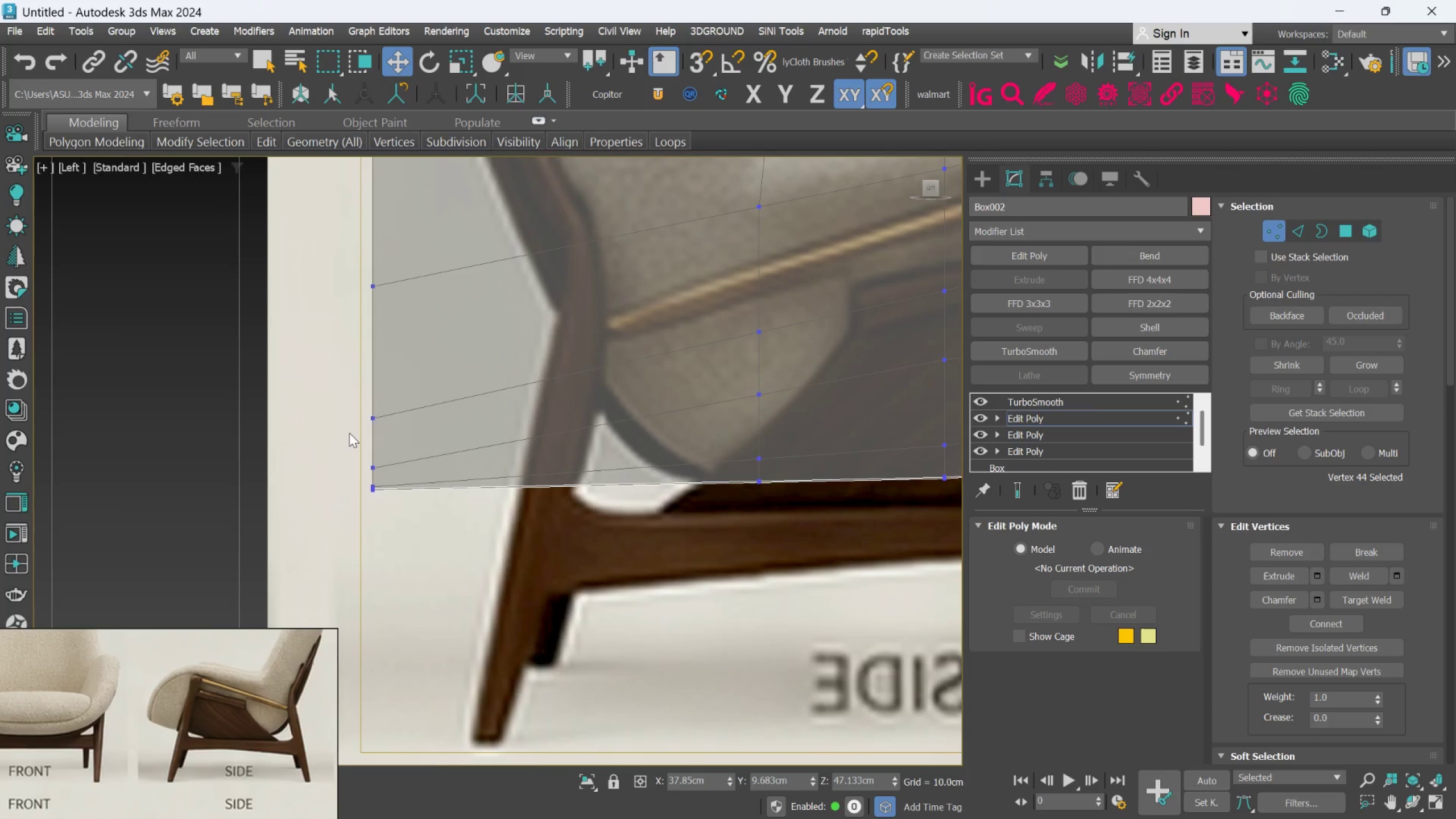 
scroll: coordinate [354, 431], scroll_direction: up, amount: 1.0
 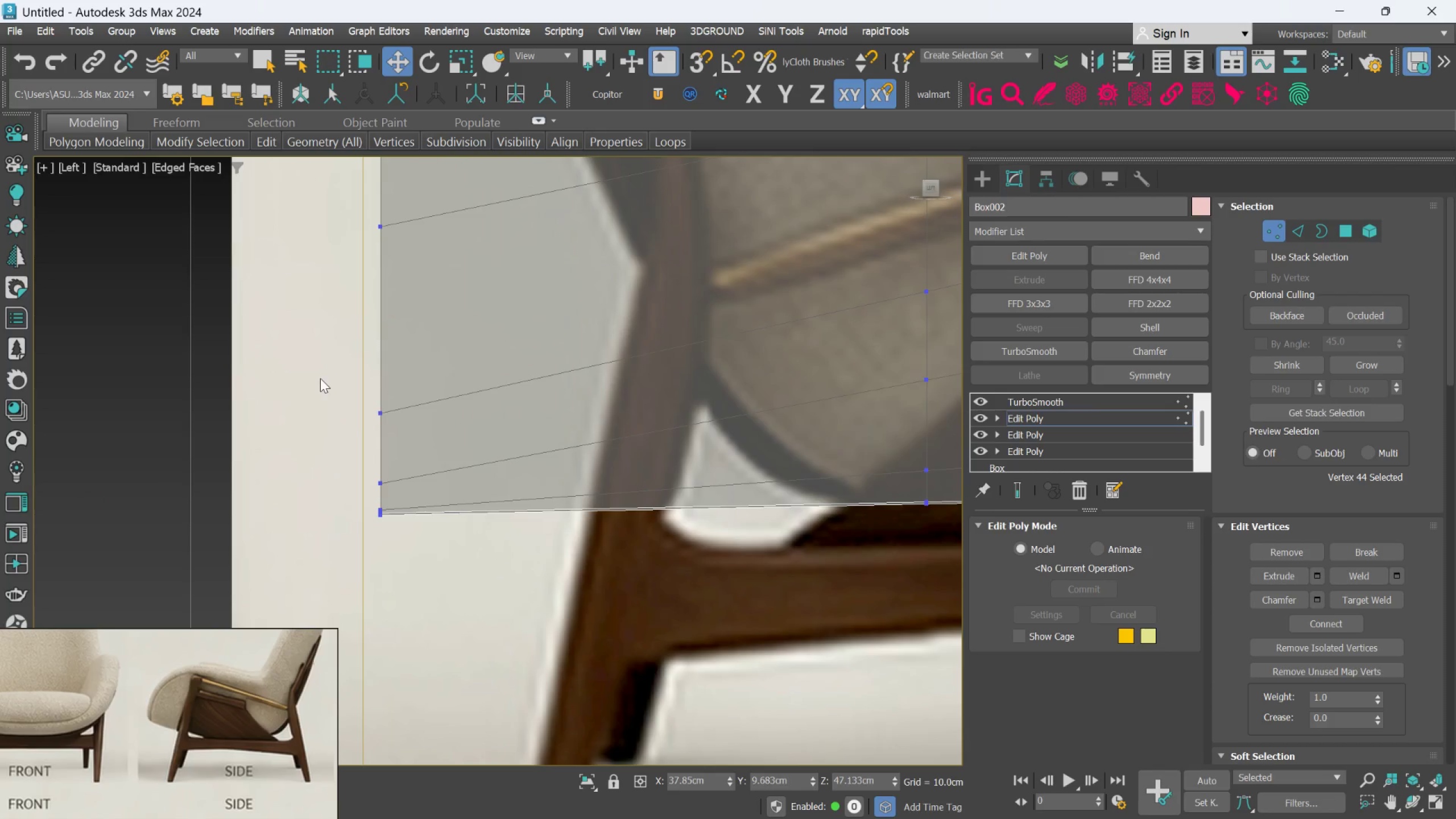 
left_click_drag(start_coordinate=[320, 378], to_coordinate=[530, 572])
 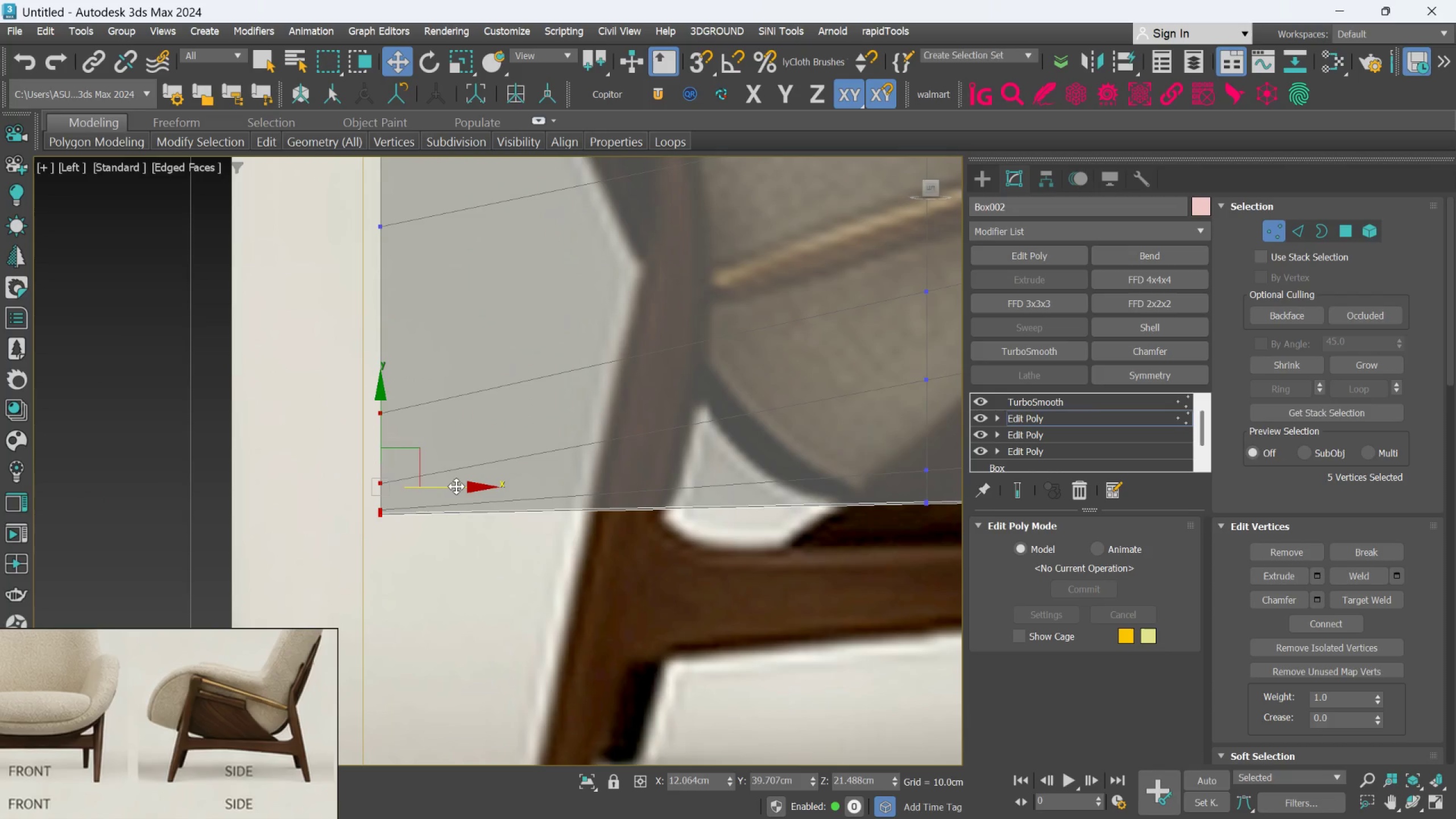 
left_click_drag(start_coordinate=[456, 486], to_coordinate=[799, 461])
 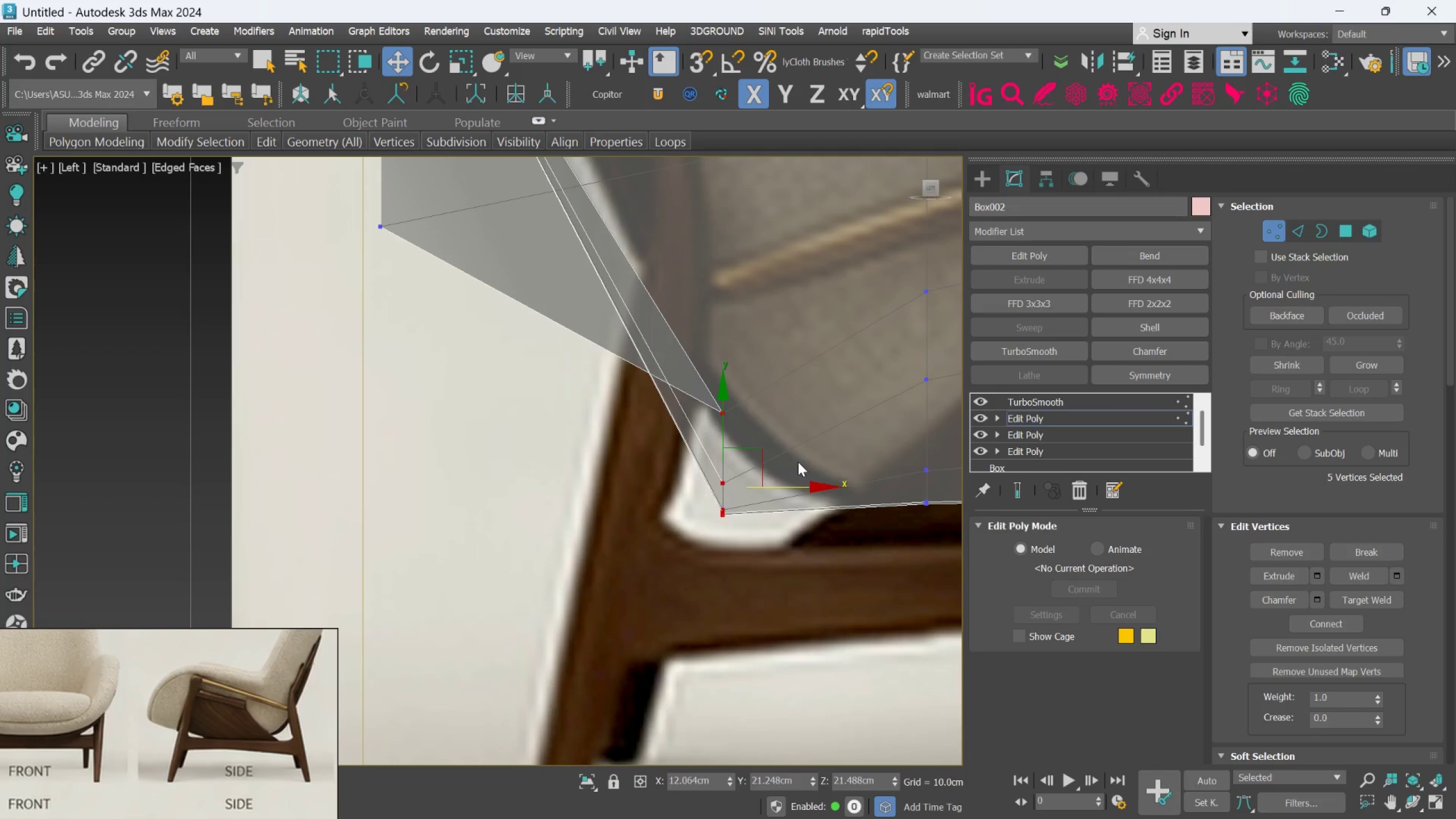 
key(Control+ControlLeft)
 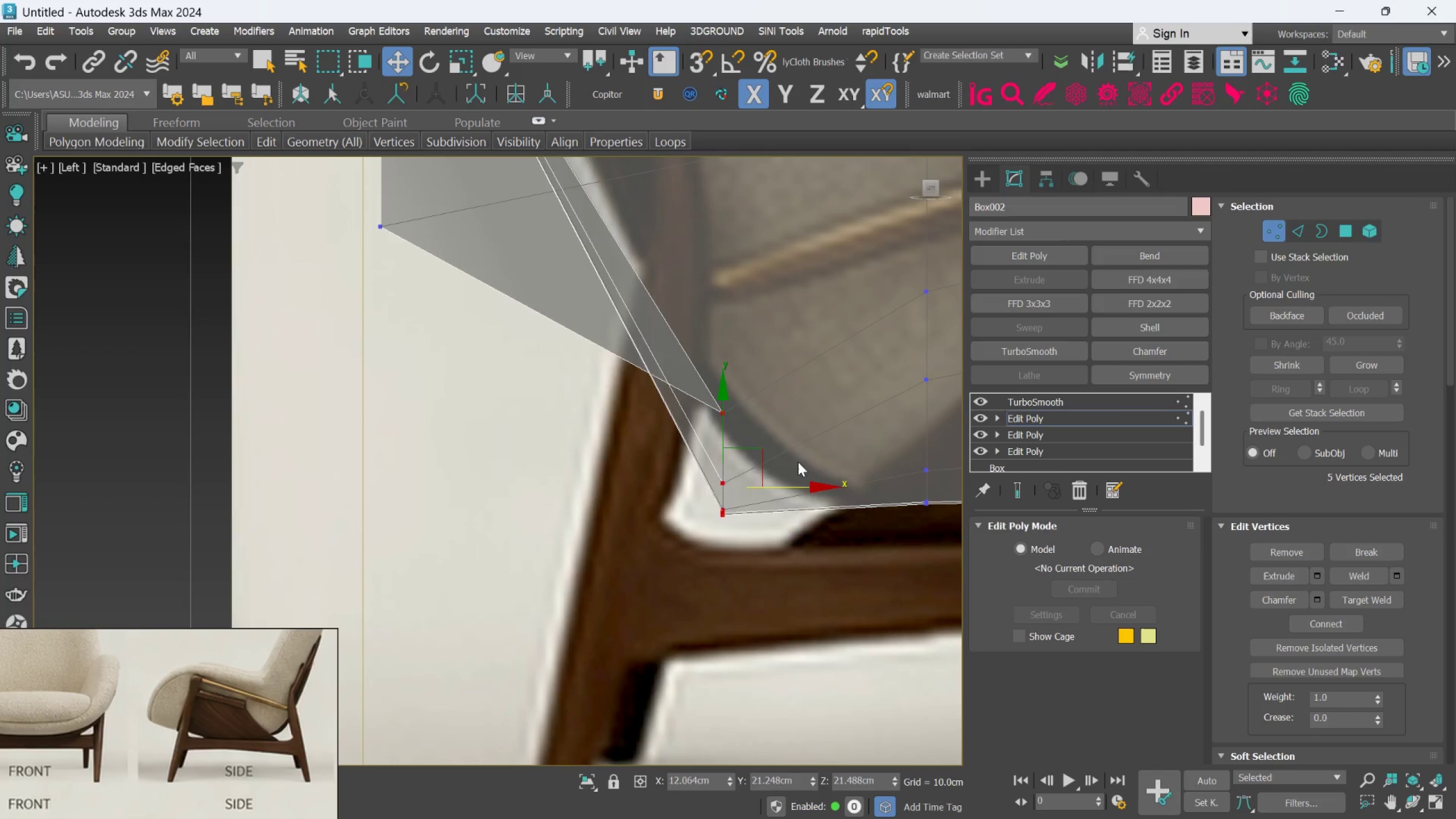 
key(Control+Z)
 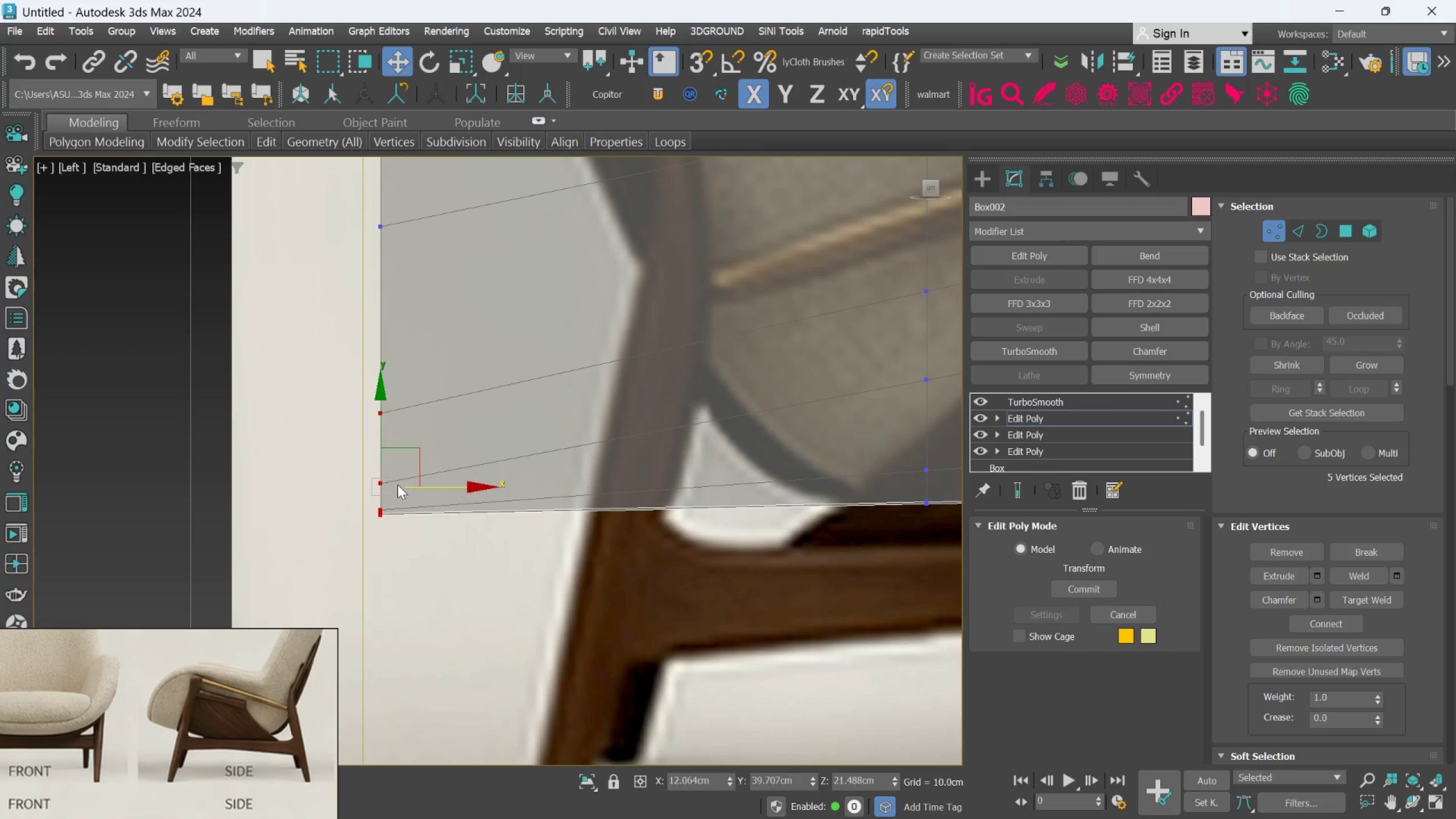 
left_click([487, 557])
 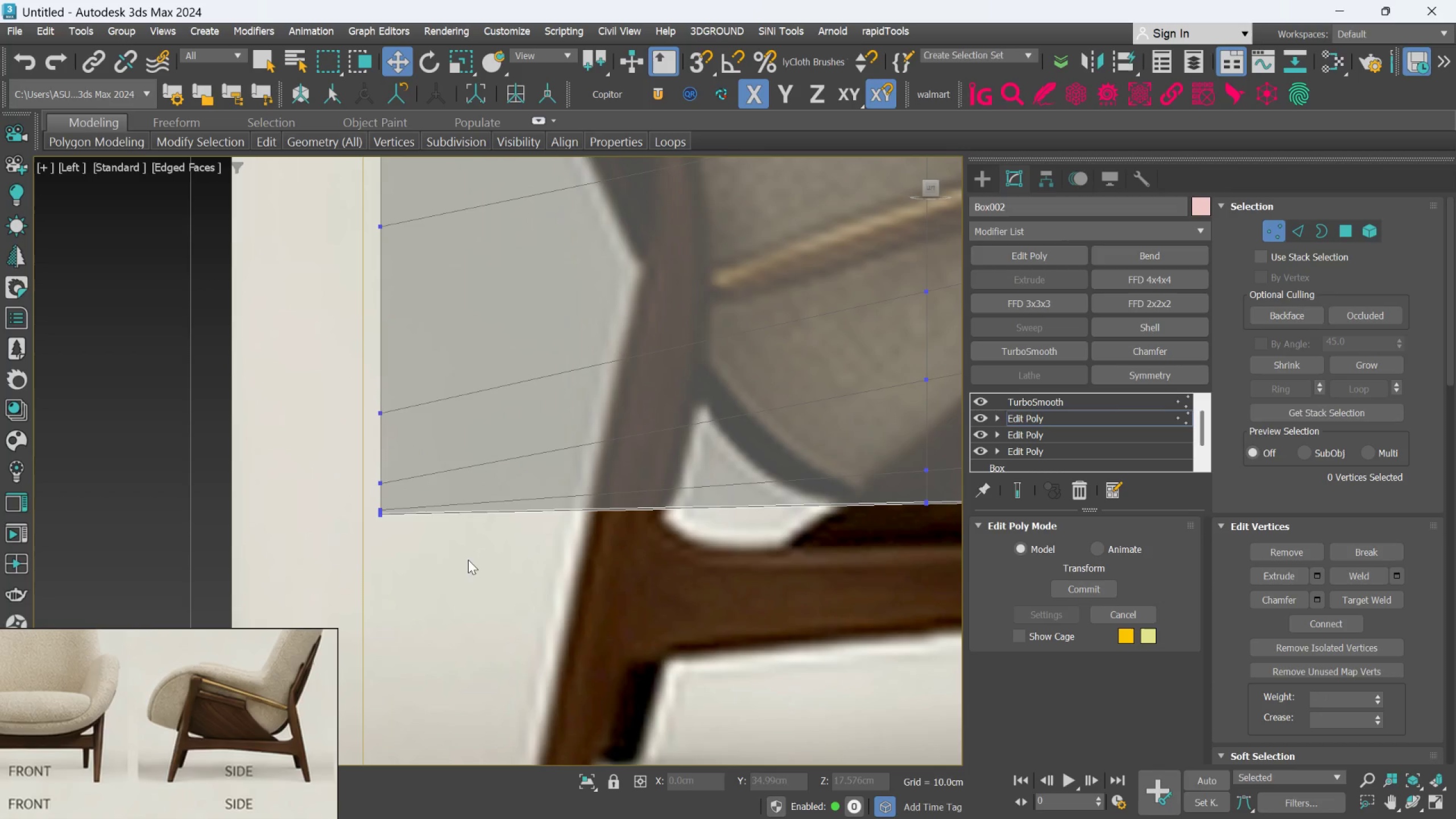 
left_click_drag(start_coordinate=[461, 561], to_coordinate=[334, 457])
 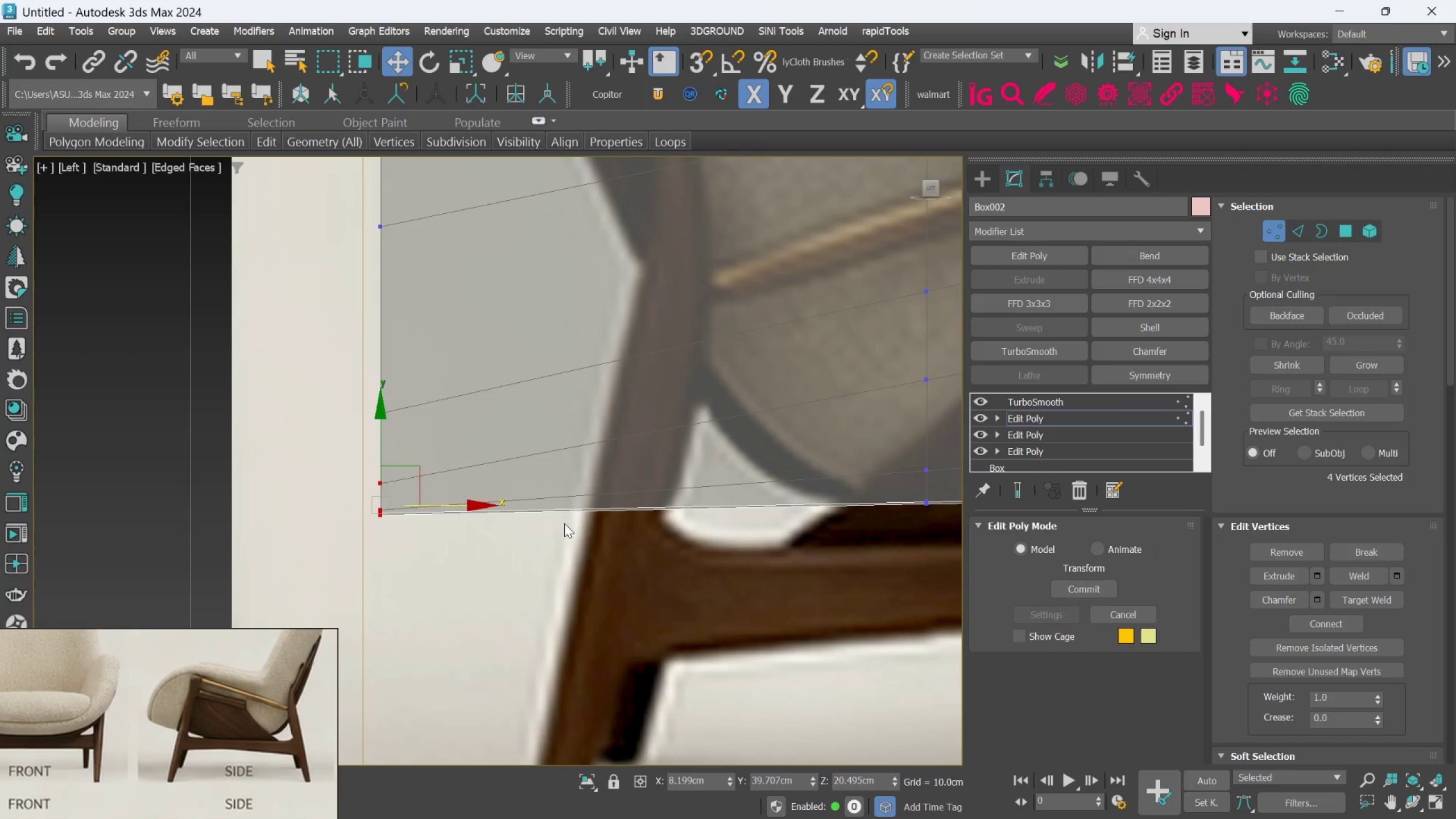 
scroll: coordinate [562, 526], scroll_direction: down, amount: 2.0
 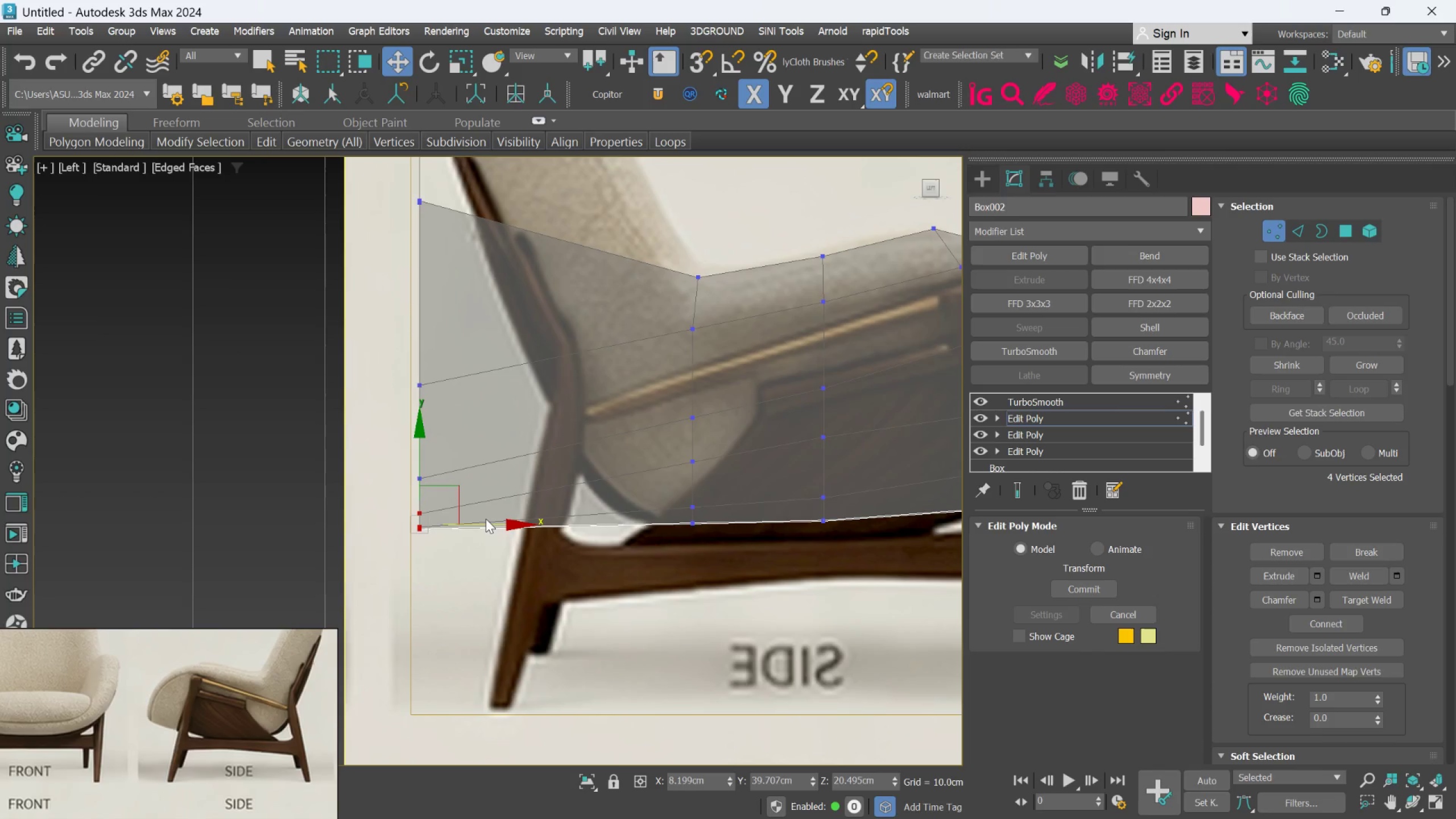 
left_click_drag(start_coordinate=[486, 519], to_coordinate=[614, 516])
 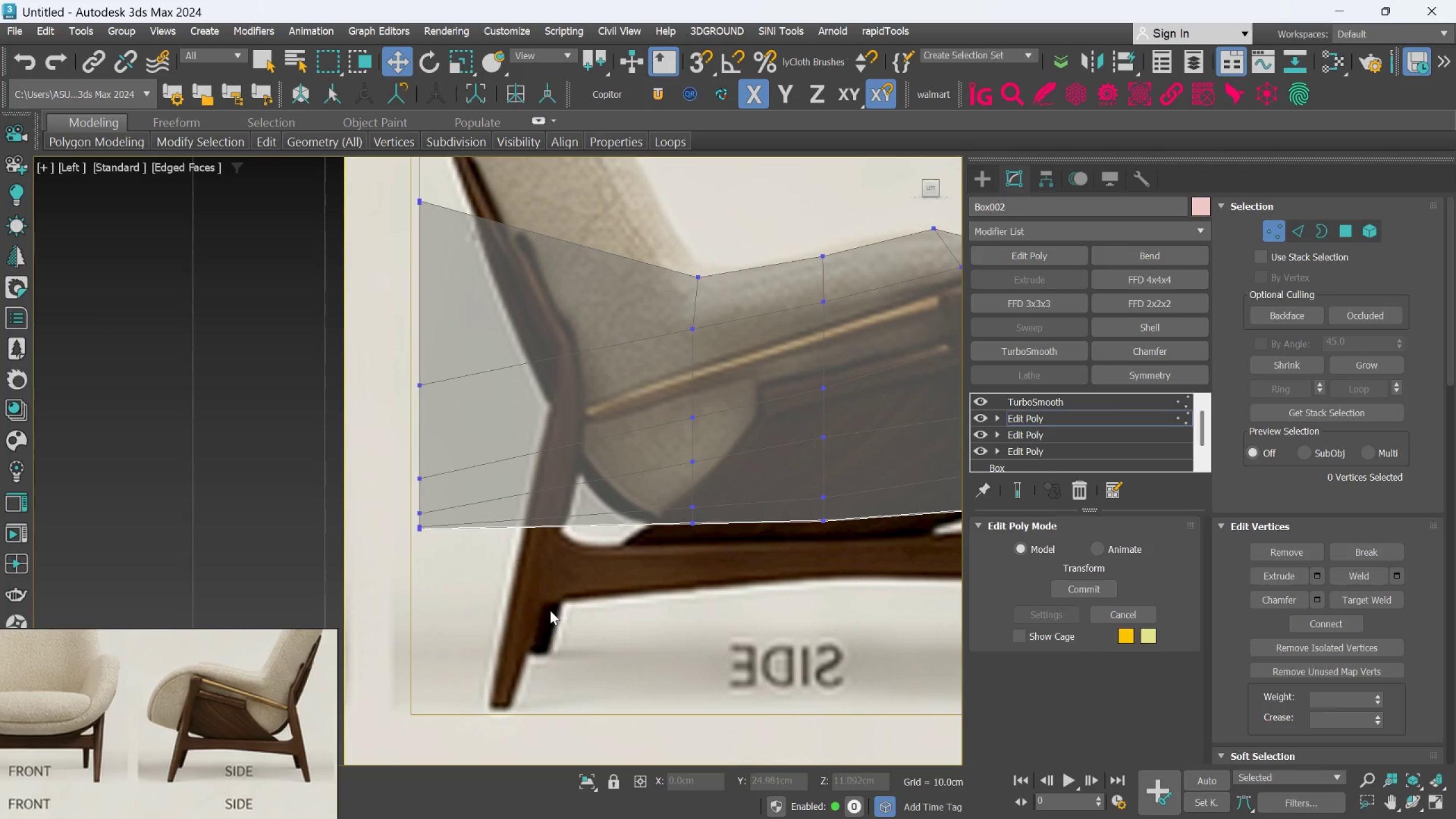 
left_click_drag(start_coordinate=[521, 599], to_coordinate=[377, 432])
 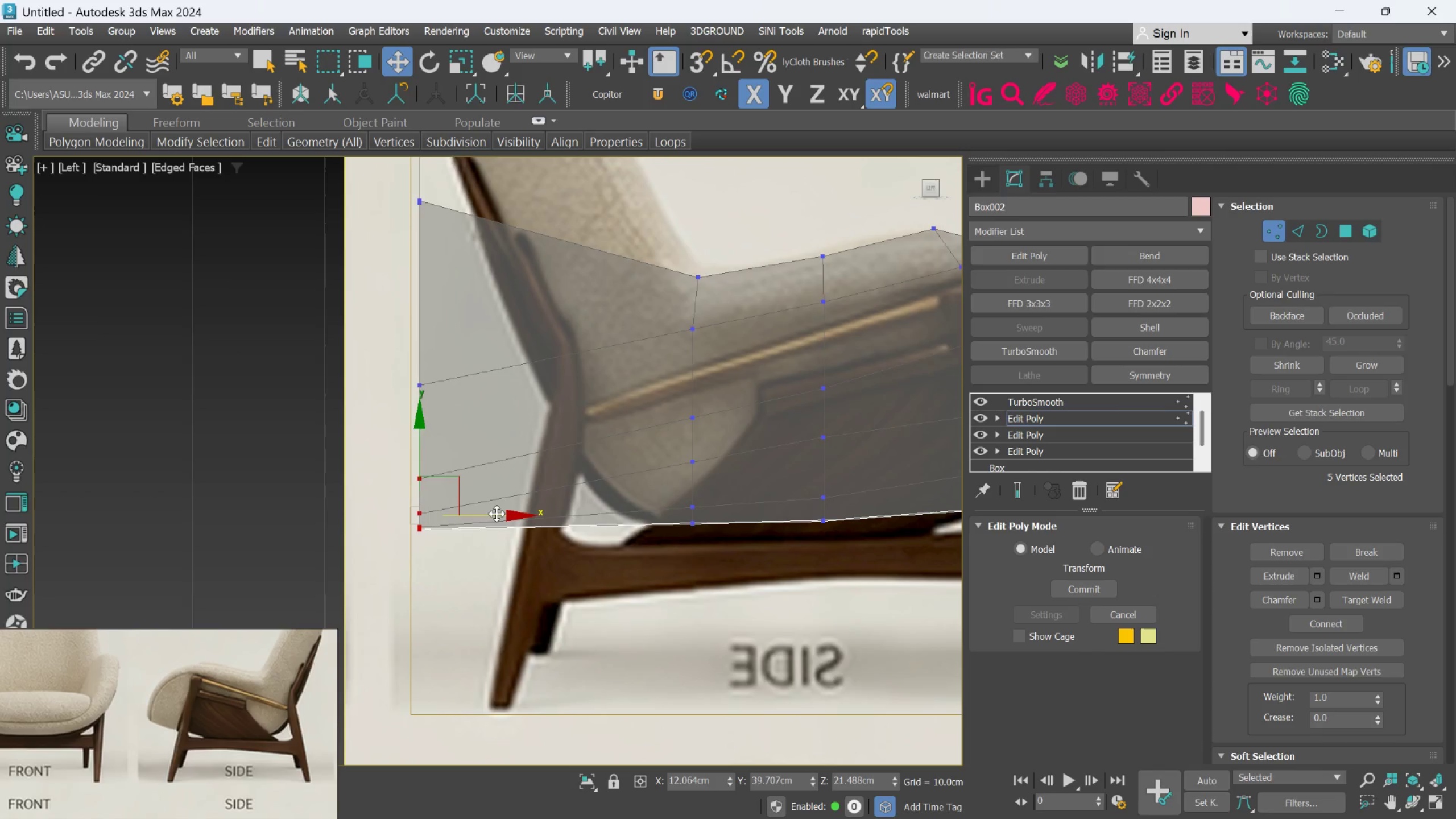 
left_click_drag(start_coordinate=[497, 514], to_coordinate=[618, 509])
 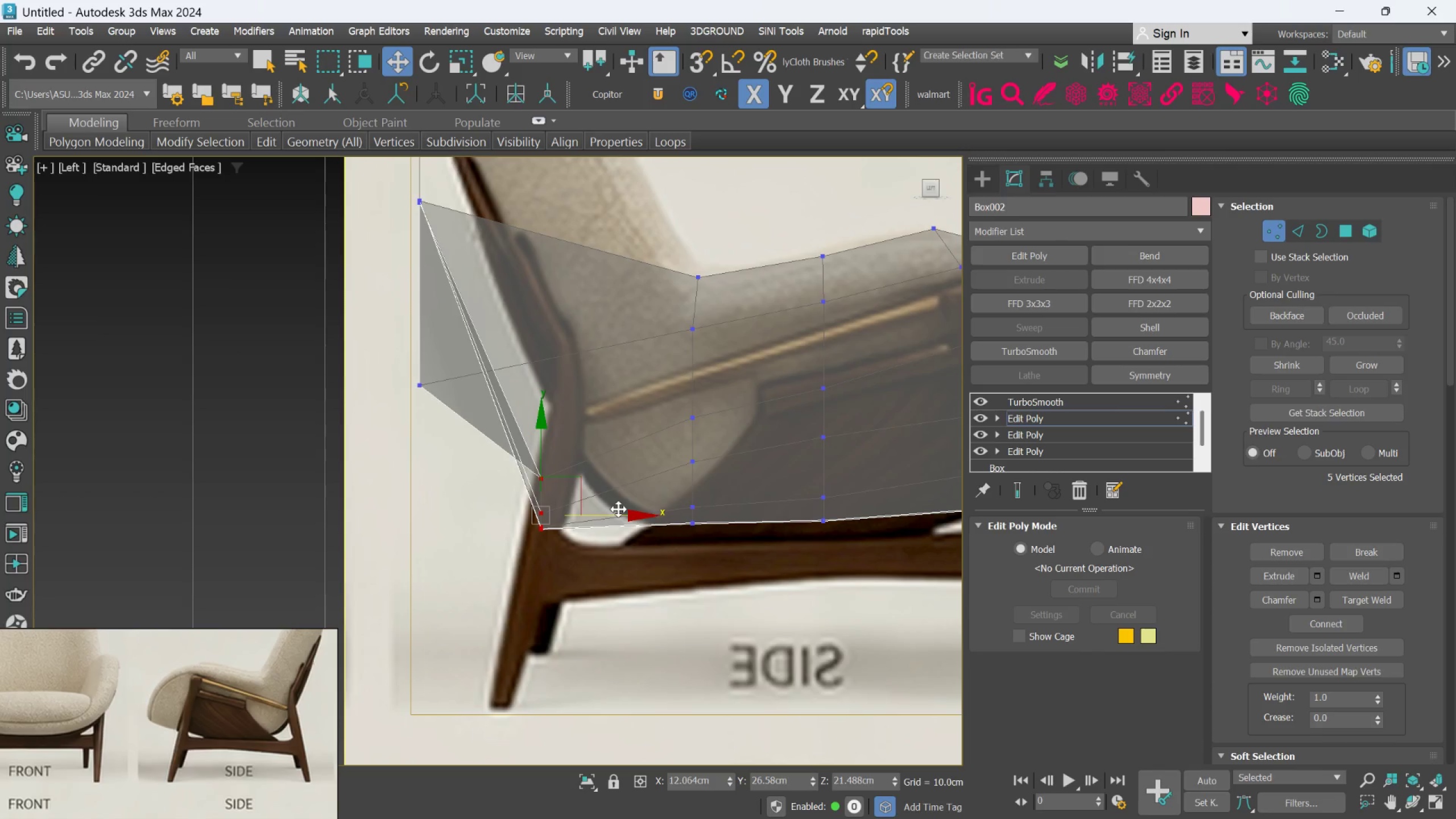 
key(Control+ControlLeft)
 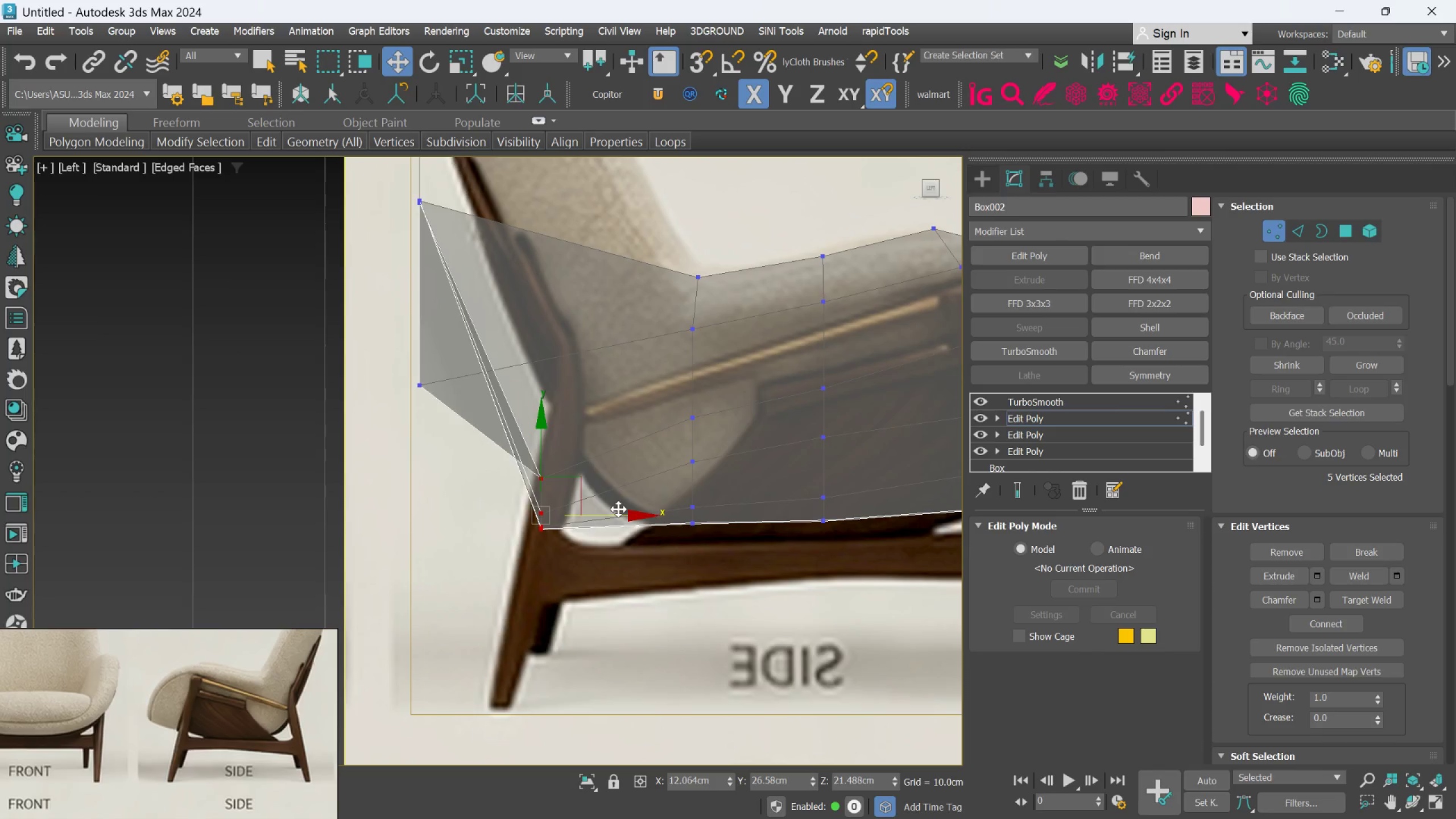 
key(Control+Z)
 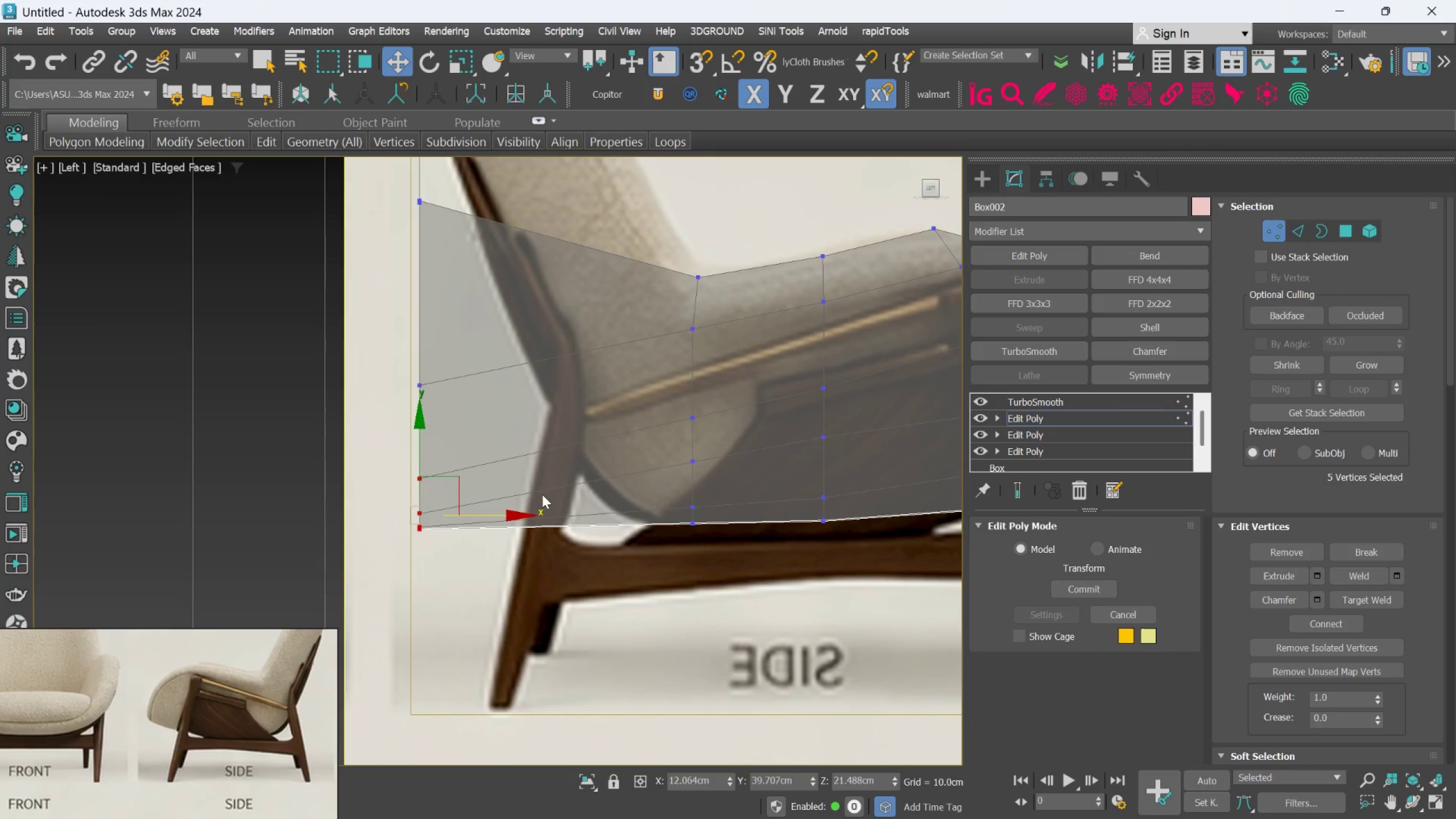 
scroll: coordinate [537, 490], scroll_direction: down, amount: 1.0
 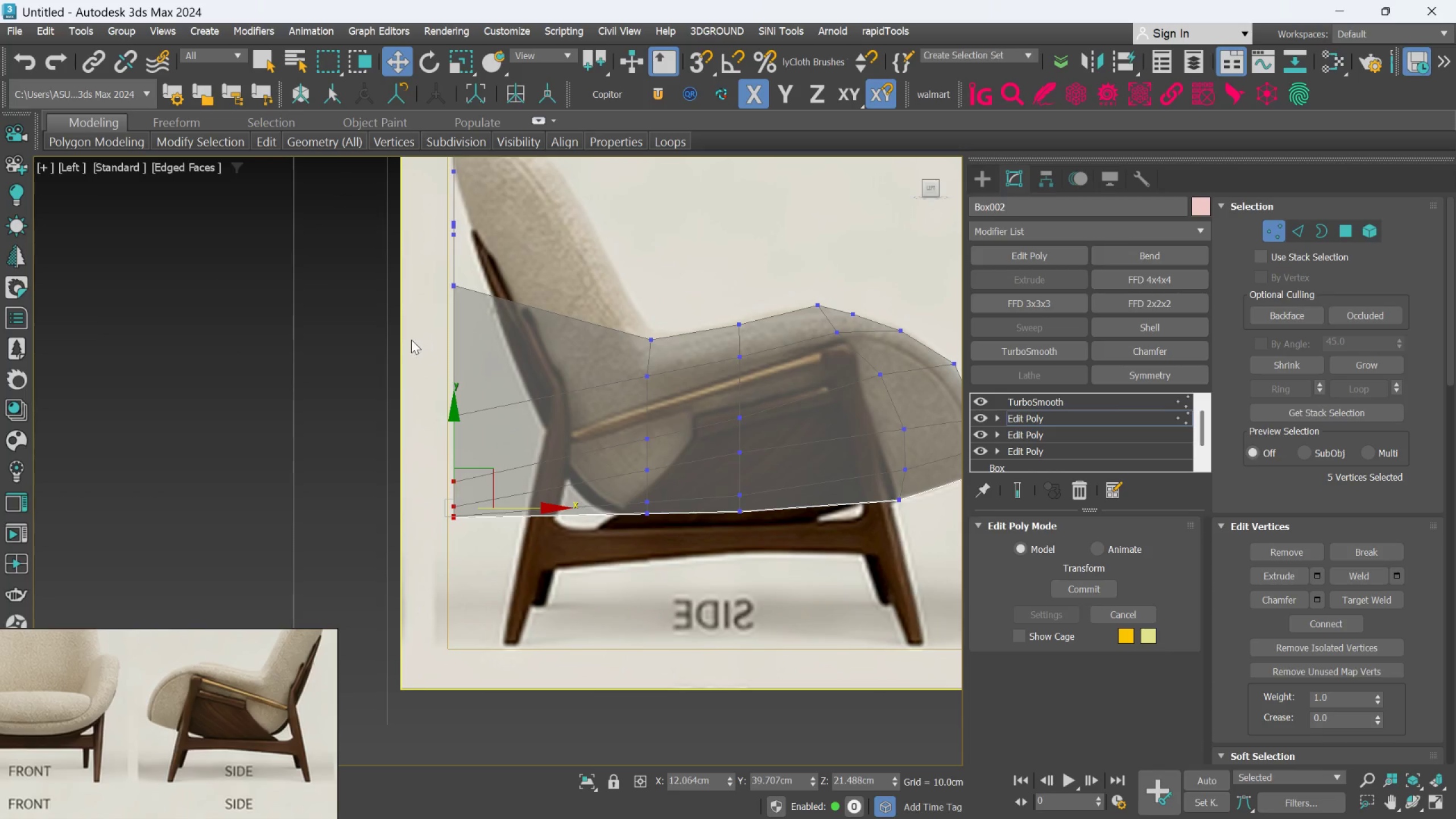 
left_click_drag(start_coordinate=[411, 340], to_coordinate=[517, 556])
 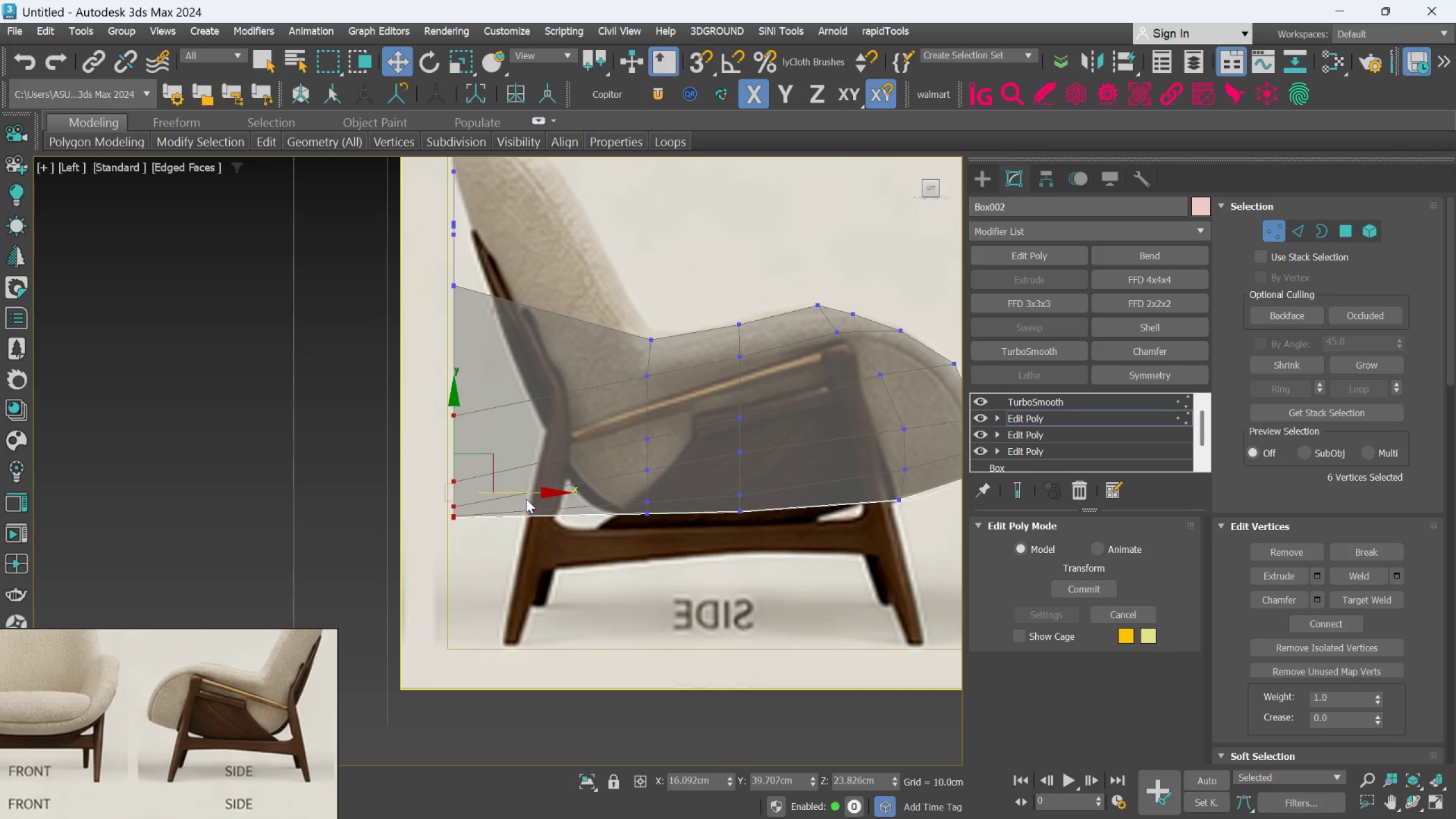 
left_click_drag(start_coordinate=[528, 494], to_coordinate=[658, 467])
 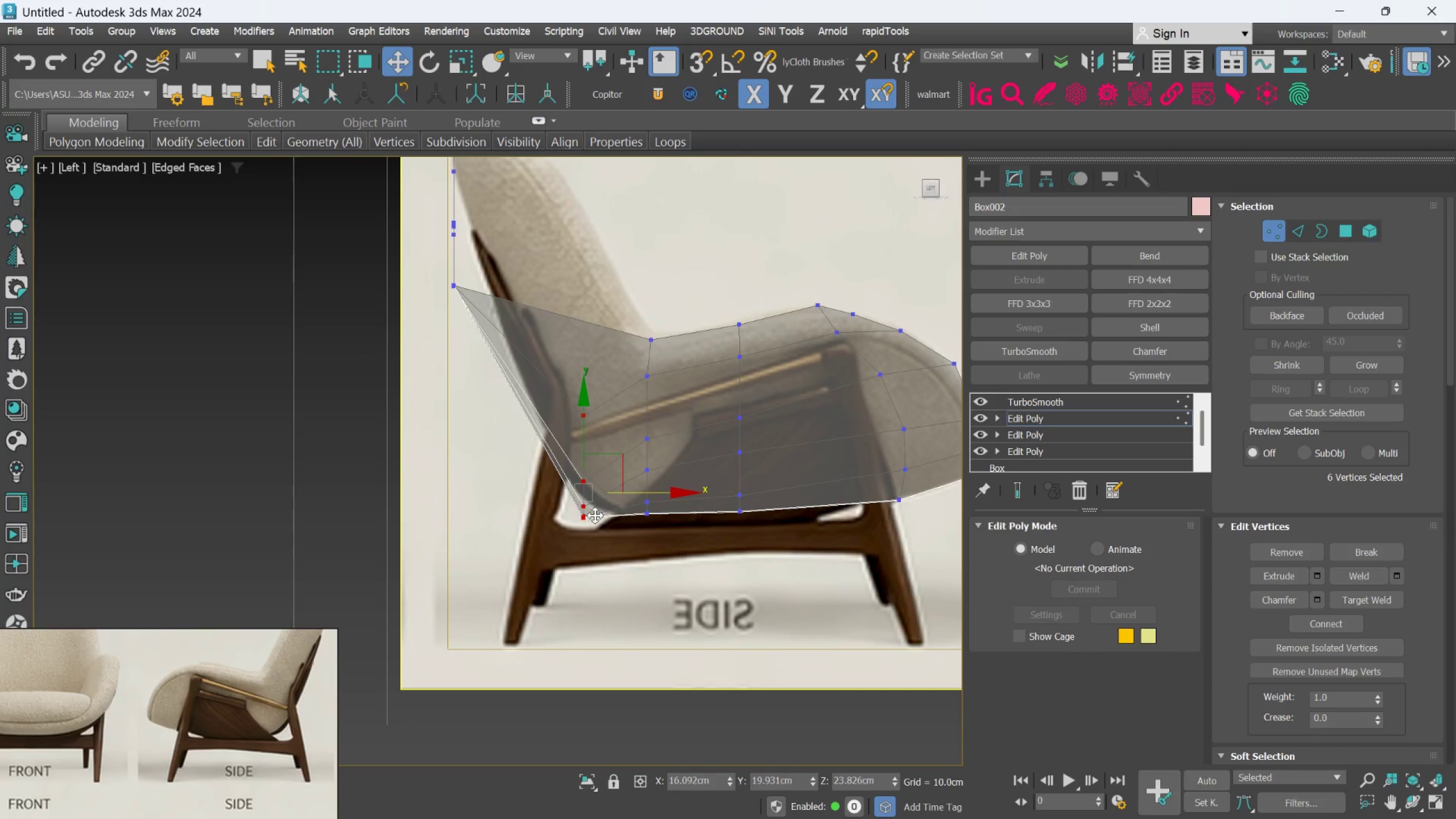 
scroll: coordinate [595, 515], scroll_direction: up, amount: 2.0
 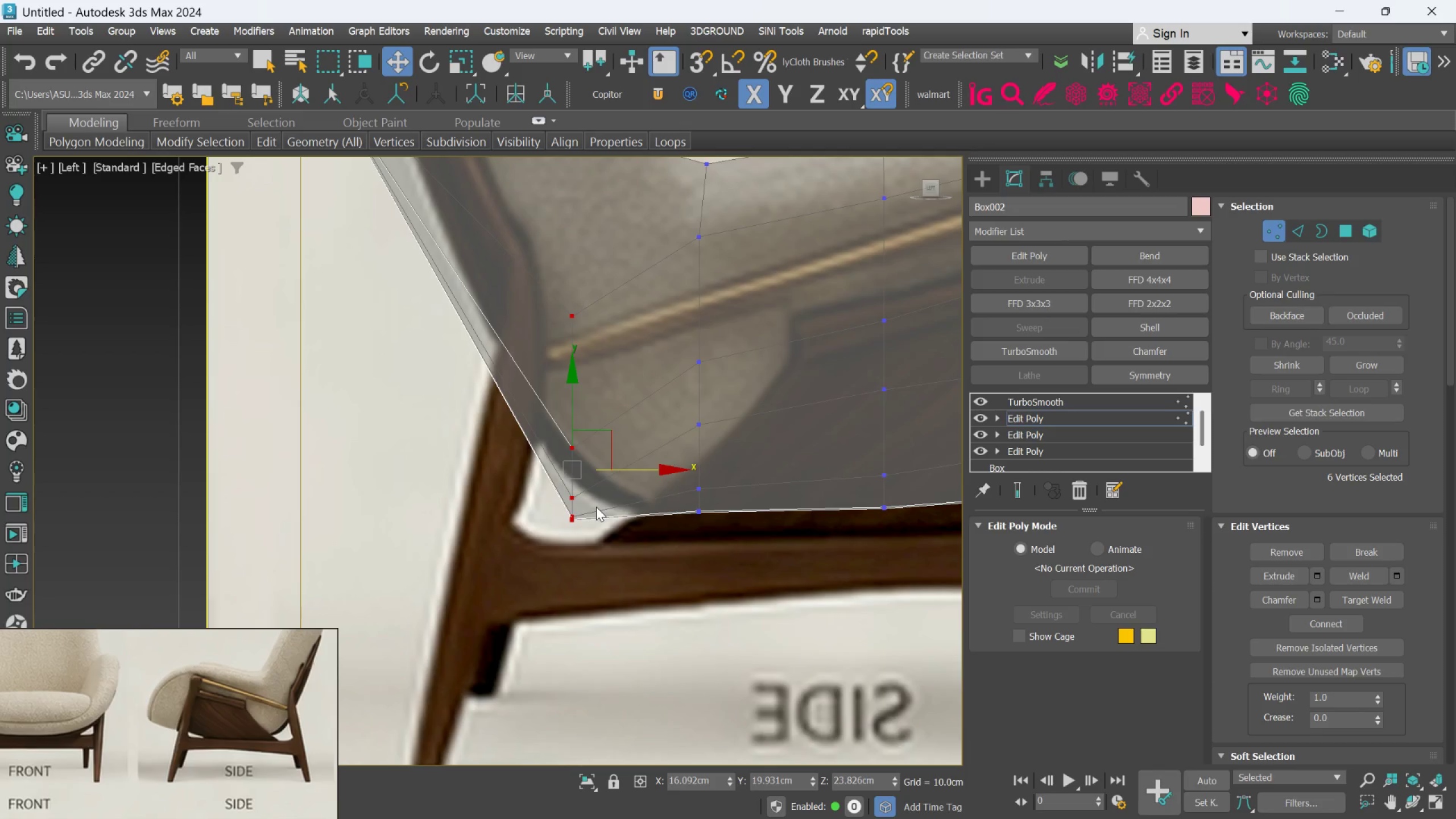 
hold_key(key=AltLeft, duration=0.98)
 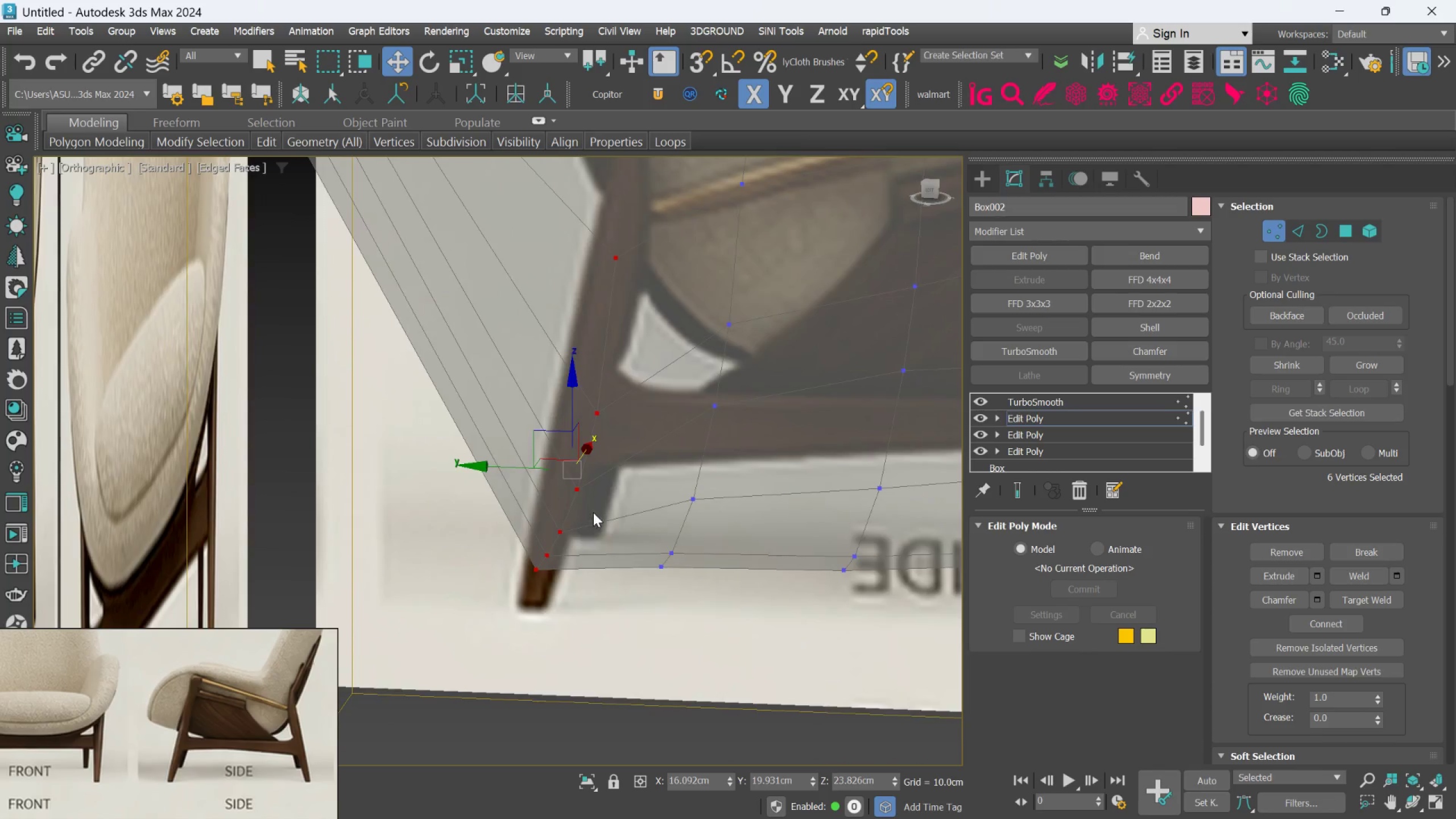 
hold_key(key=AltLeft, duration=1.5)
 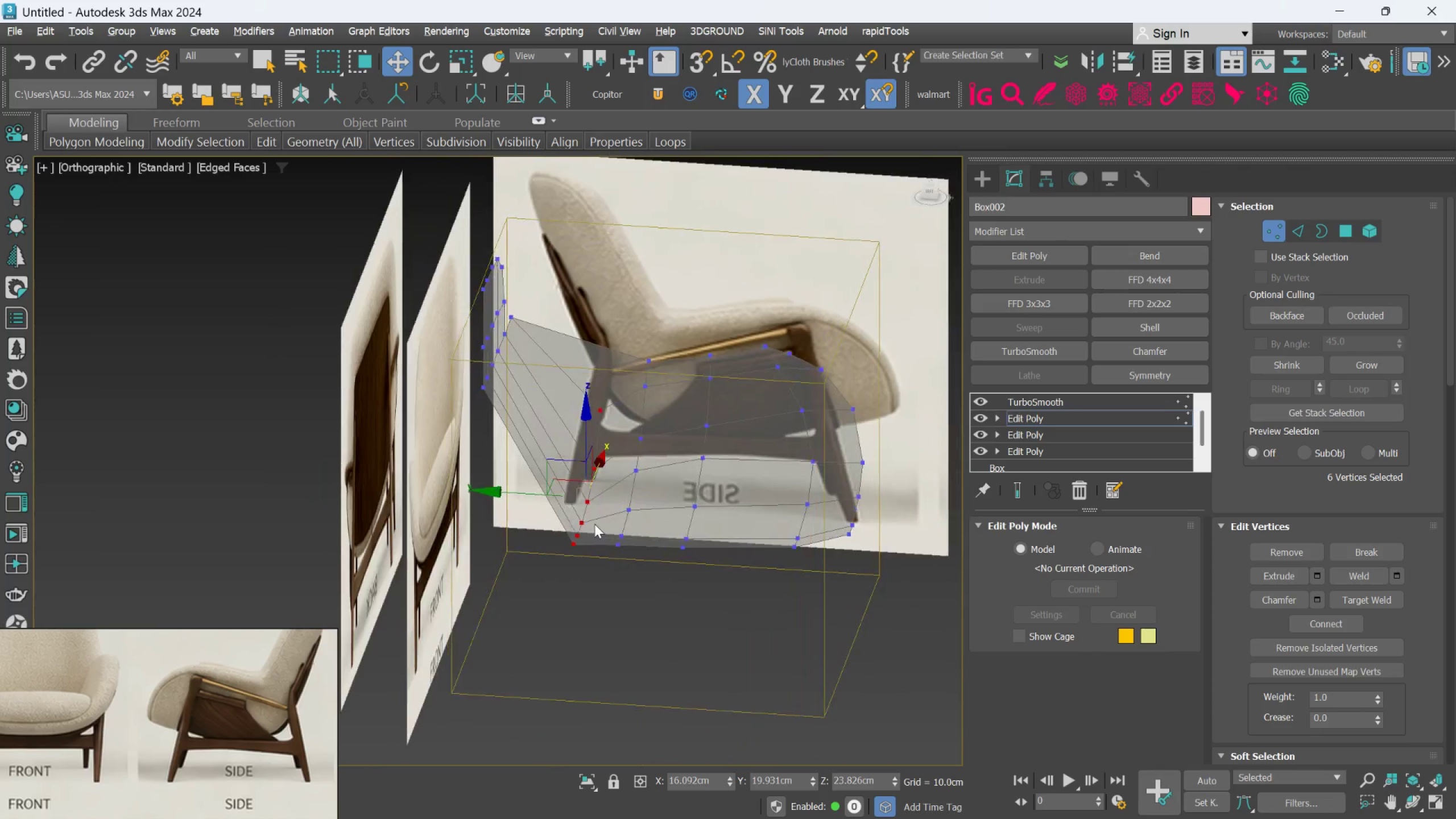 
scroll: coordinate [593, 512], scroll_direction: down, amount: 3.0
 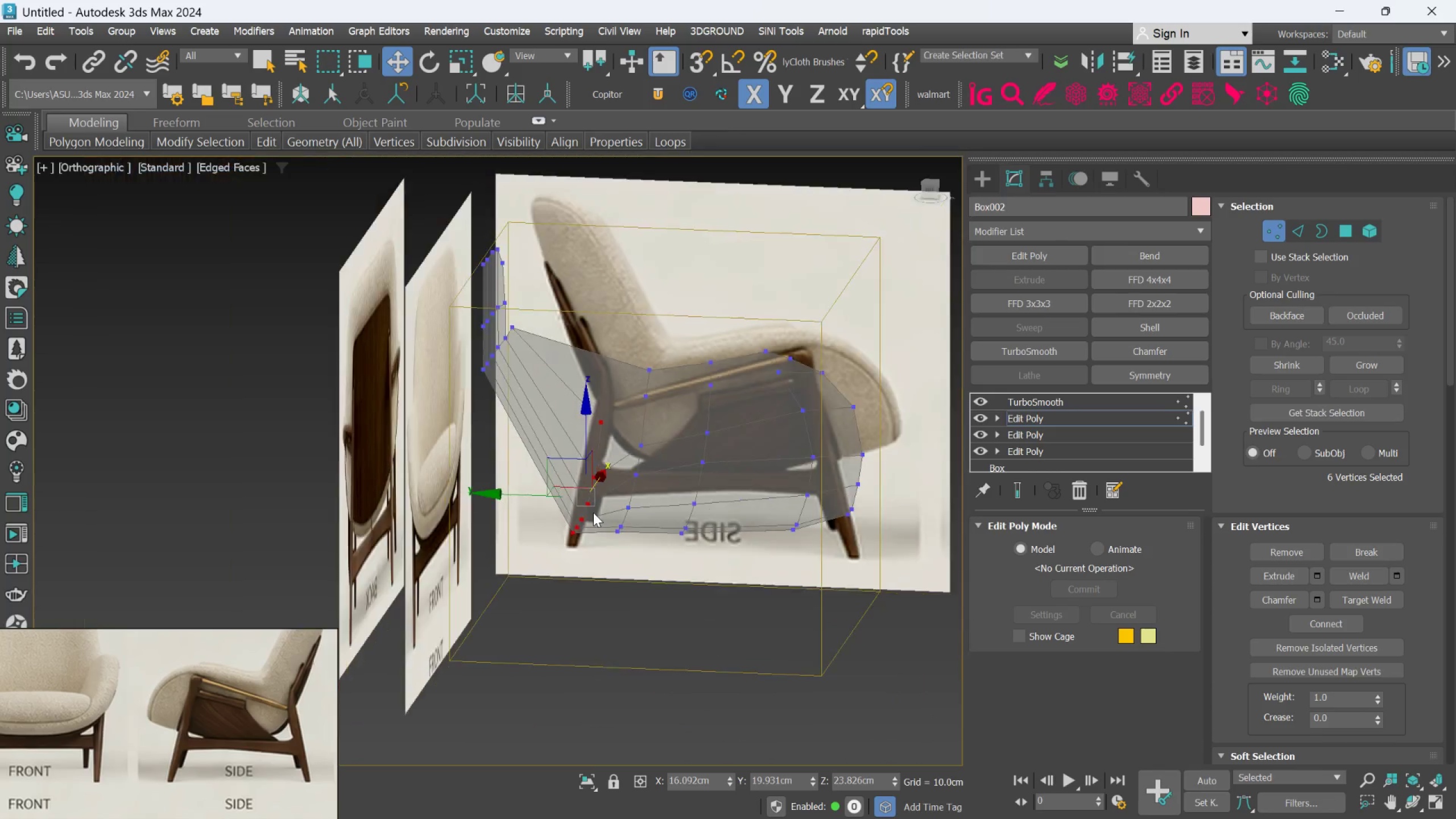 
key(Alt+AltLeft)
 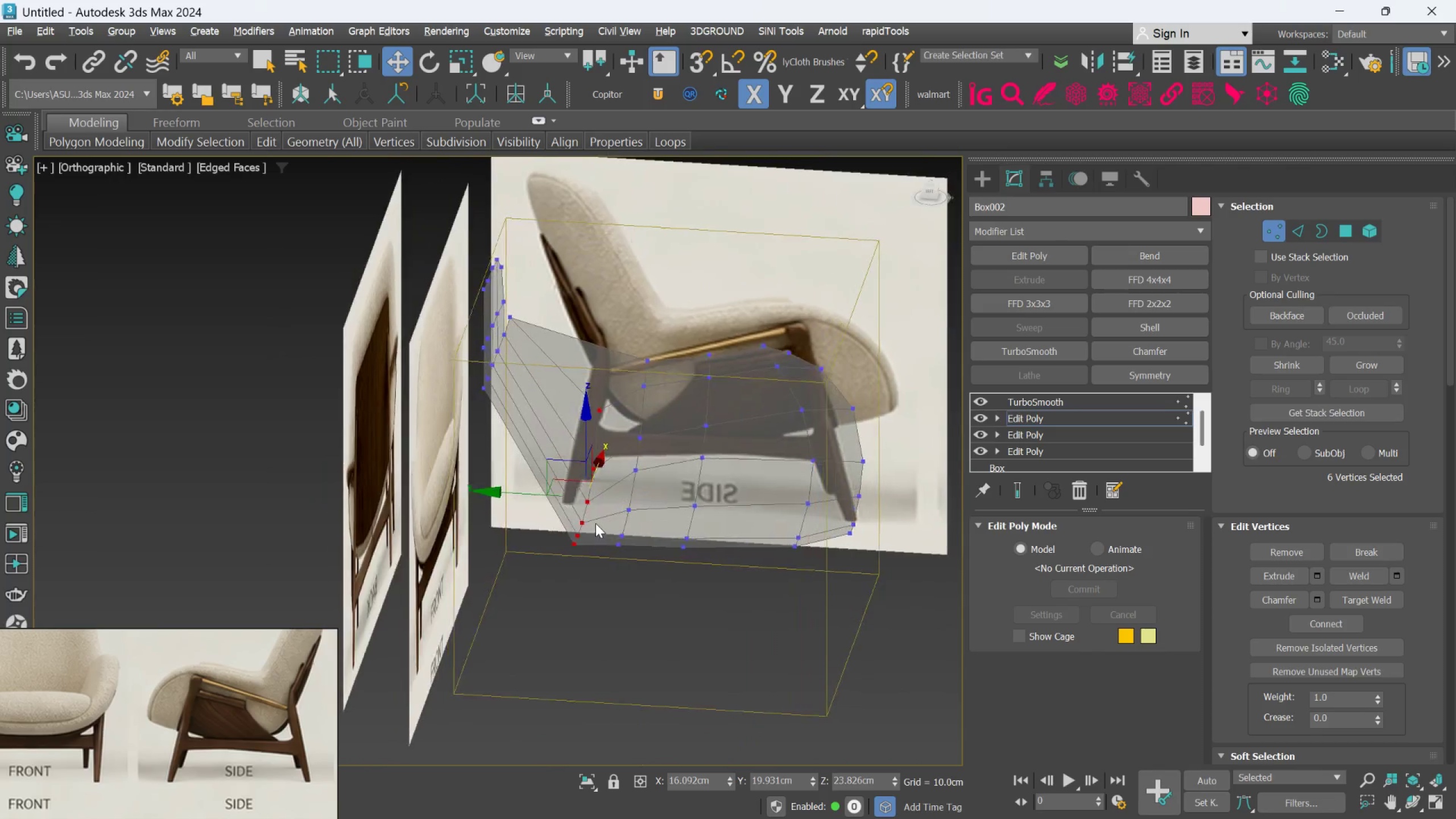 
key(Alt+AltLeft)
 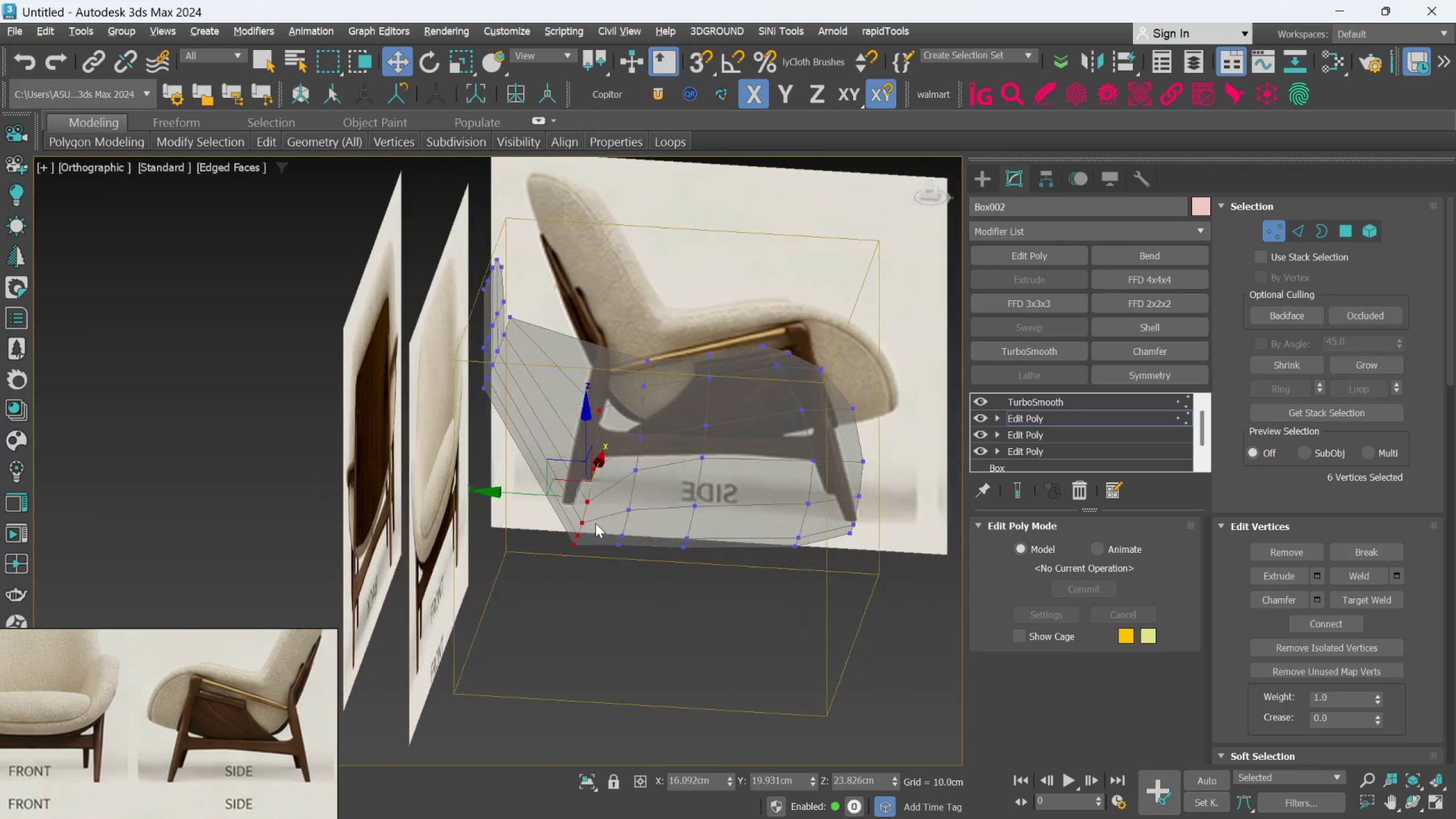 
key(Alt+AltLeft)
 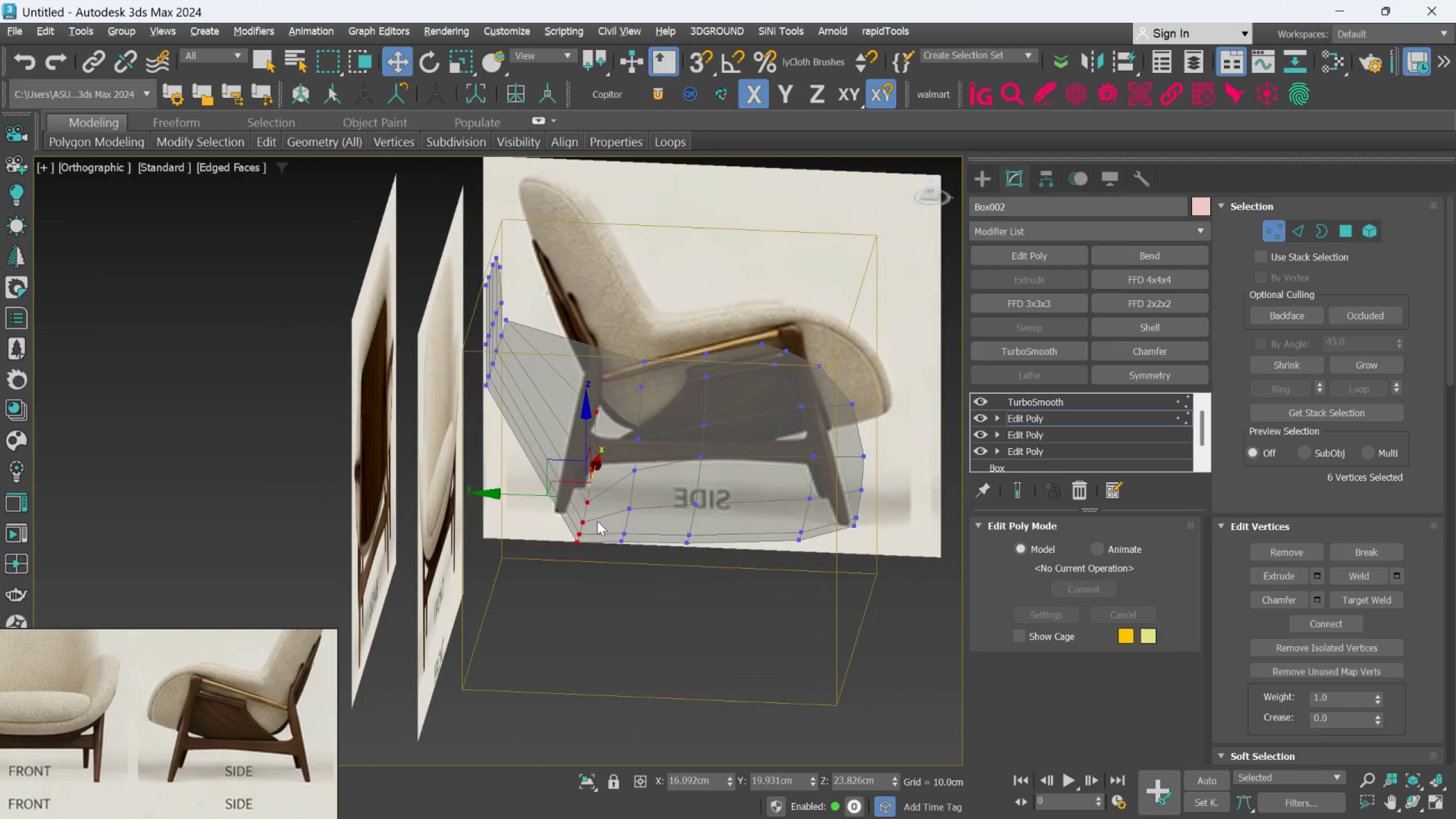 
key(Alt+AltLeft)
 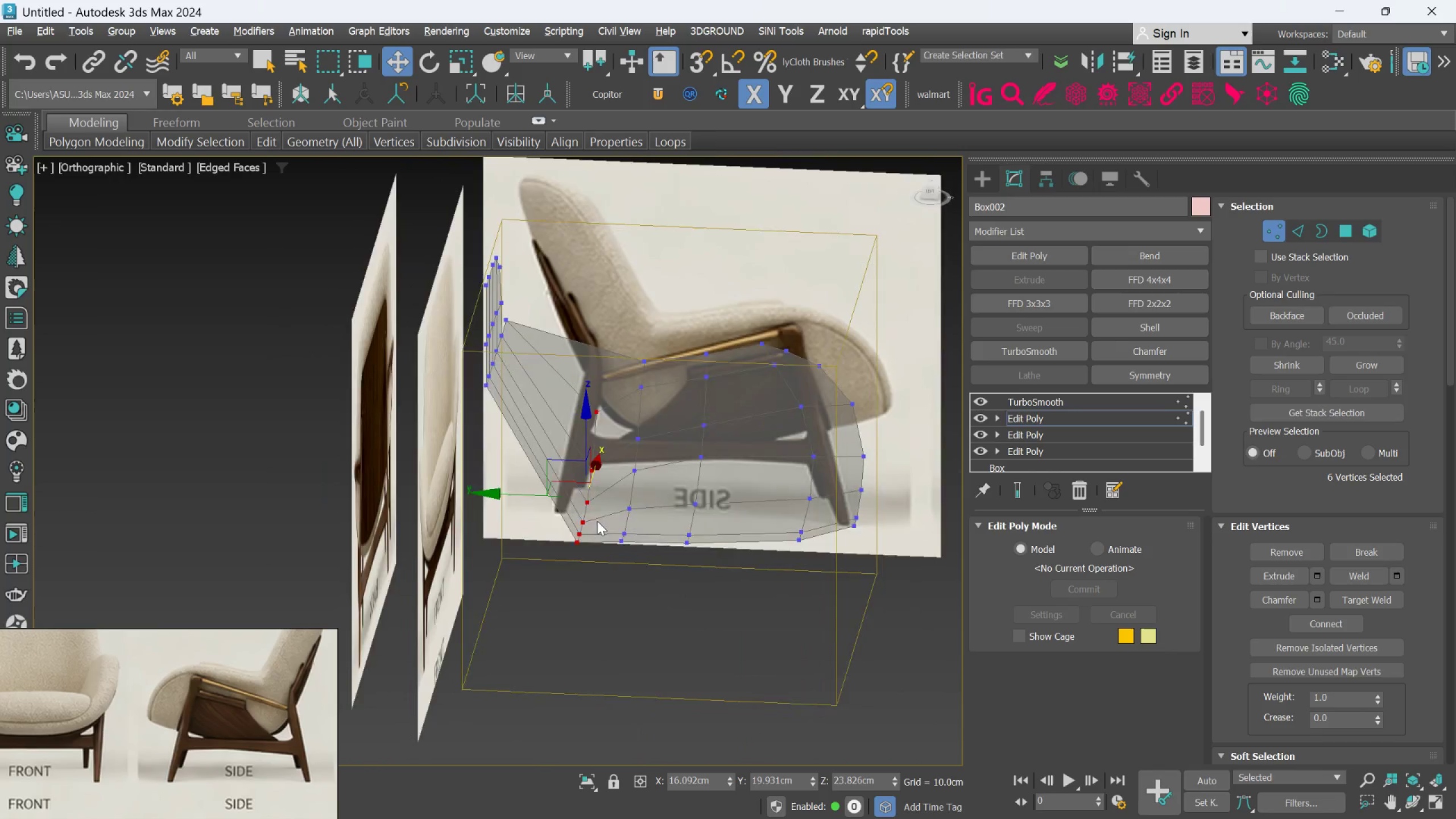 
key(Alt+AltLeft)
 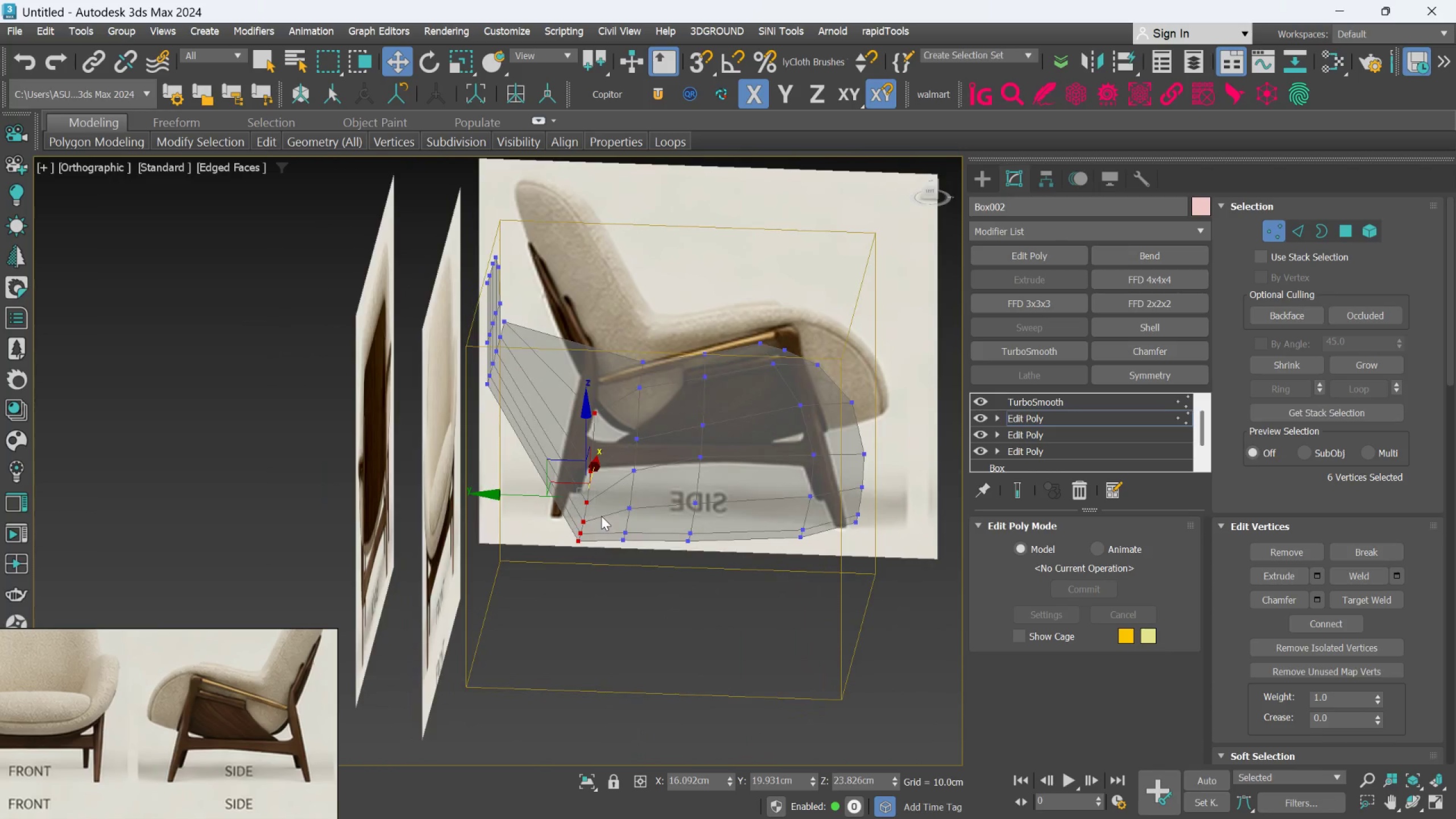 
hold_key(key=AltLeft, duration=1.33)
 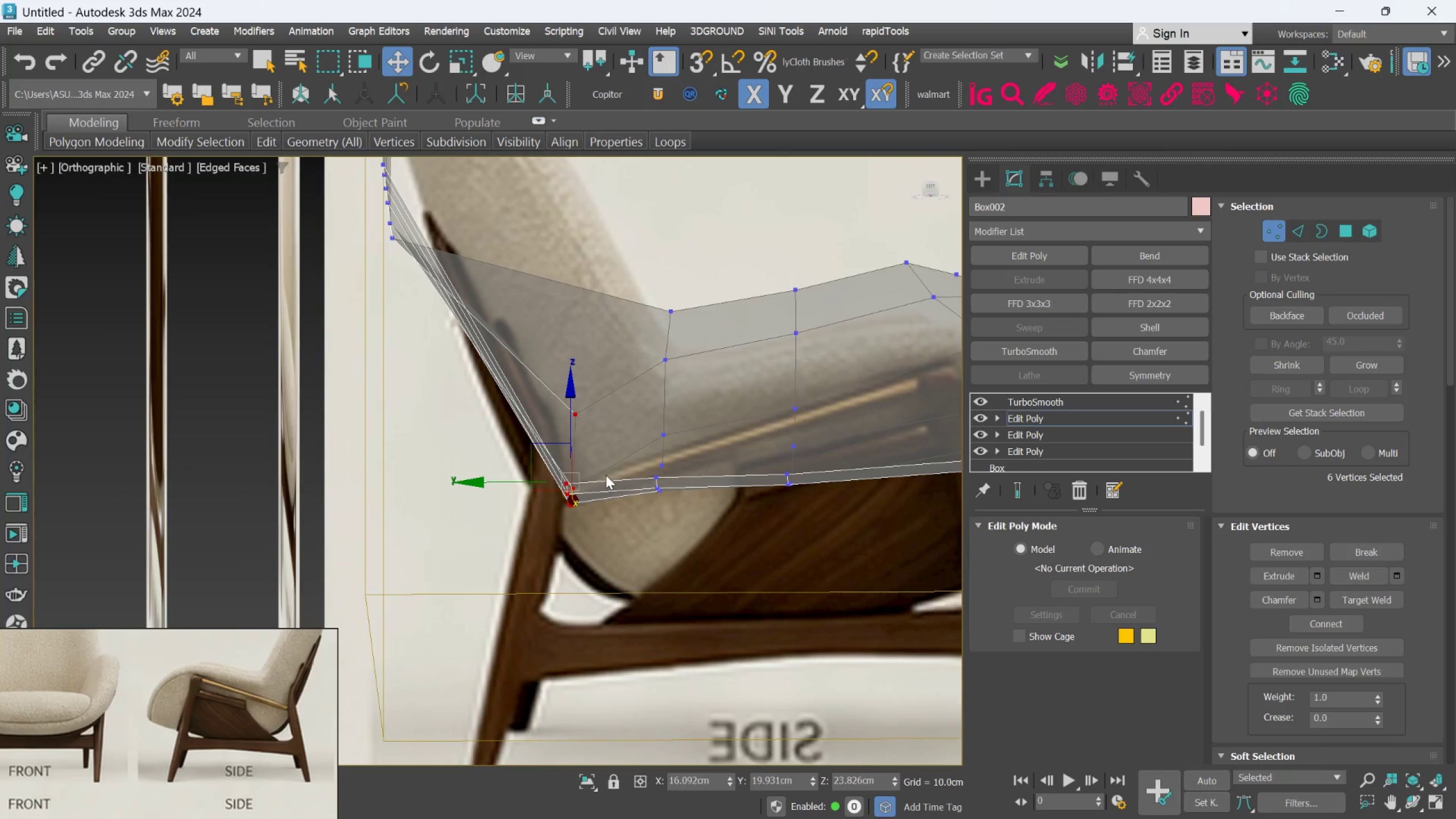 
scroll: coordinate [601, 513], scroll_direction: up, amount: 2.0
 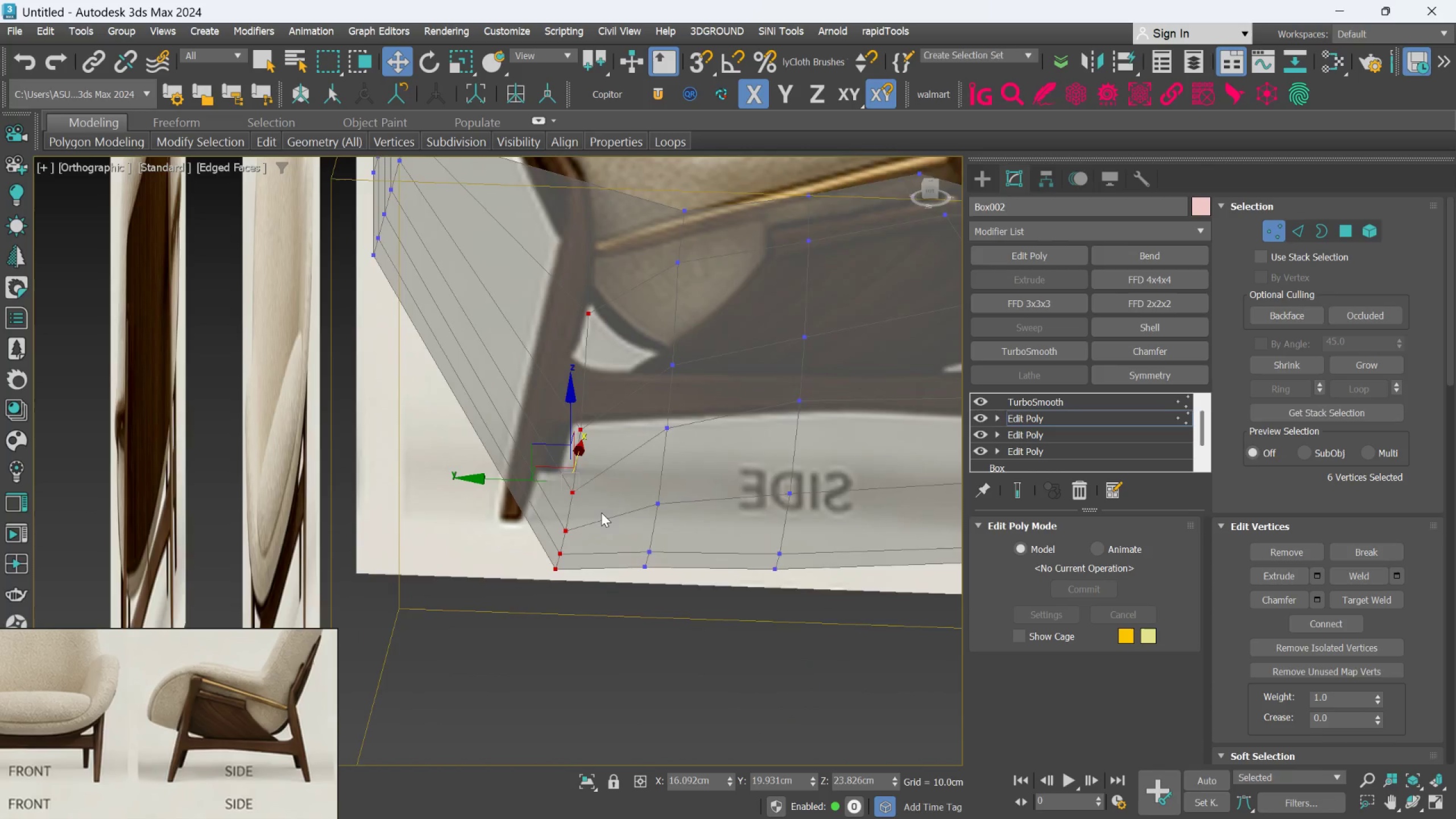 
key(L)
 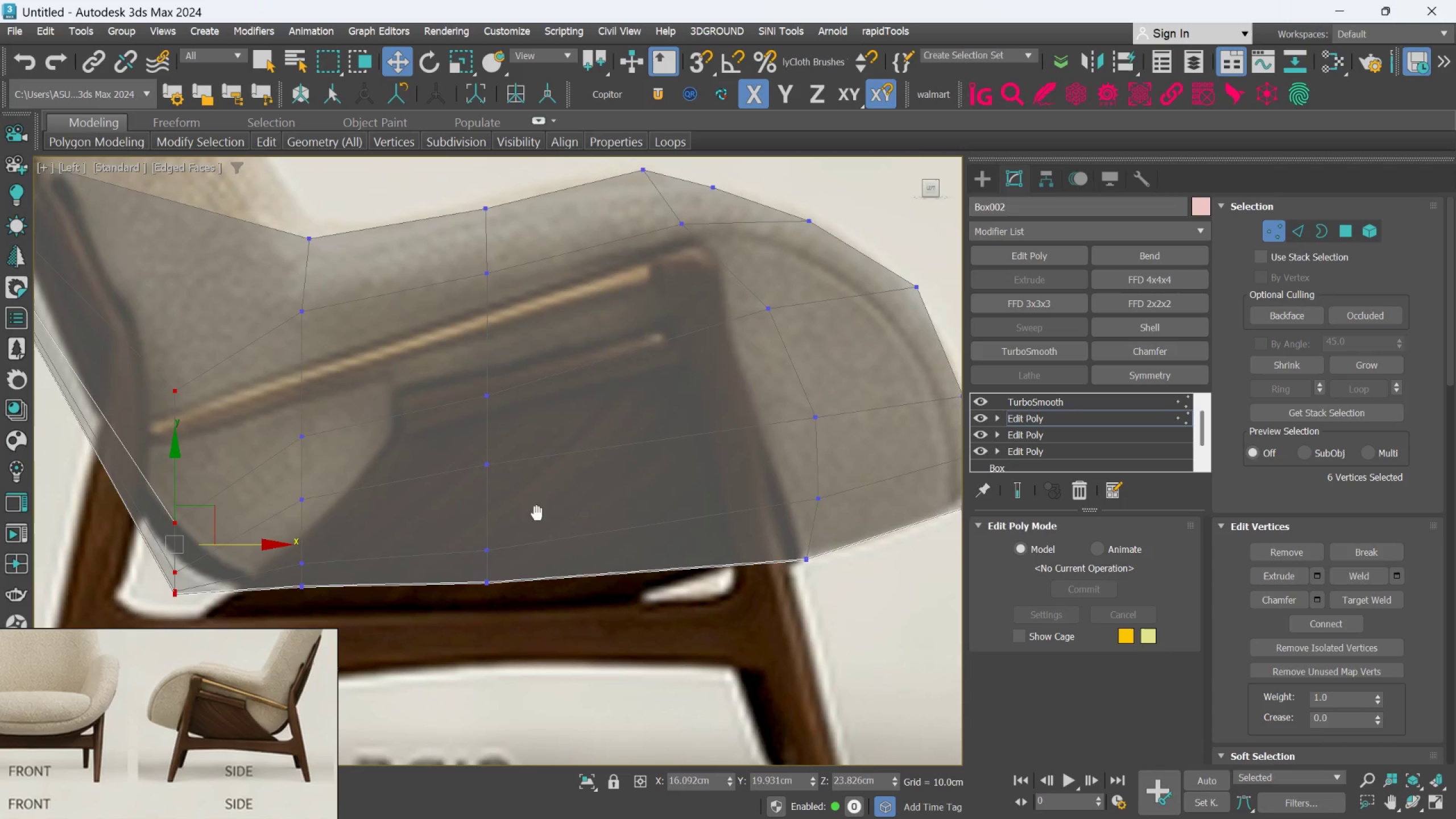 
scroll: coordinate [308, 531], scroll_direction: up, amount: 1.0
 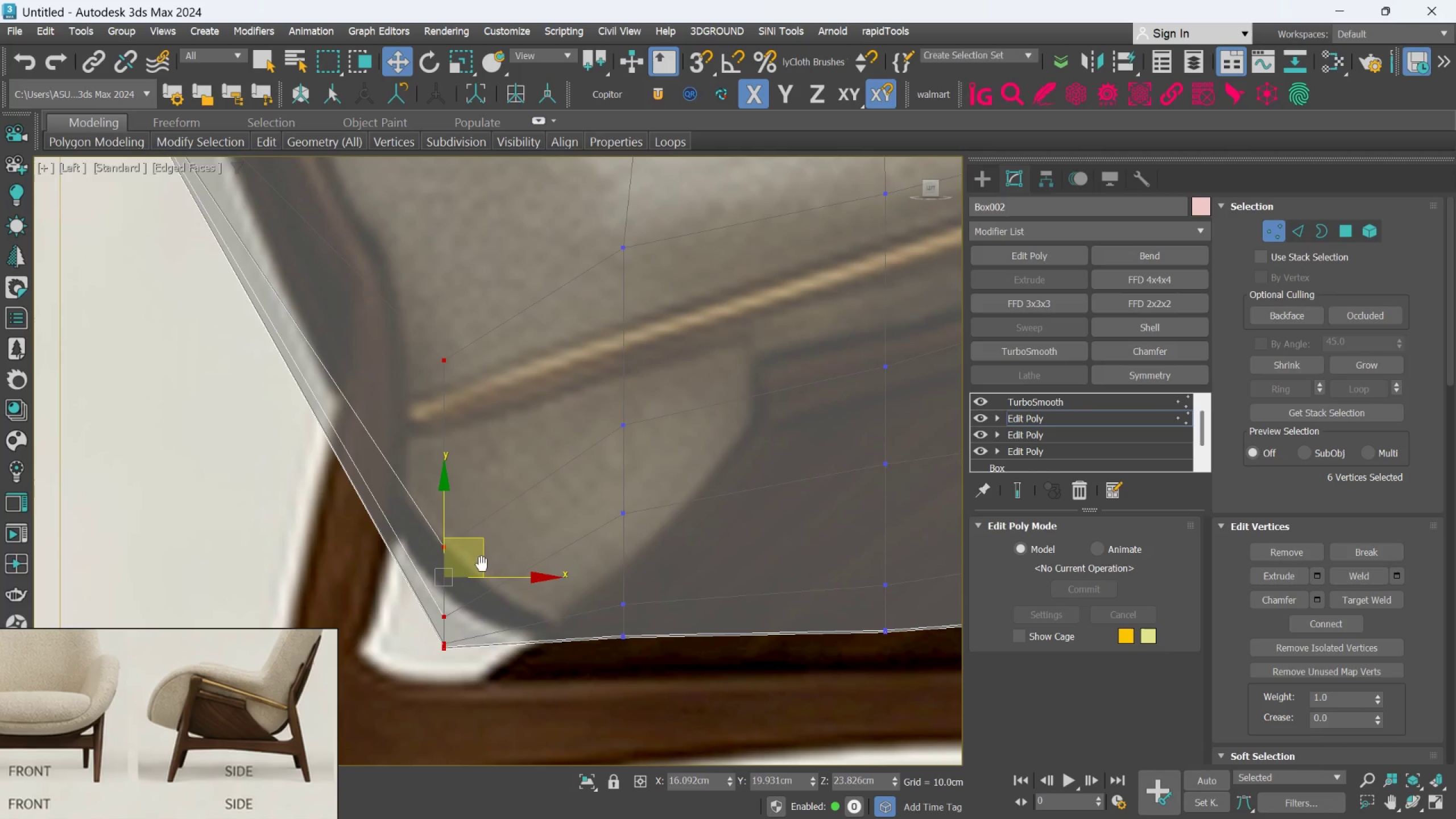 
middle_click([480, 519])
 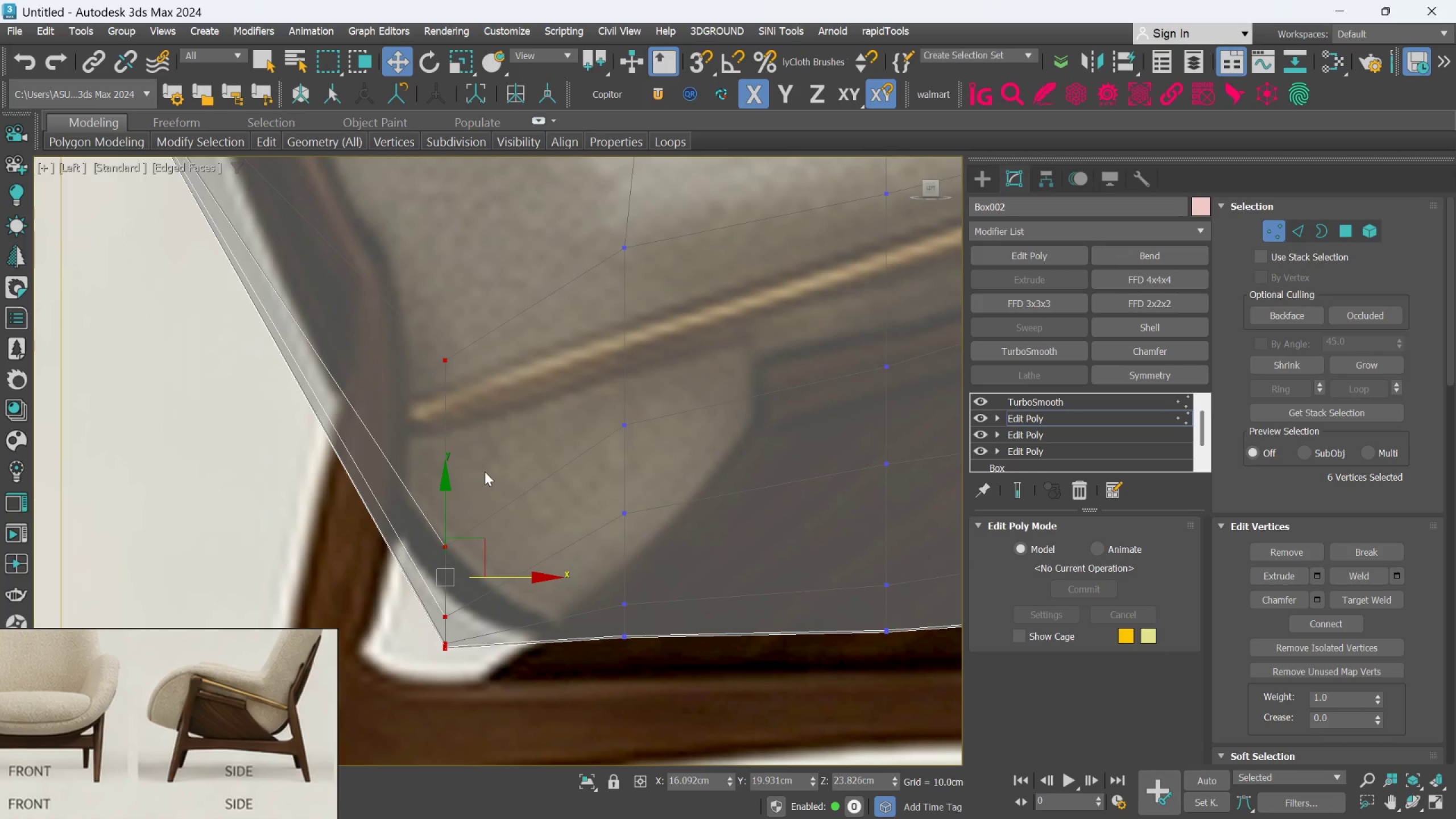 
scroll: coordinate [482, 519], scroll_direction: none, amount: 0.0
 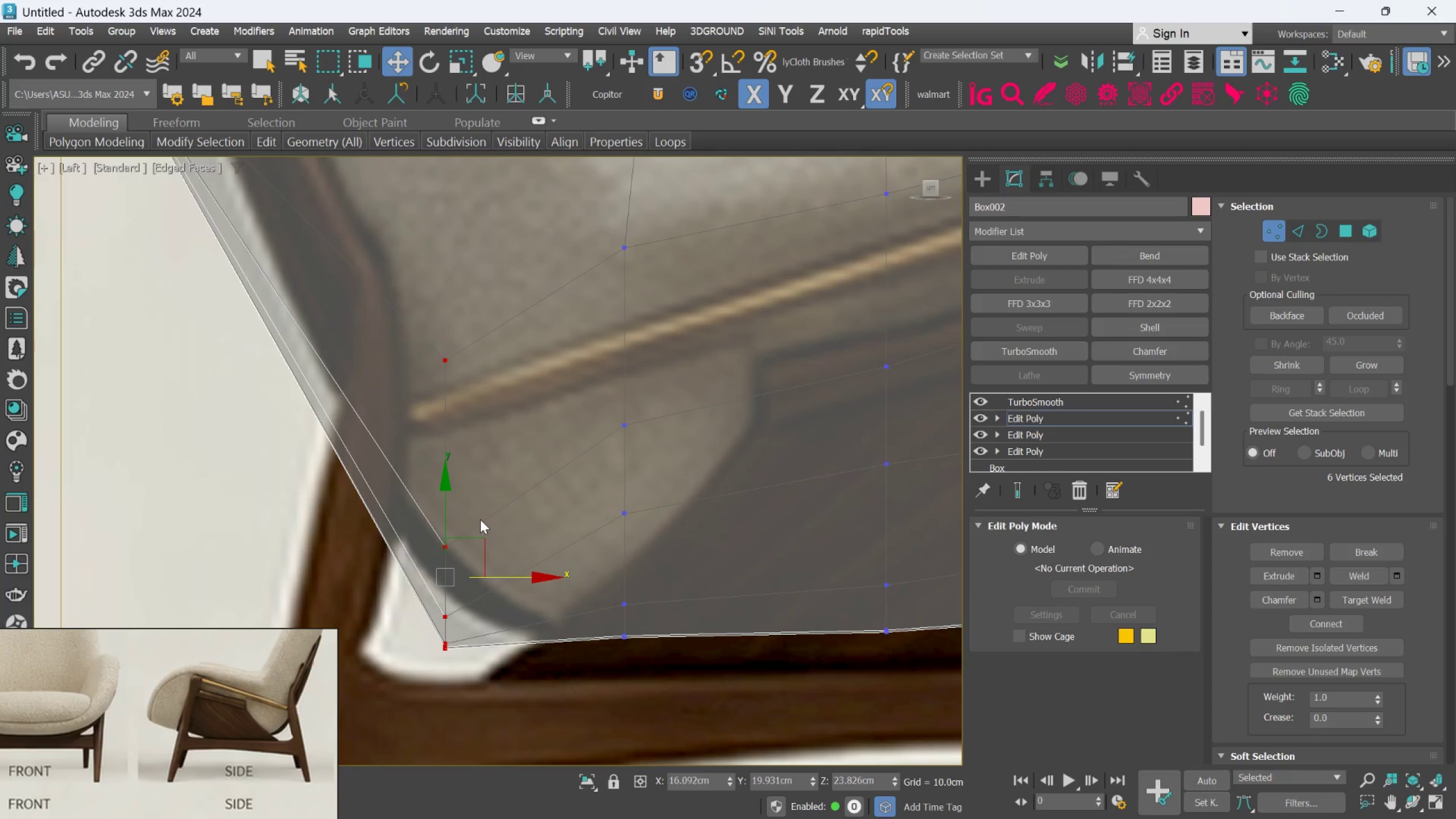 
left_click([493, 475])
 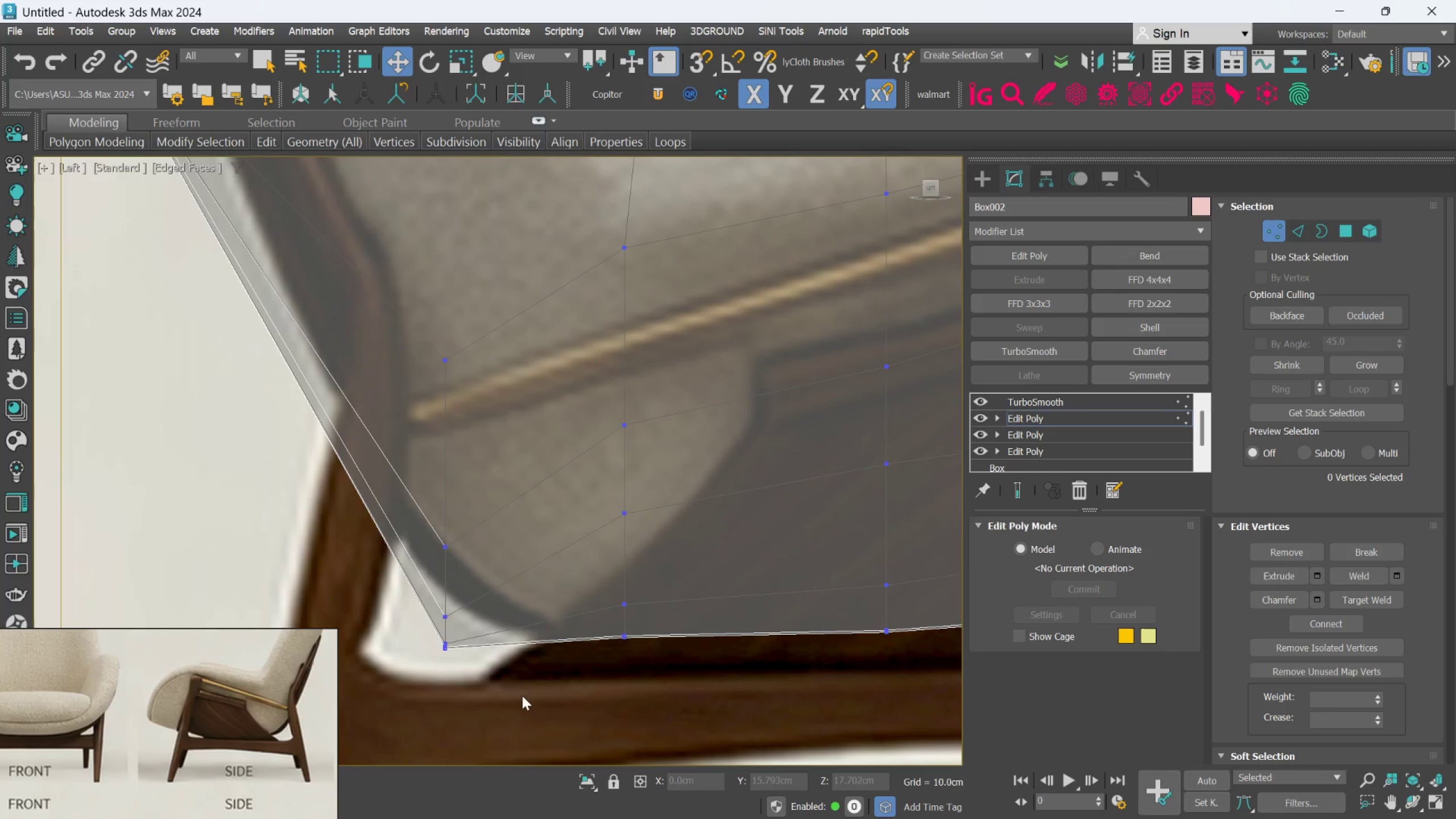 
left_click_drag(start_coordinate=[522, 699], to_coordinate=[399, 590])
 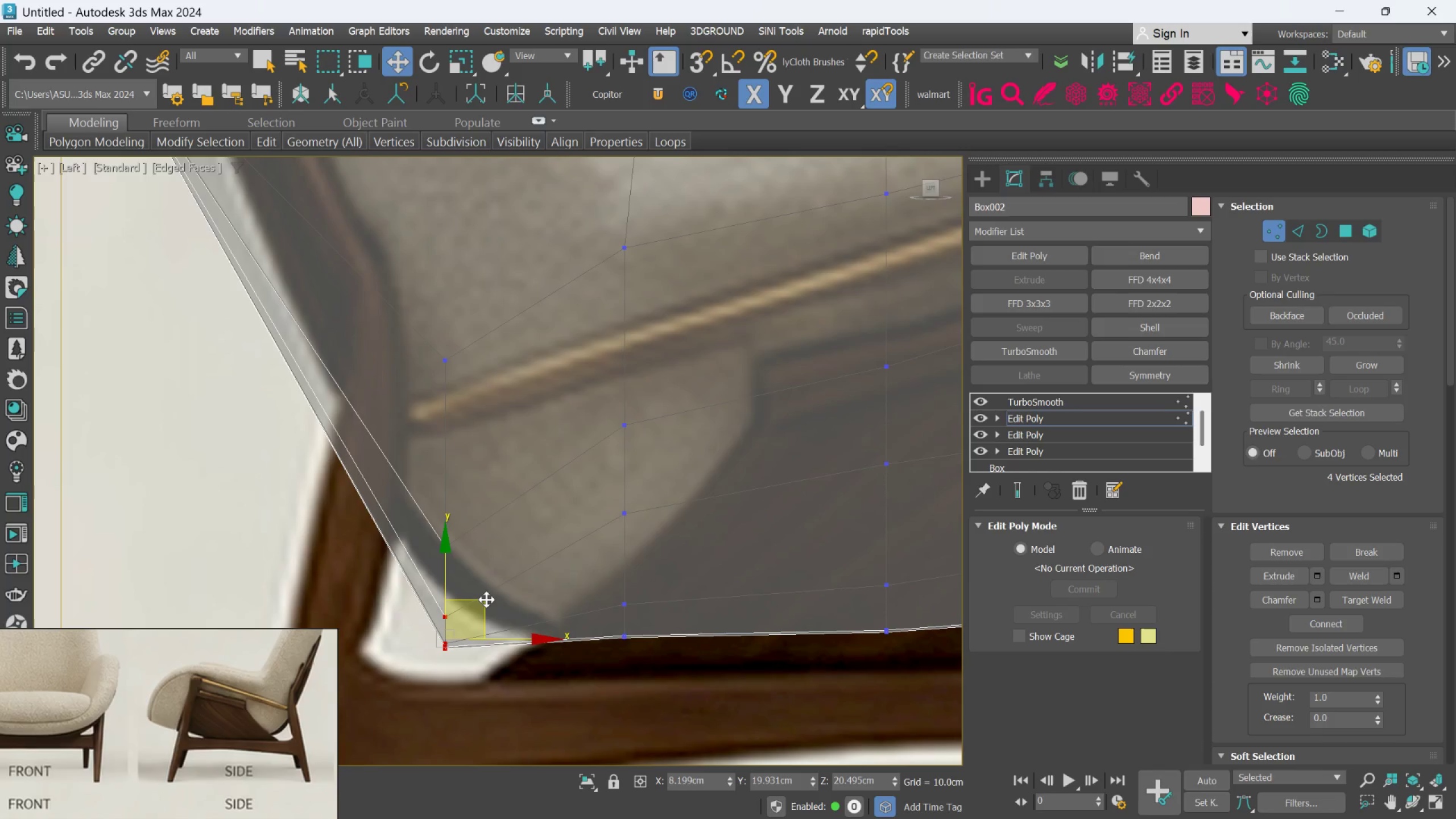 
left_click_drag(start_coordinate=[486, 599], to_coordinate=[516, 592])
 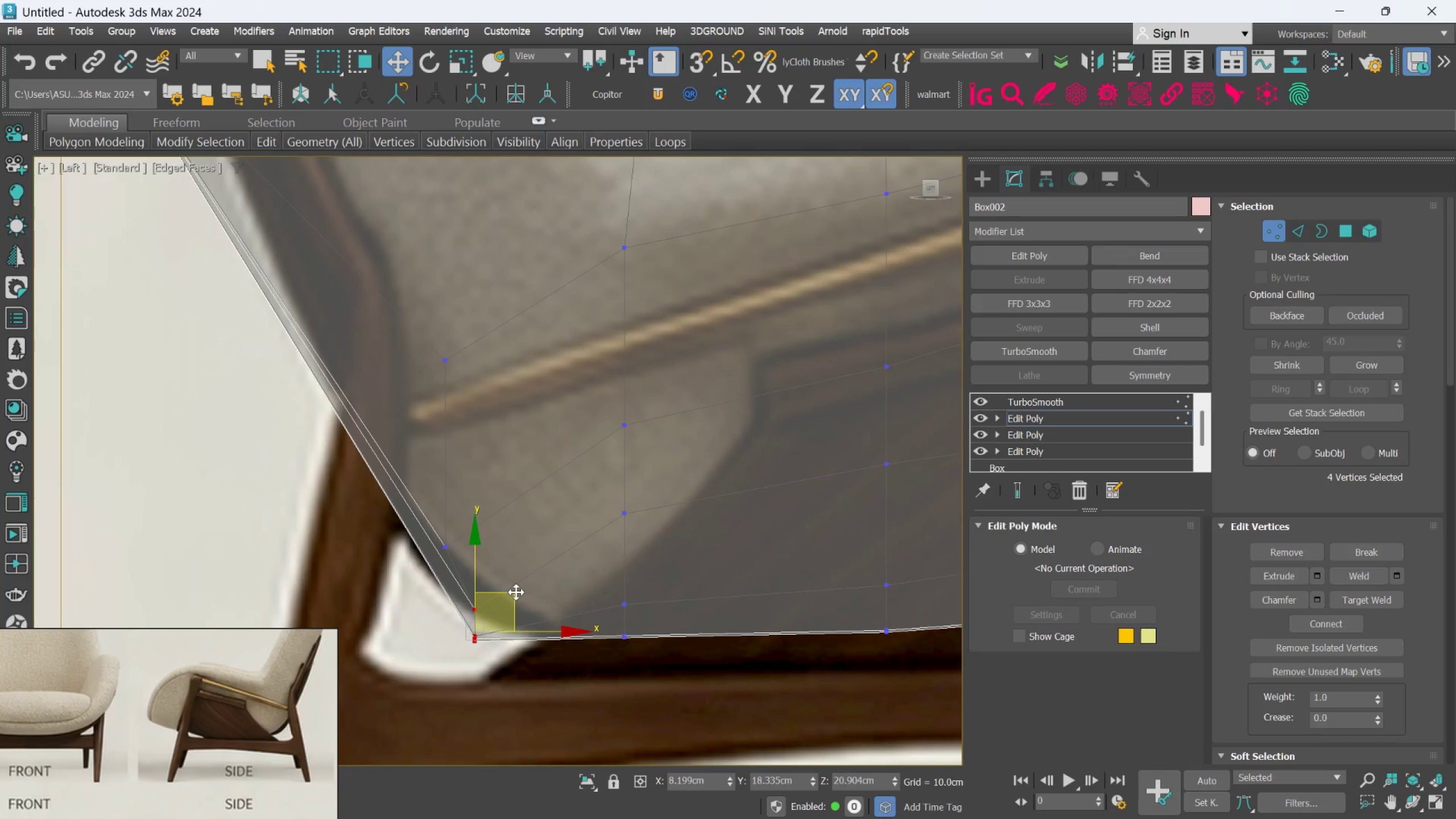 
key(Control+Z)
 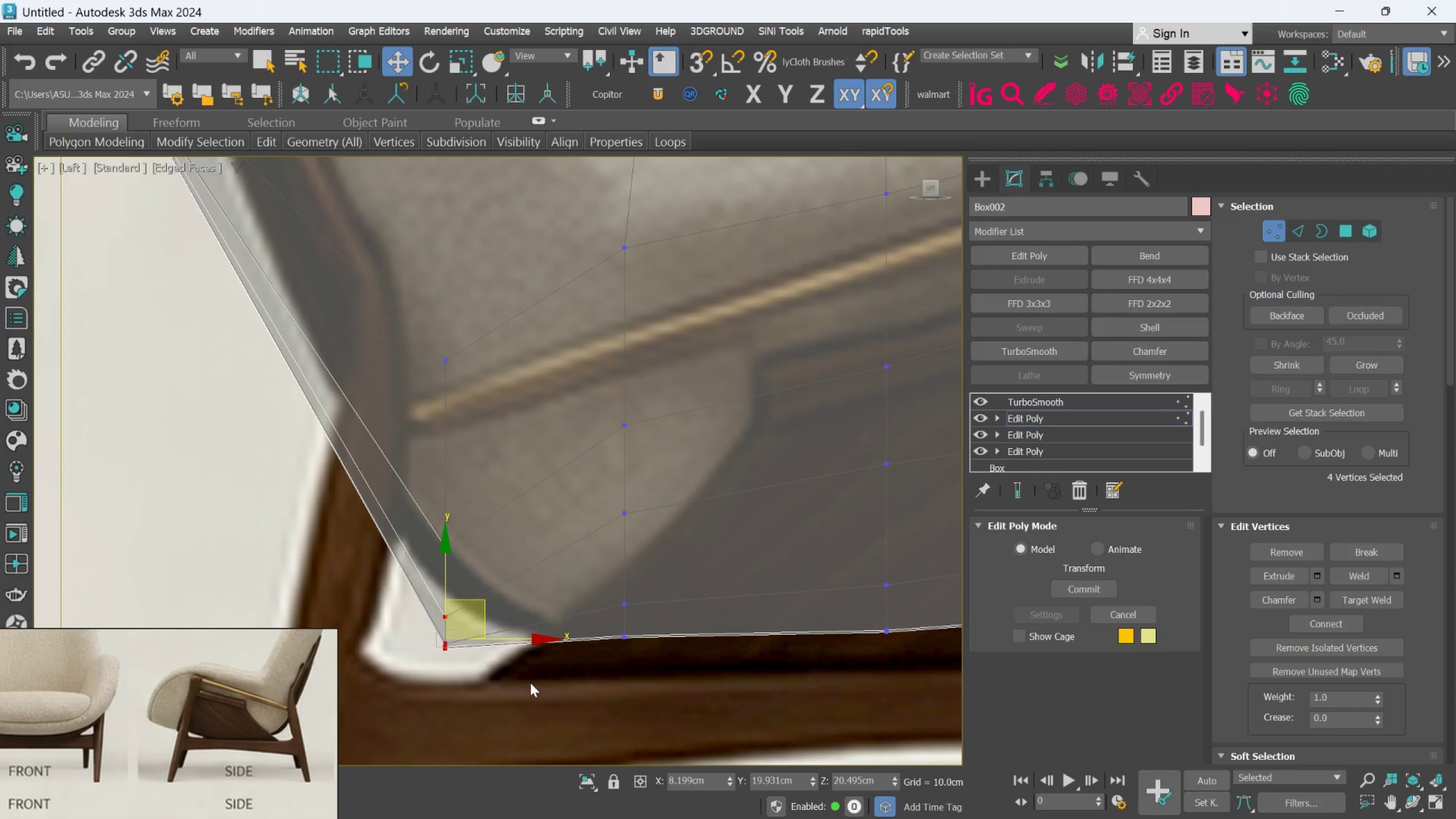 
key(Control+Z)
 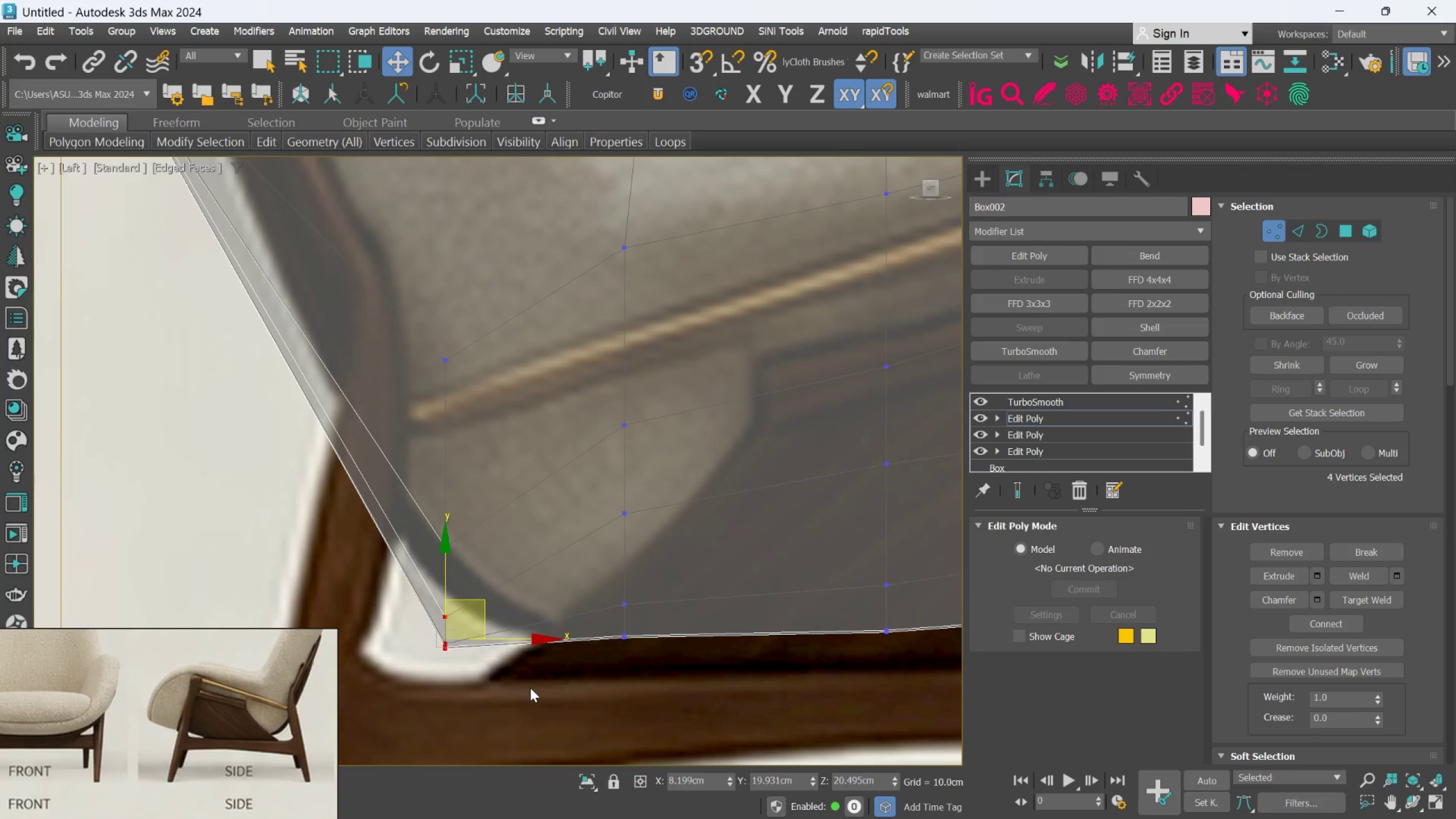 
key(Control+Z)
 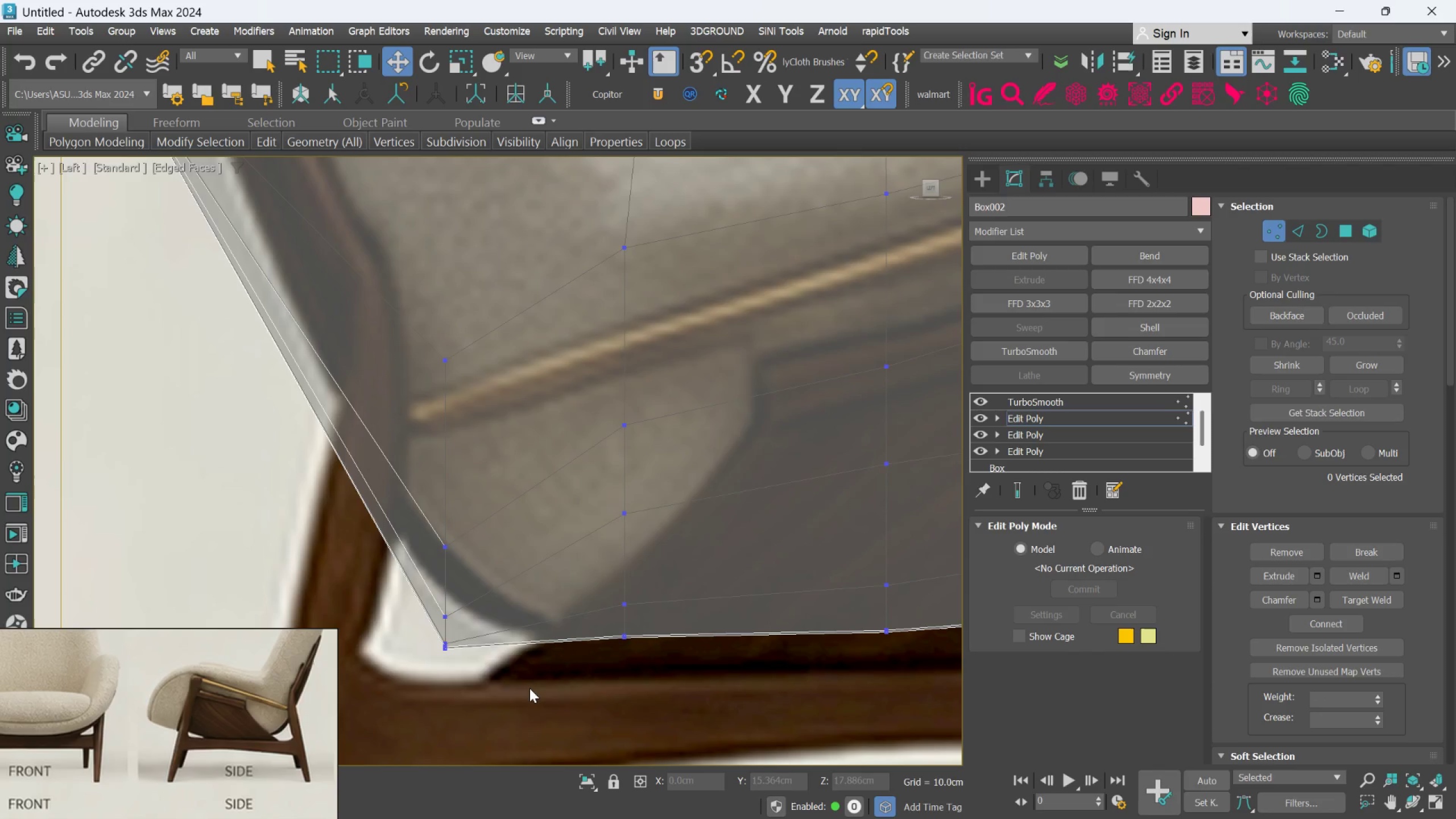 
key(Control+ControlLeft)
 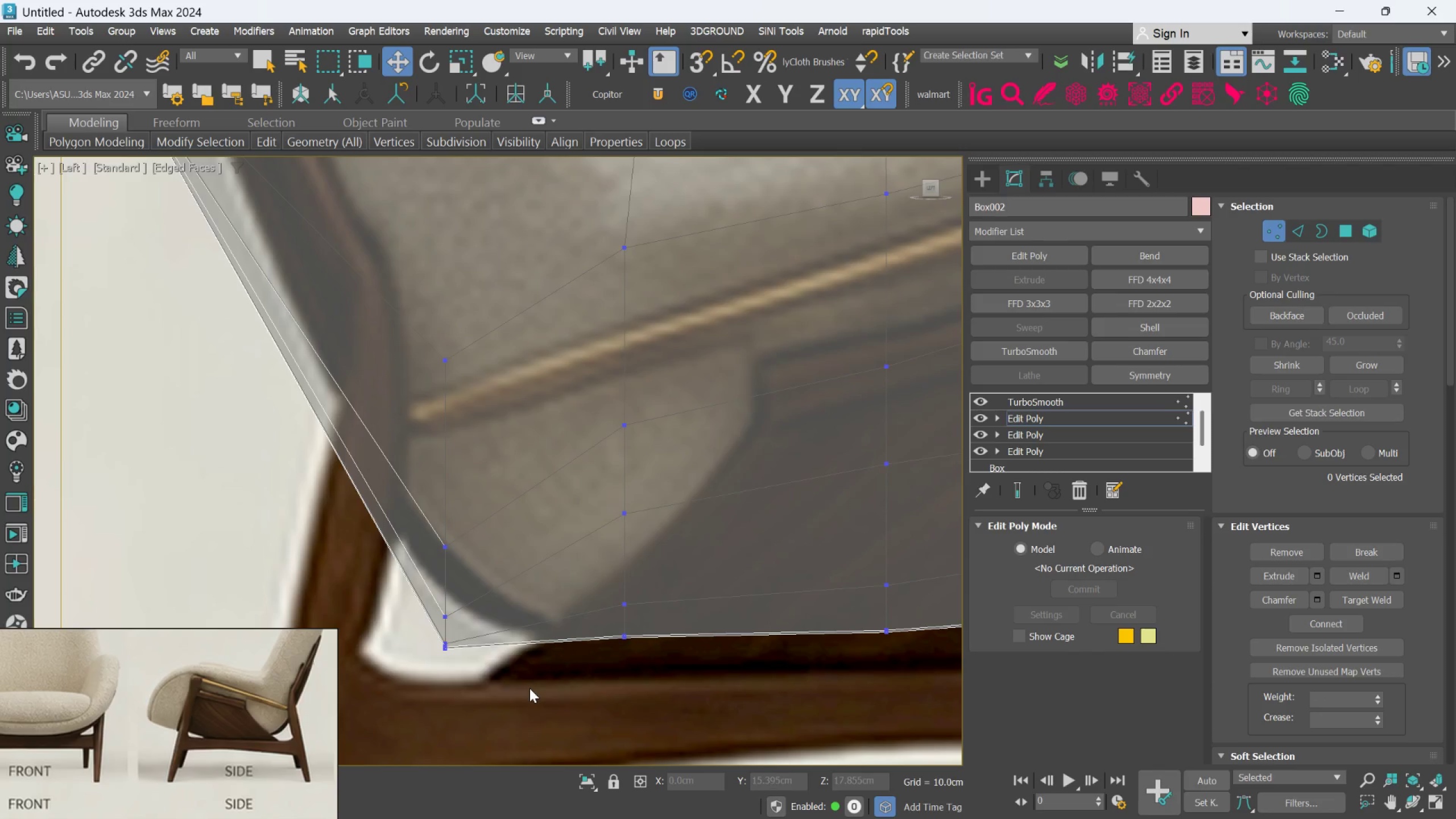 
key(Control+Z)
 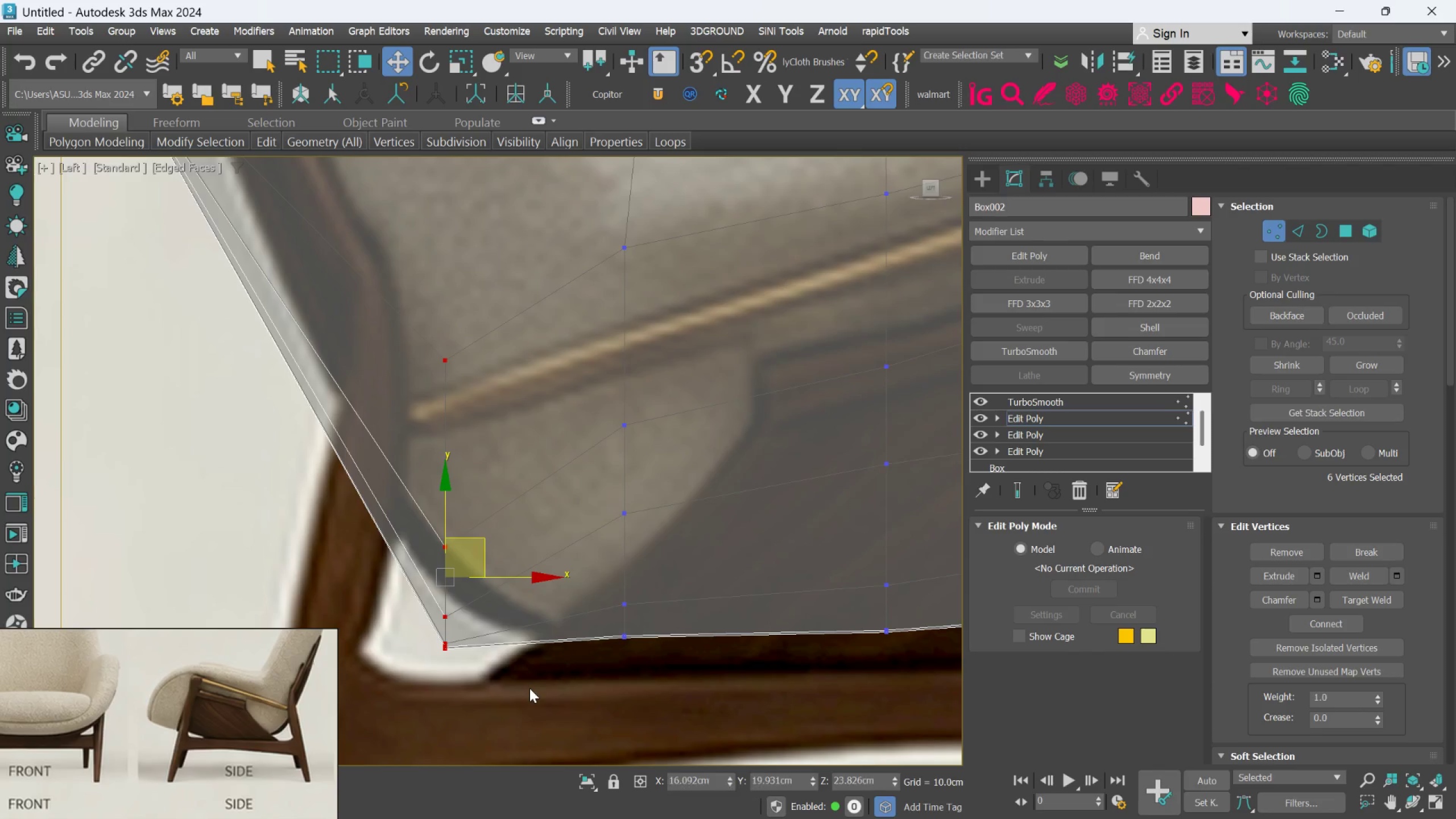 
key(Control+Z)
 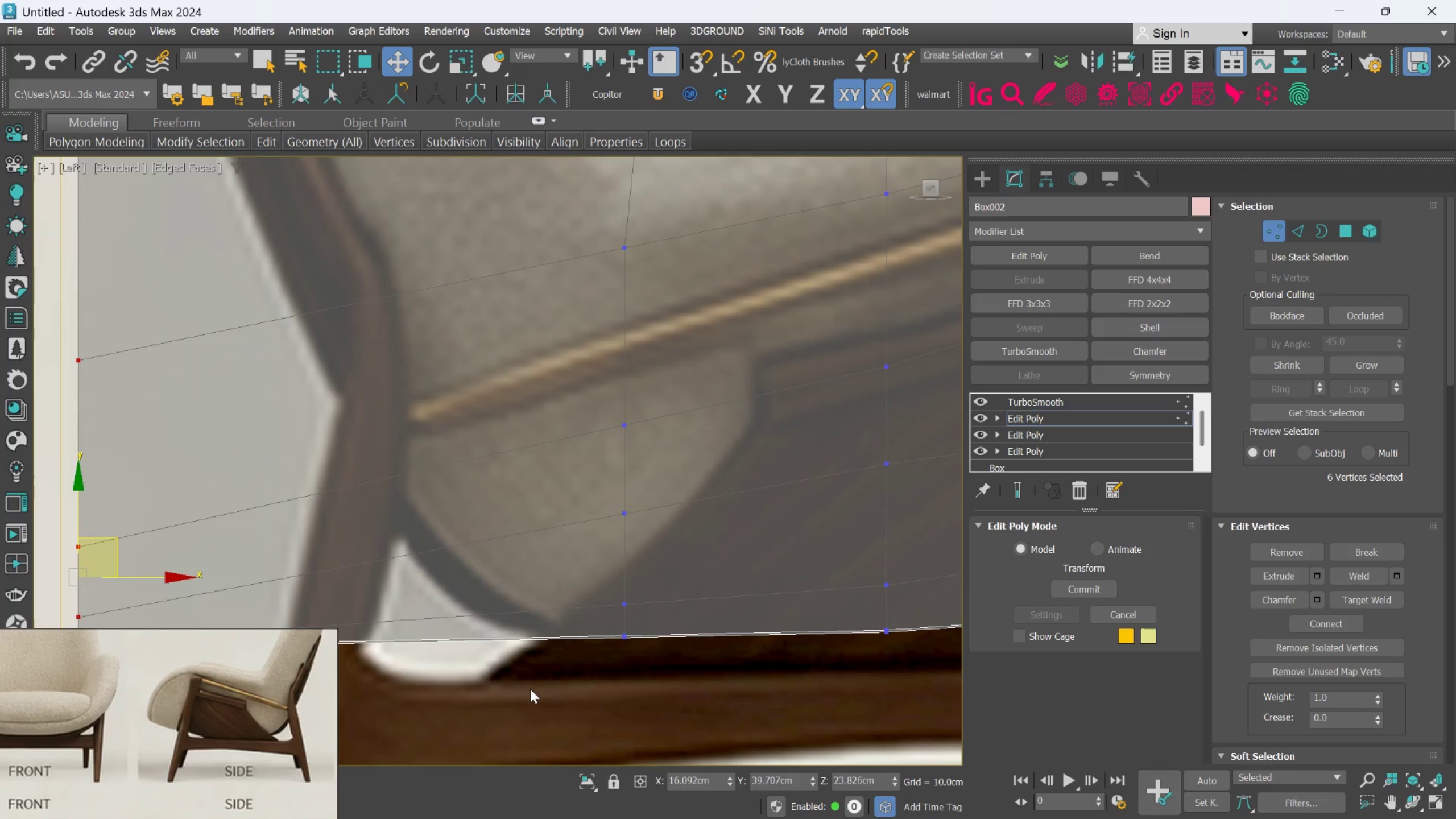 
key(Control+Y)
 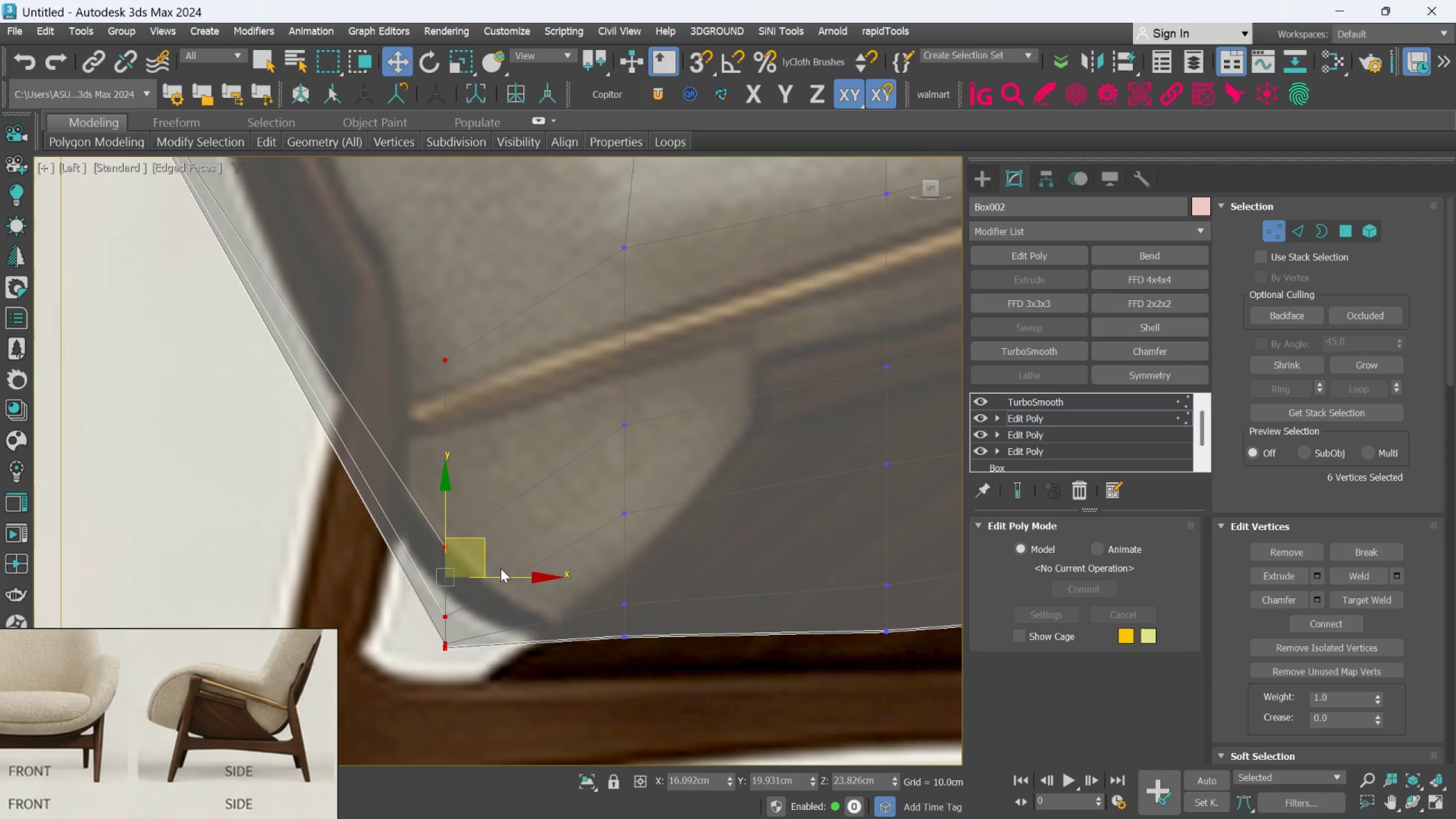 
left_click_drag(start_coordinate=[478, 536], to_coordinate=[497, 449])
 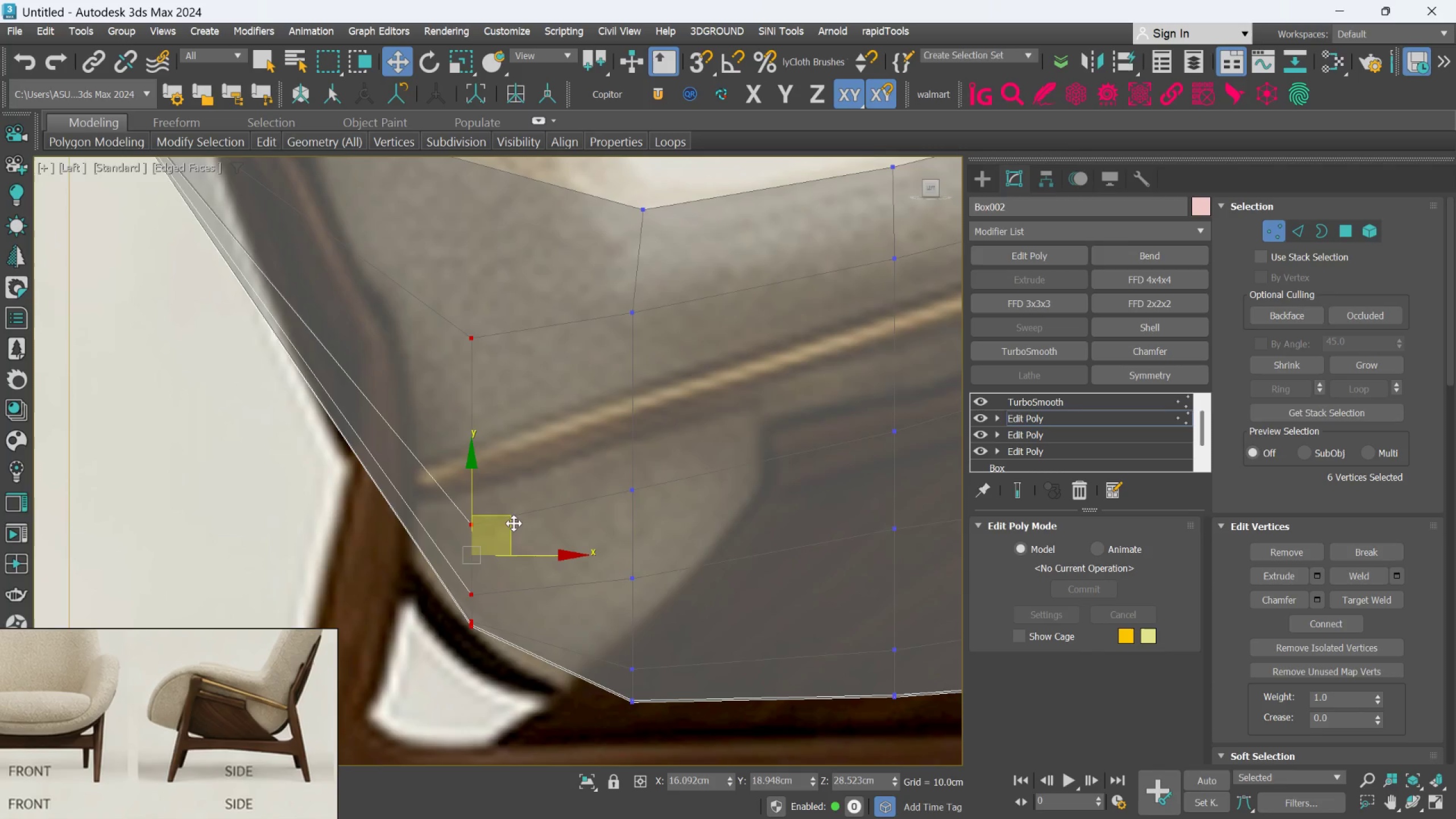 
scroll: coordinate [514, 521], scroll_direction: down, amount: 2.0
 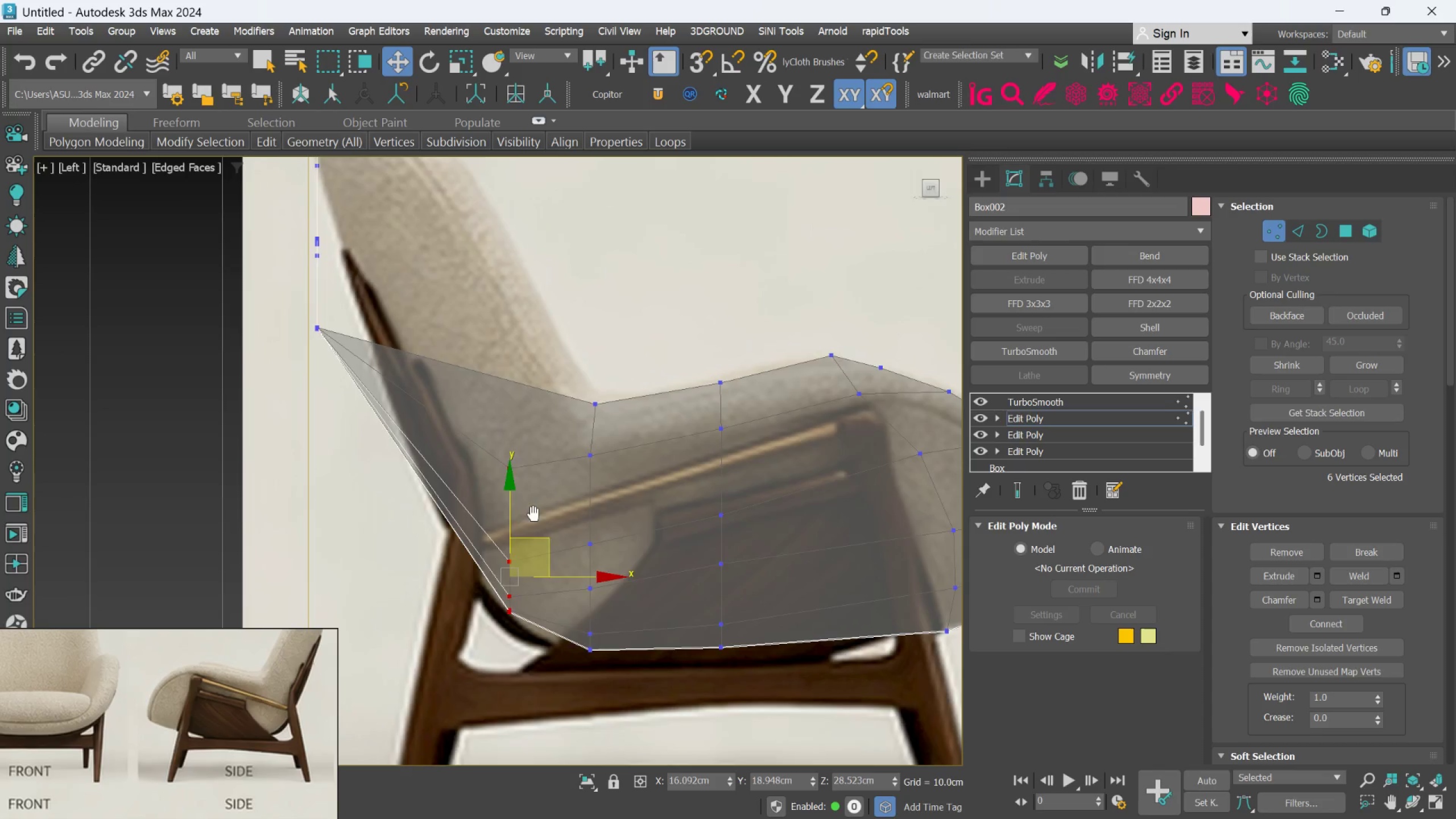 
scroll: coordinate [358, 371], scroll_direction: up, amount: 1.0
 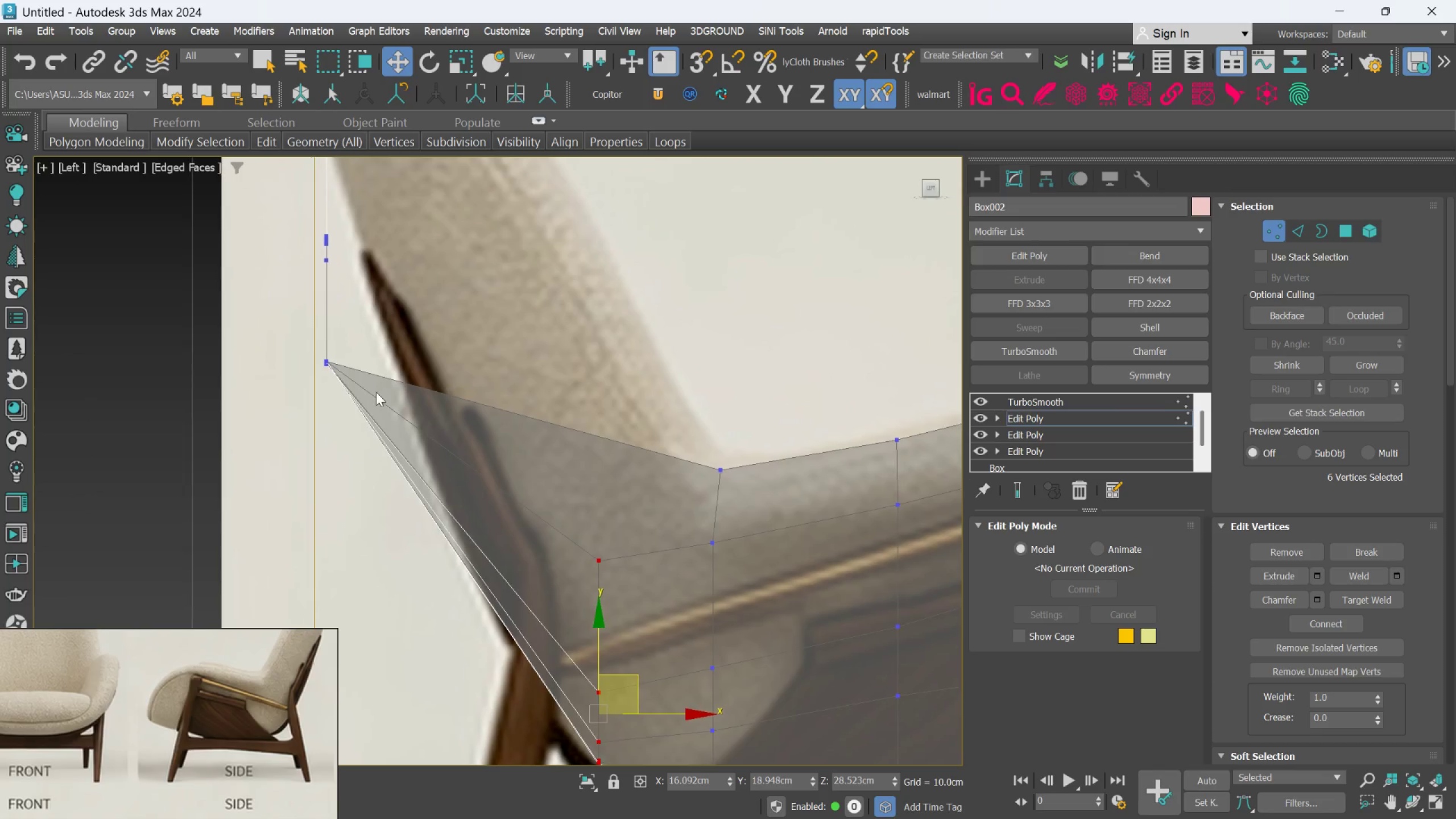 
scroll: coordinate [376, 392], scroll_direction: down, amount: 1.0
 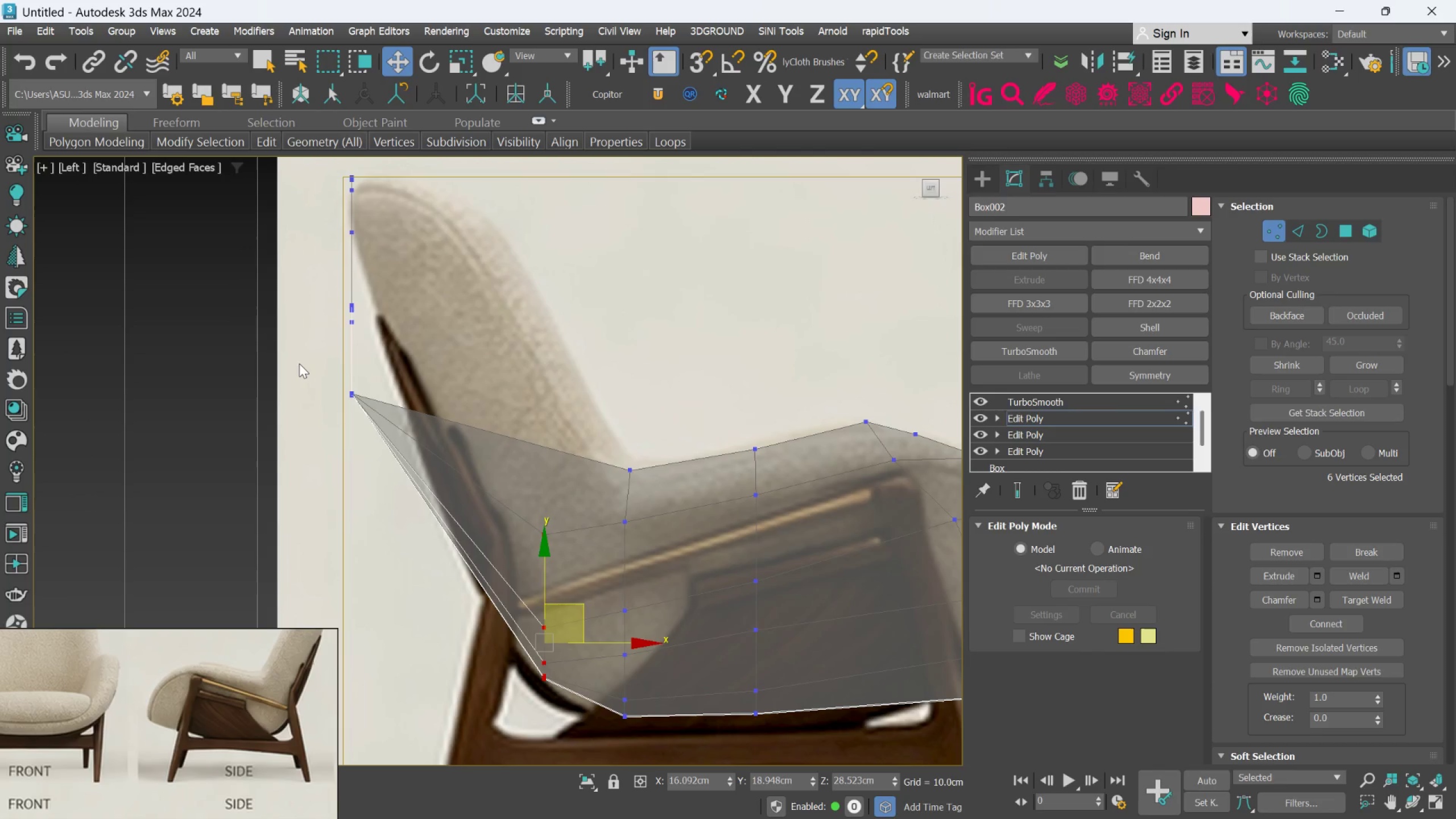 
left_click_drag(start_coordinate=[299, 360], to_coordinate=[402, 437])
 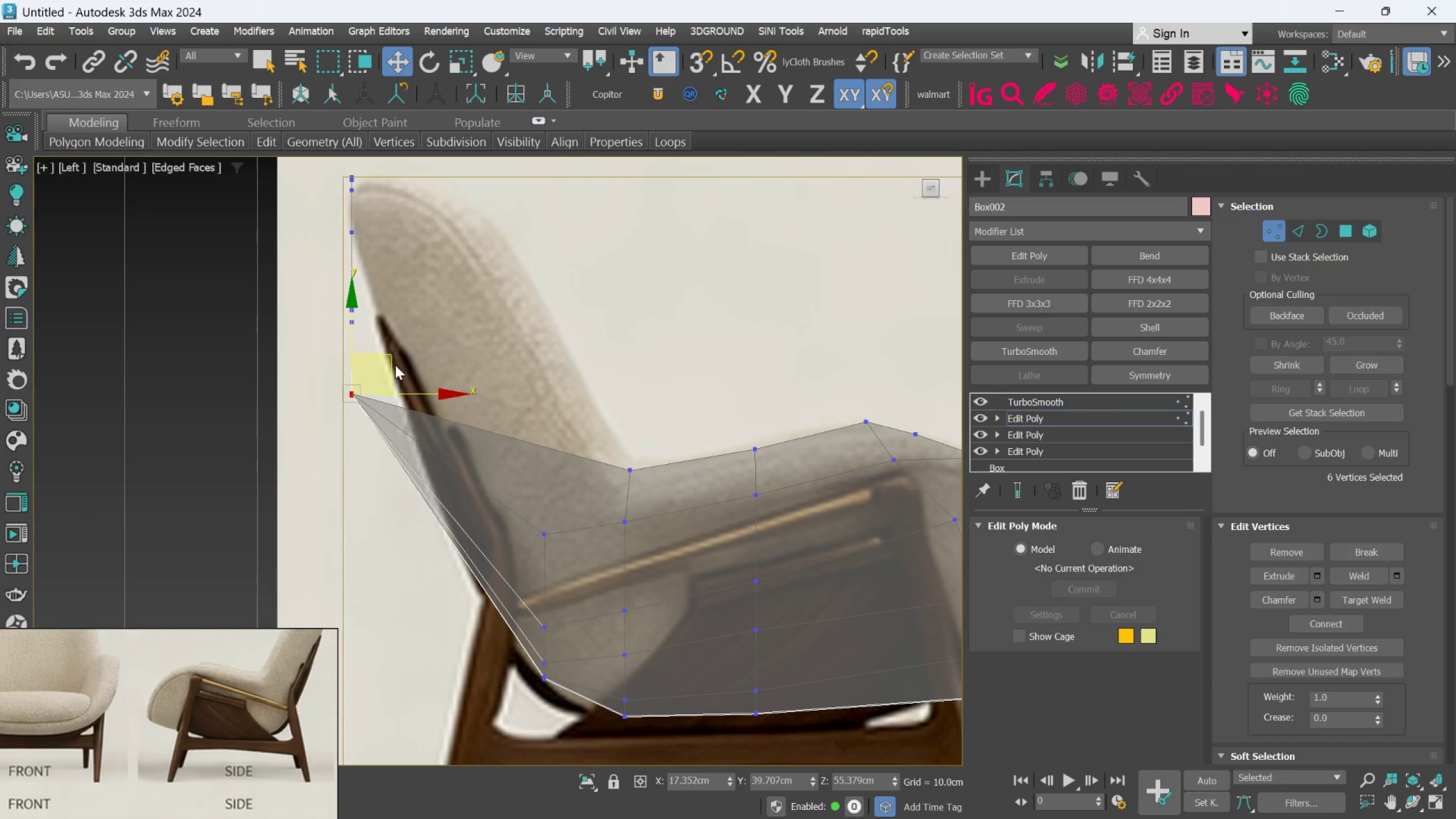 
left_click_drag(start_coordinate=[392, 362], to_coordinate=[454, 336])
 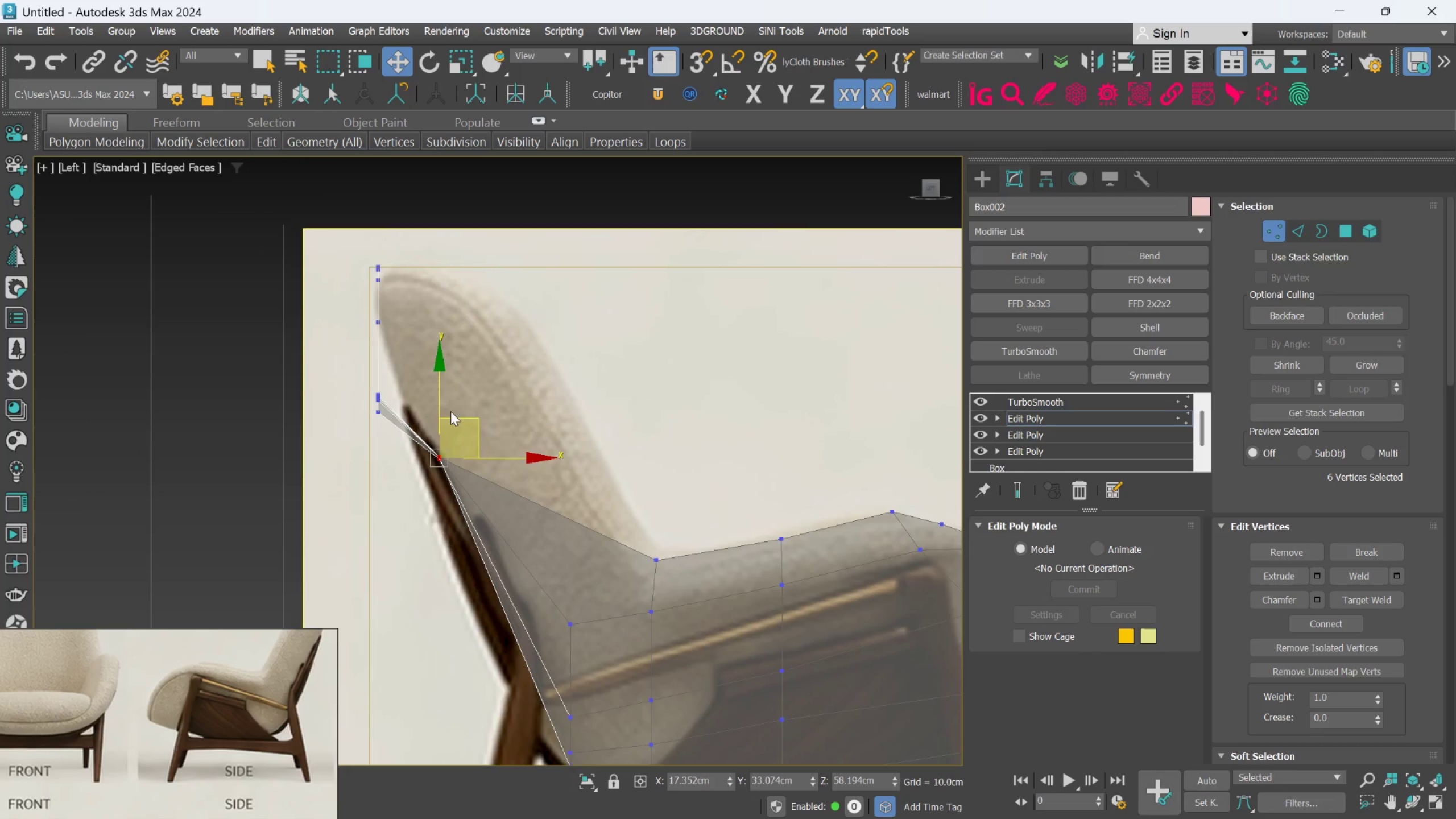 
scroll: coordinate [441, 403], scroll_direction: up, amount: 1.0
 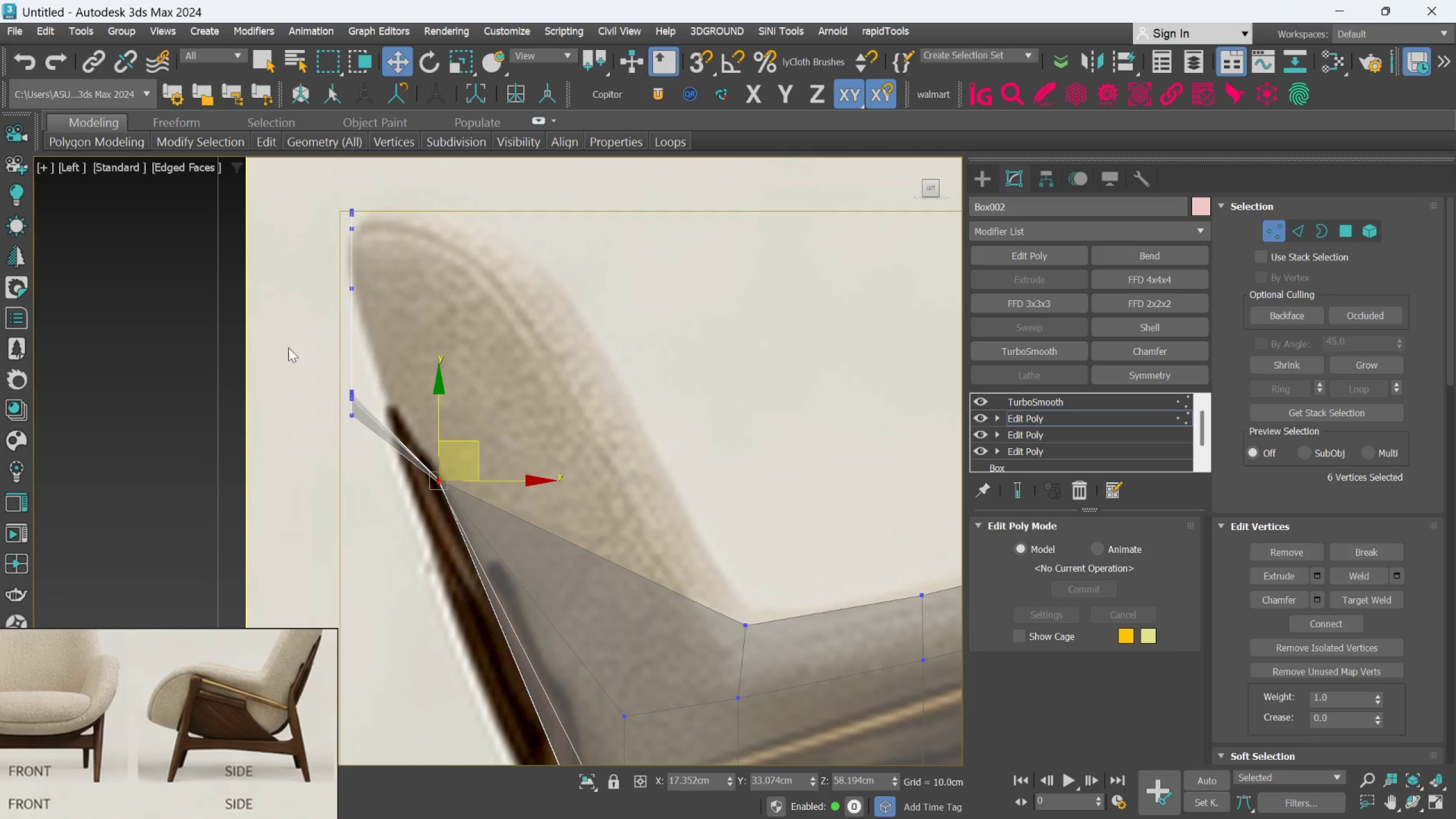 
left_click_drag(start_coordinate=[290, 346], to_coordinate=[408, 471])
 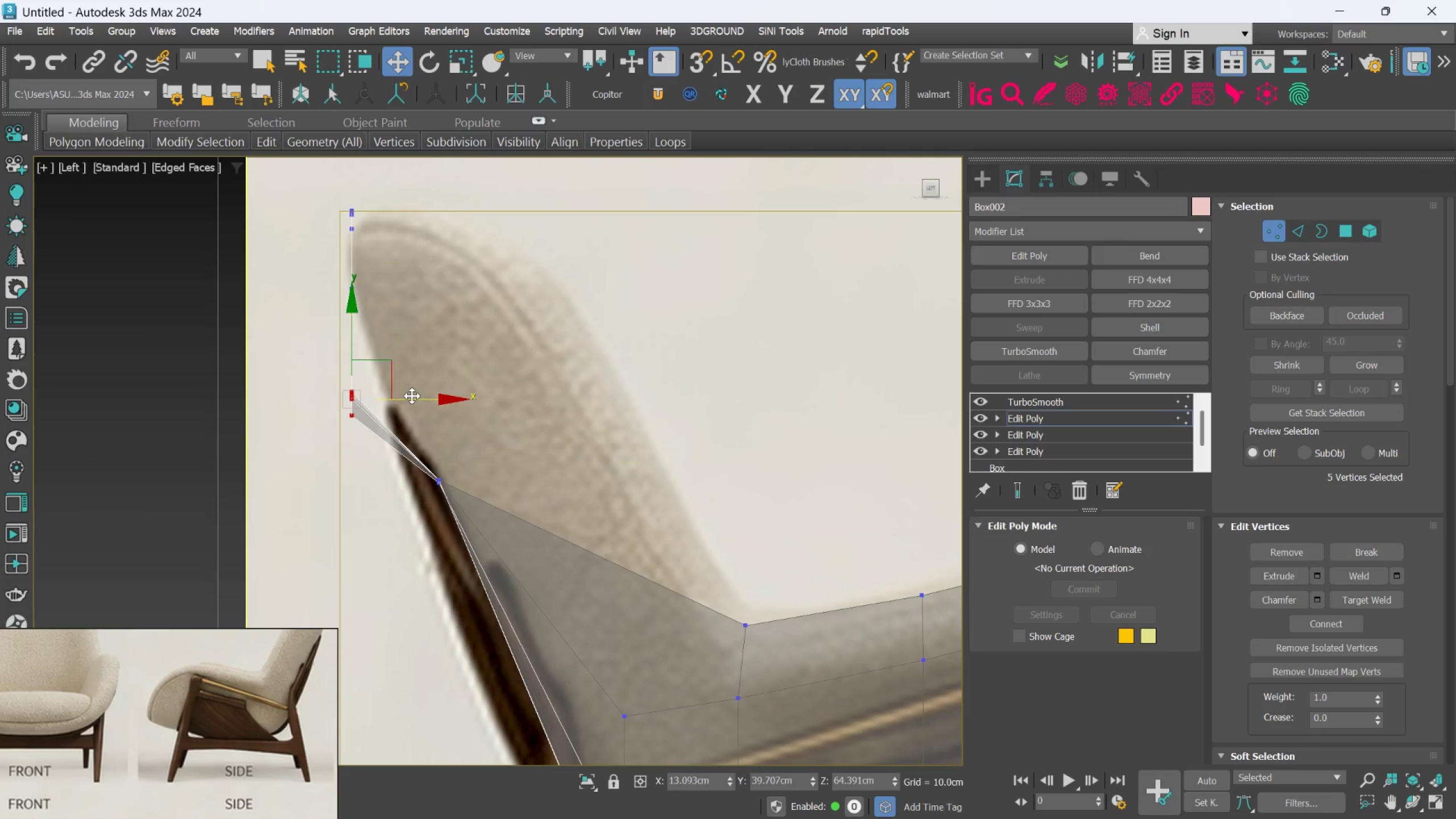 
left_click_drag(start_coordinate=[413, 397], to_coordinate=[462, 372])
 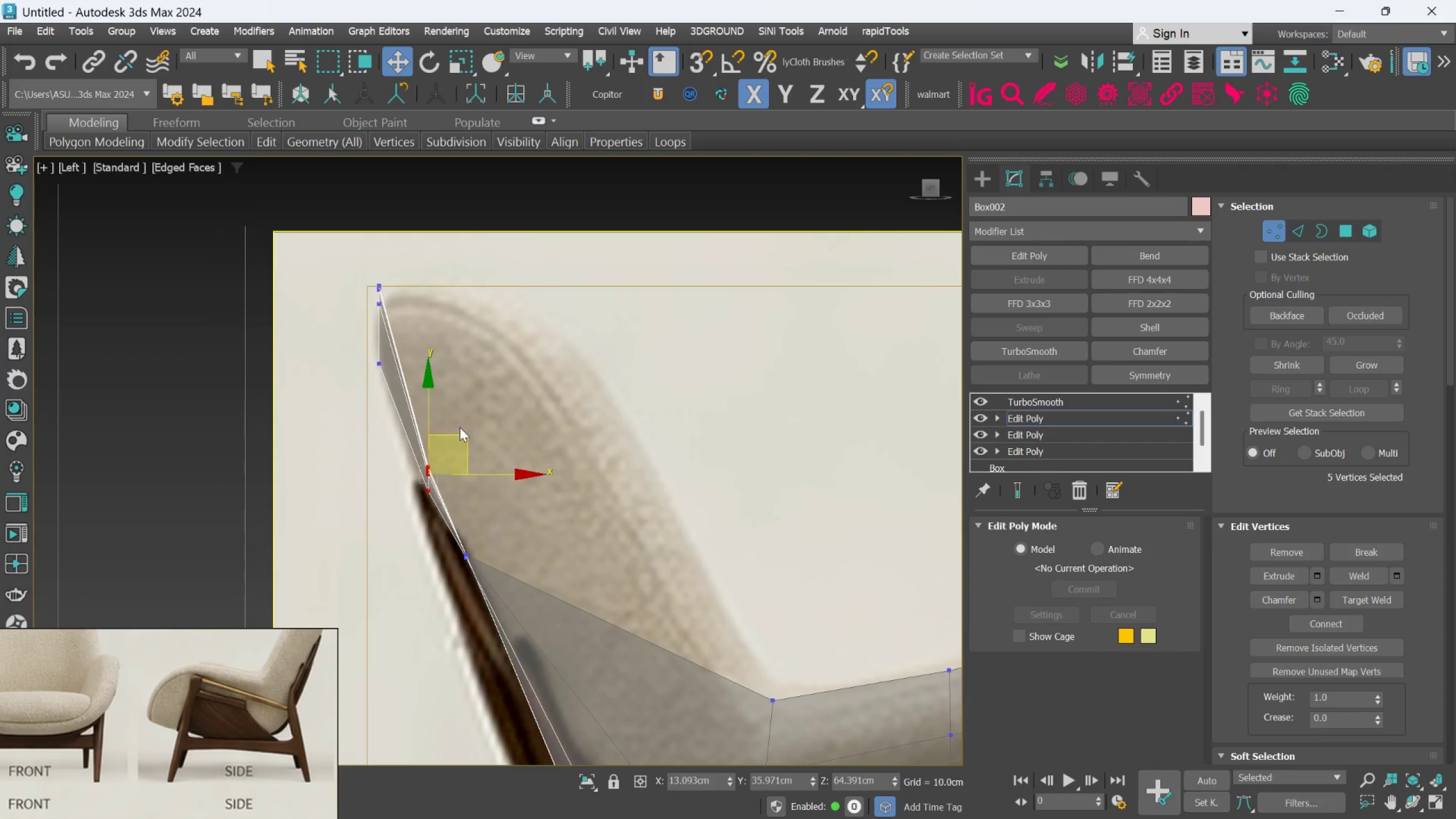 
scroll: coordinate [458, 424], scroll_direction: up, amount: 1.0
 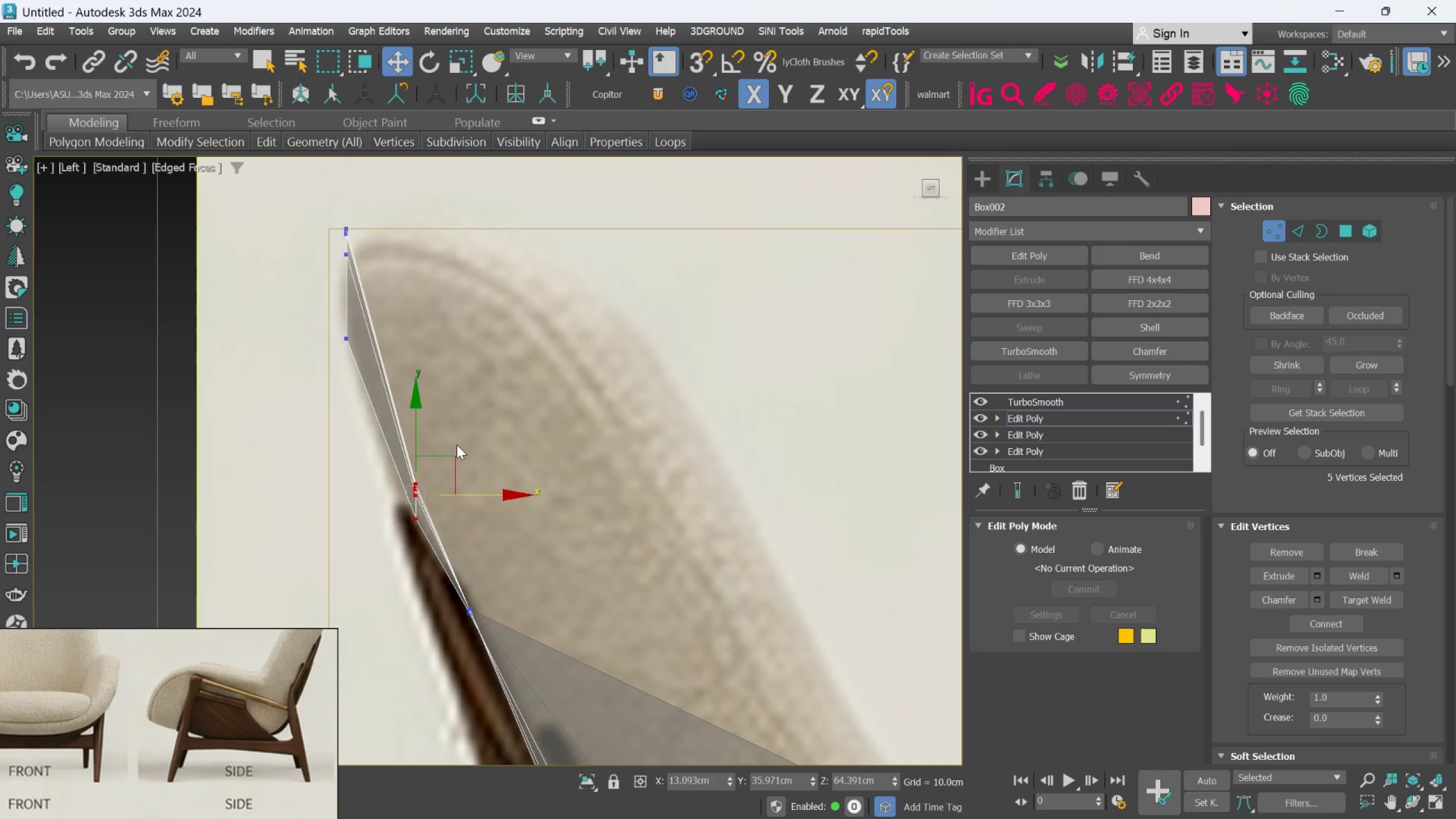 
scroll: coordinate [457, 445], scroll_direction: down, amount: 1.0
 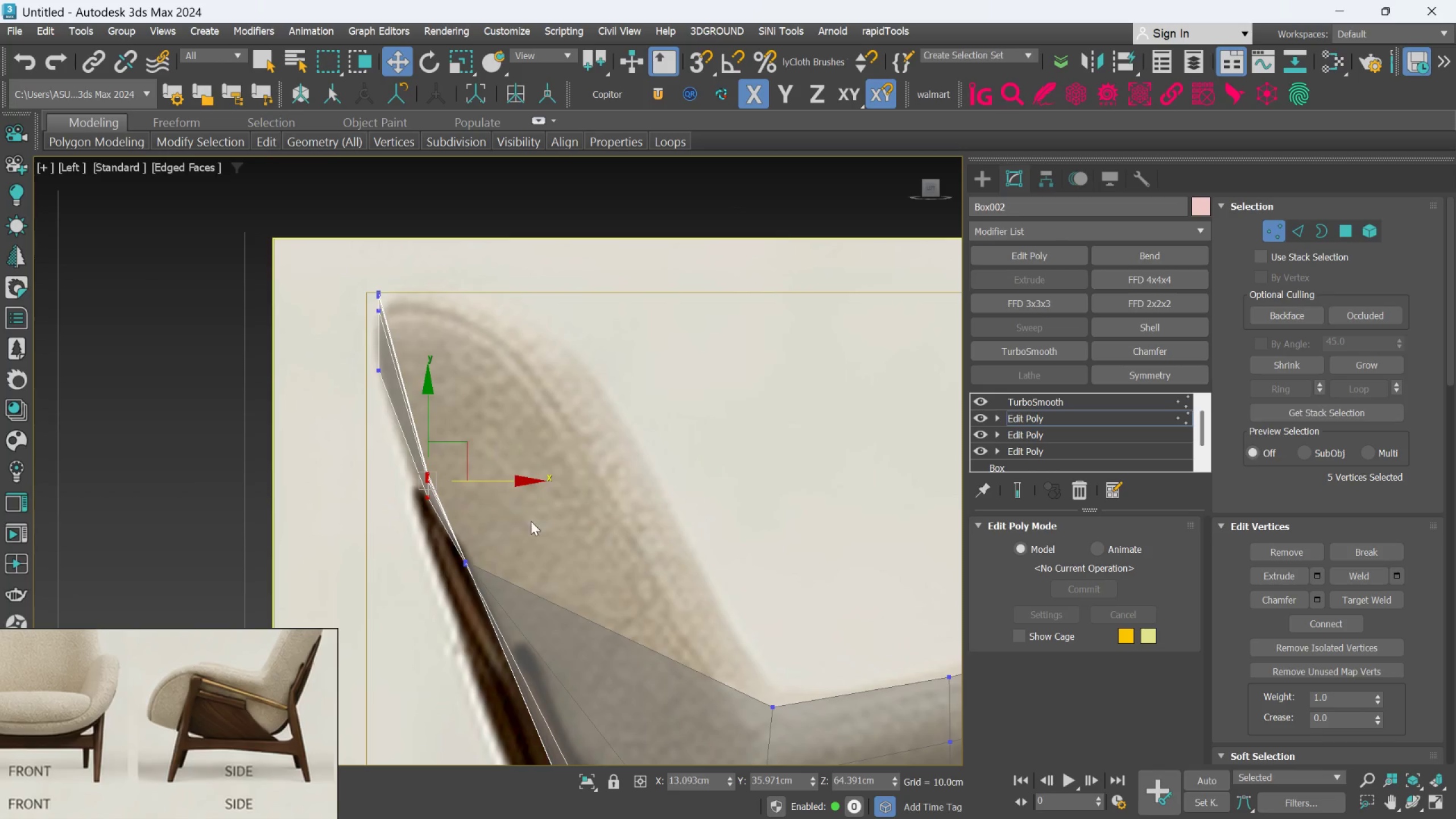 
hold_key(key=AltLeft, duration=1.5)
 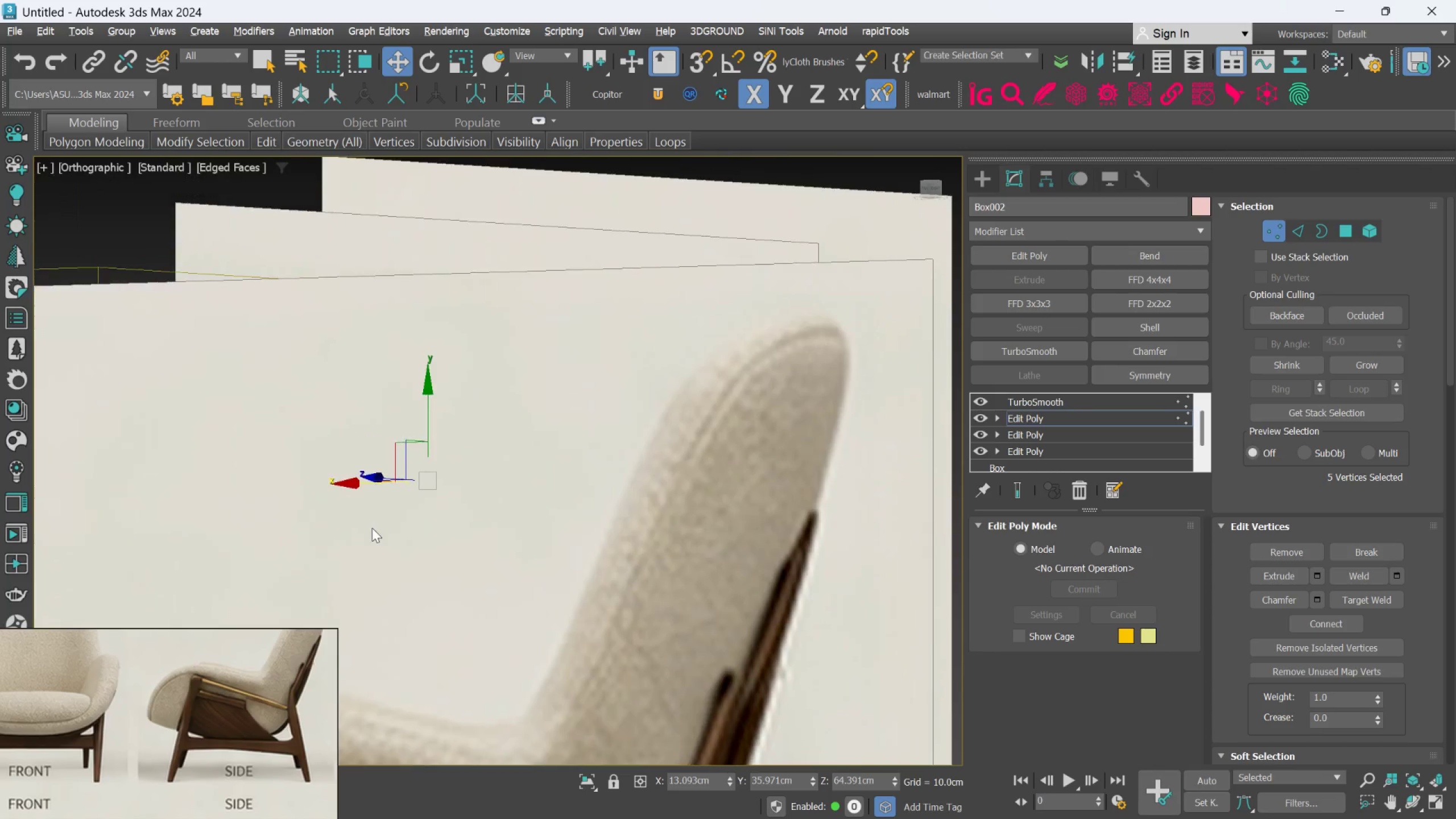 
hold_key(key=AltLeft, duration=1.16)
 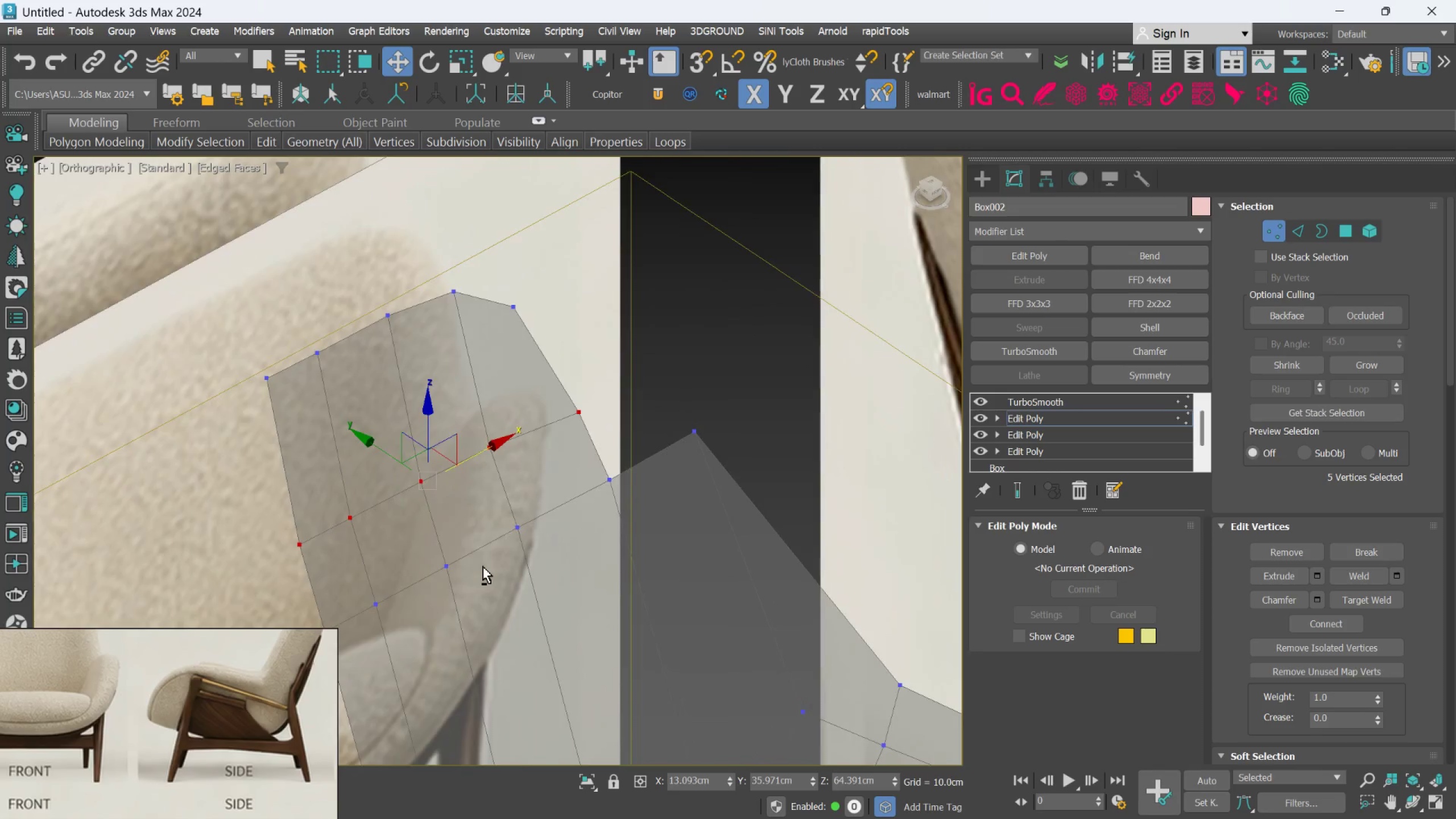 
hold_key(key=AltLeft, duration=1.31)
 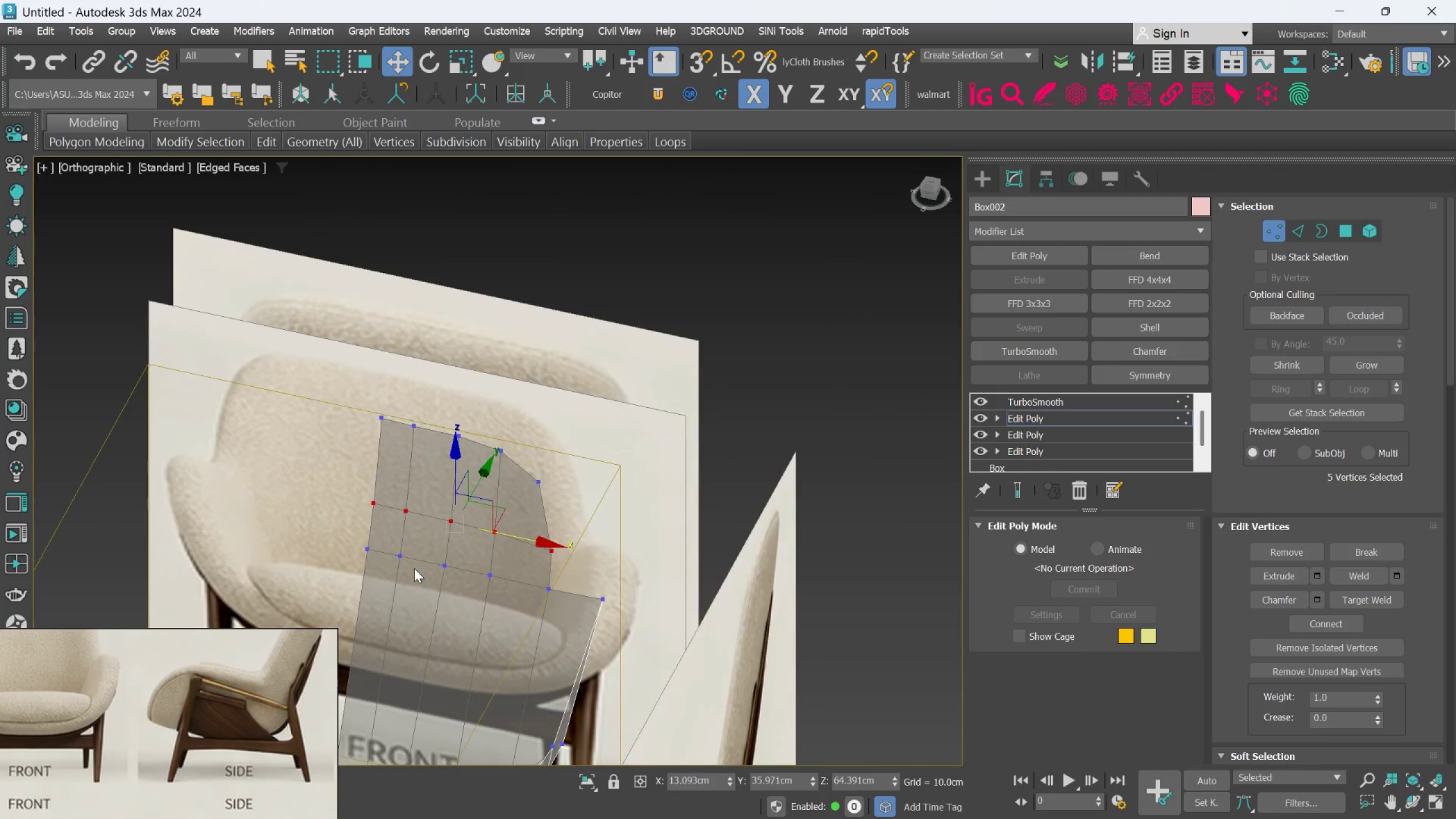 
scroll: coordinate [483, 566], scroll_direction: down, amount: 2.0
 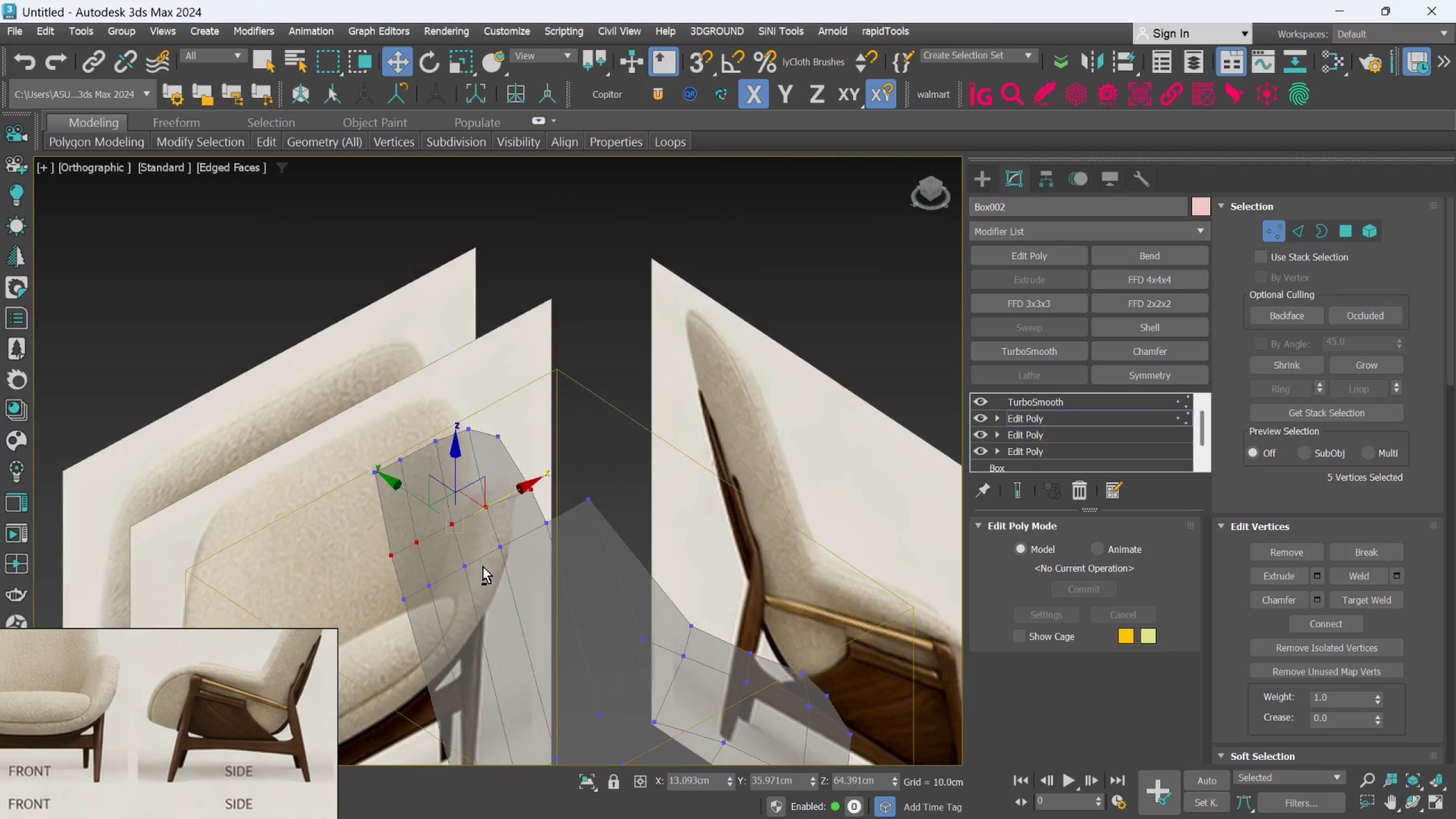 
hold_key(key=AltLeft, duration=0.56)
 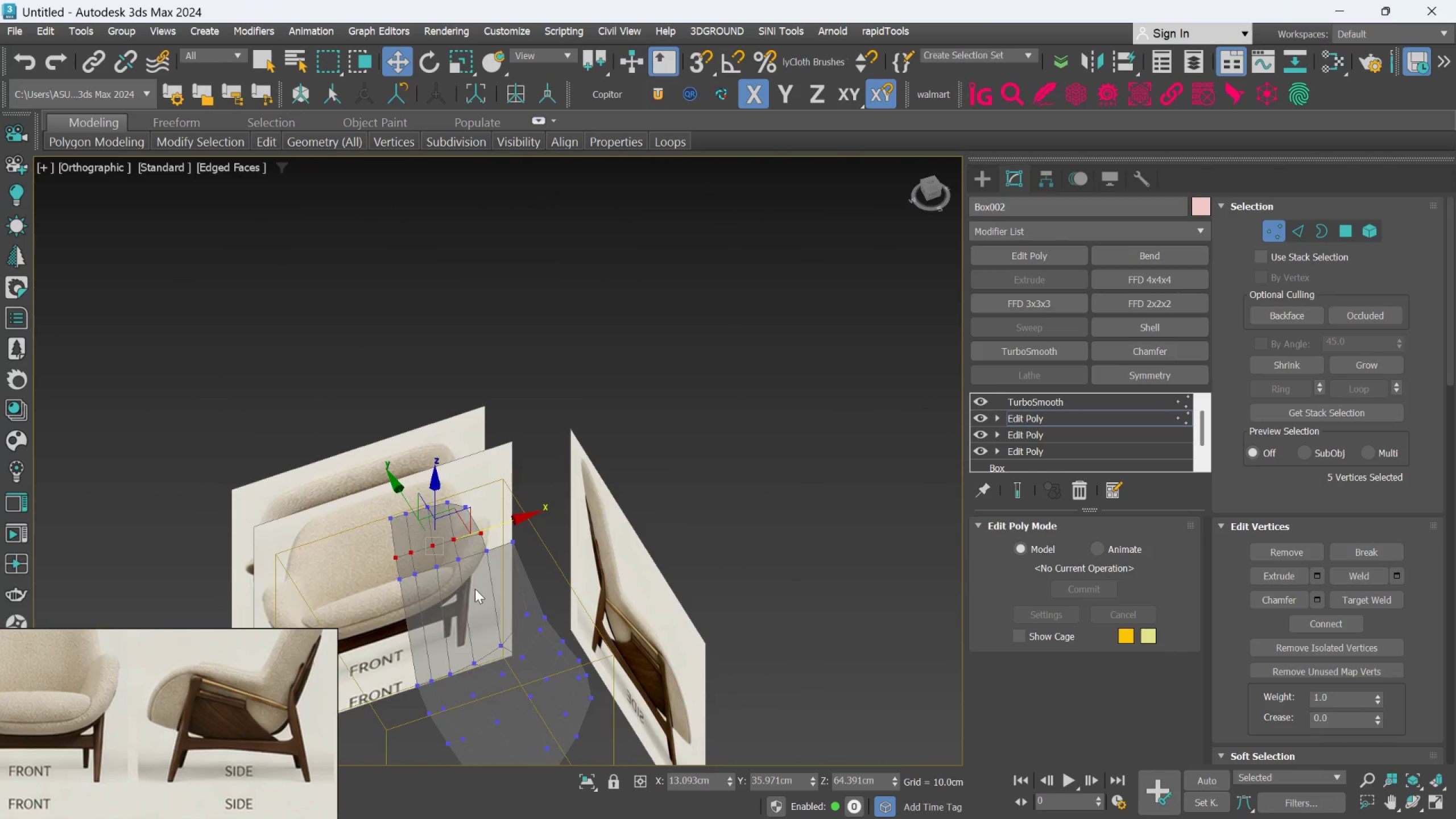 
scroll: coordinate [414, 568], scroll_direction: down, amount: 2.0
 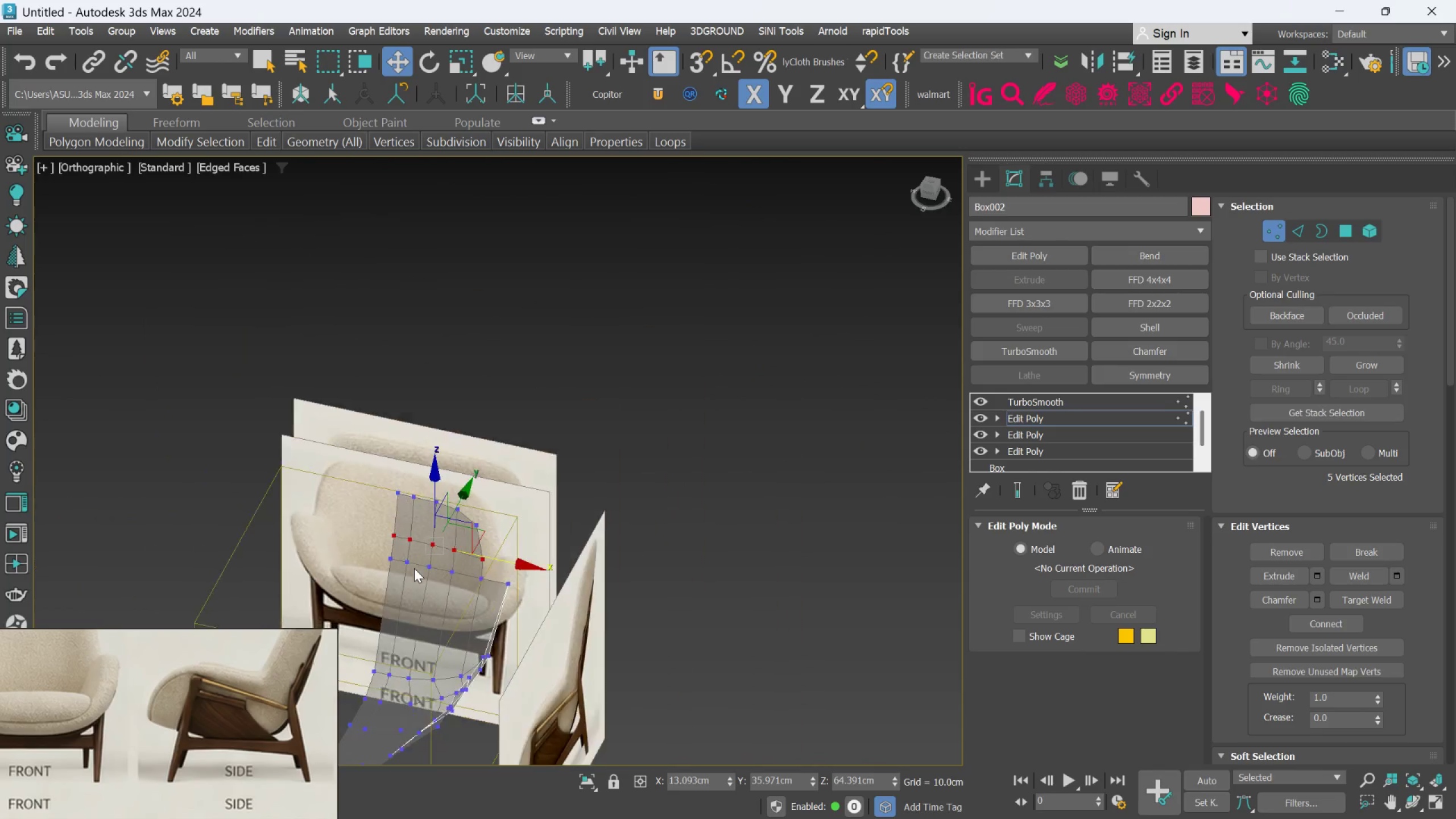 
hold_key(key=AltLeft, duration=1.52)
 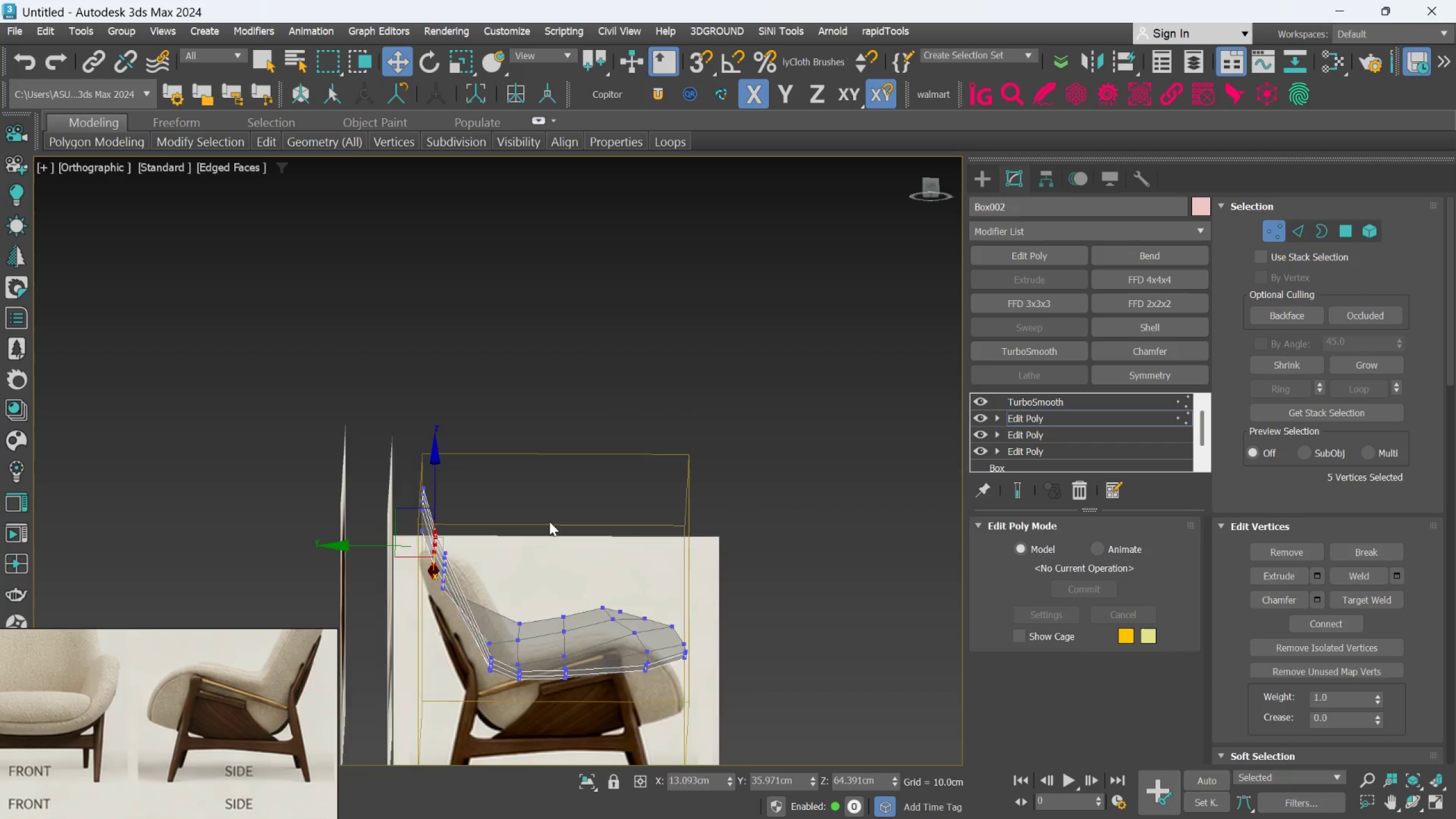 
hold_key(key=AltLeft, duration=0.64)
 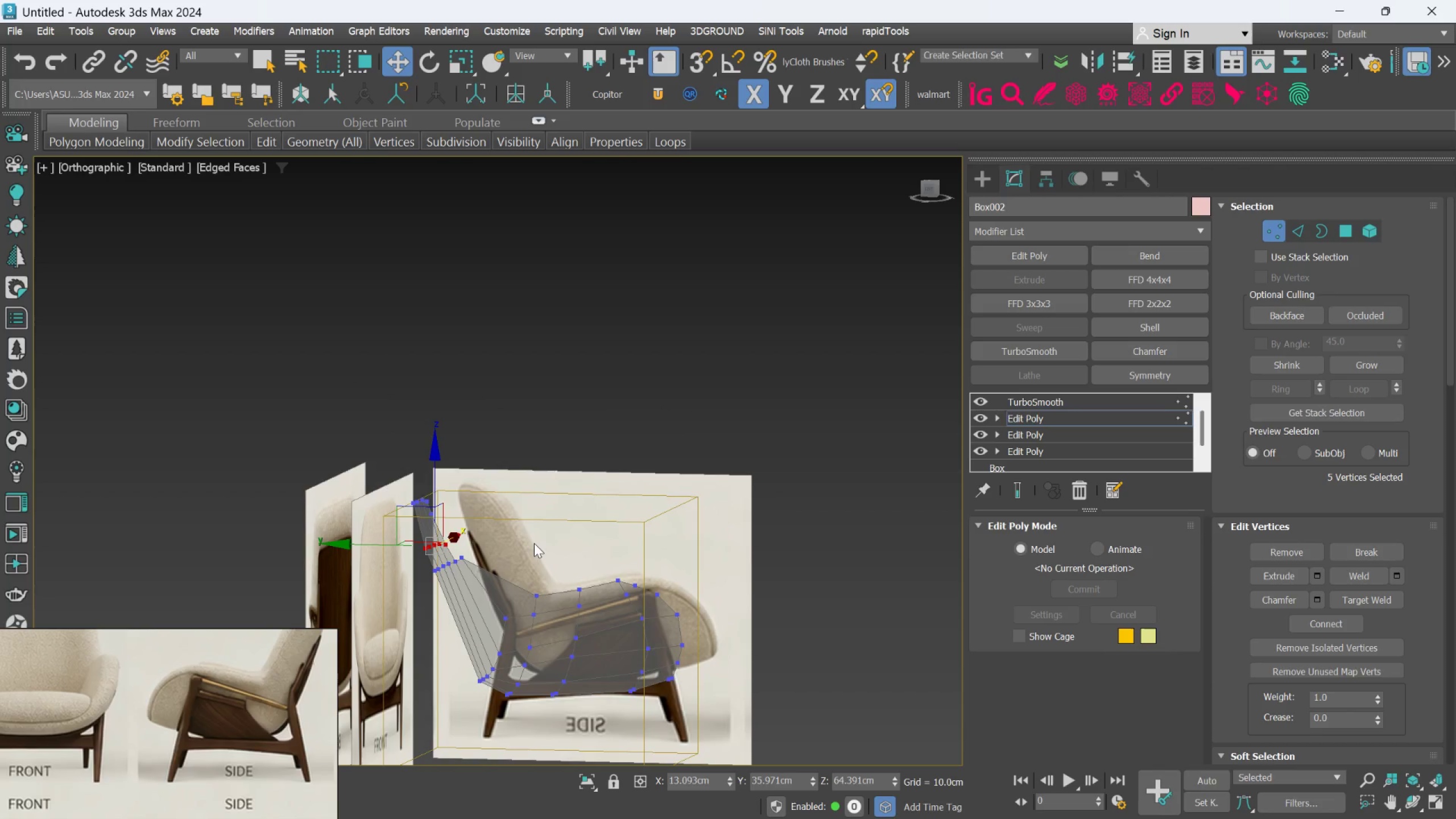 
key(L)
 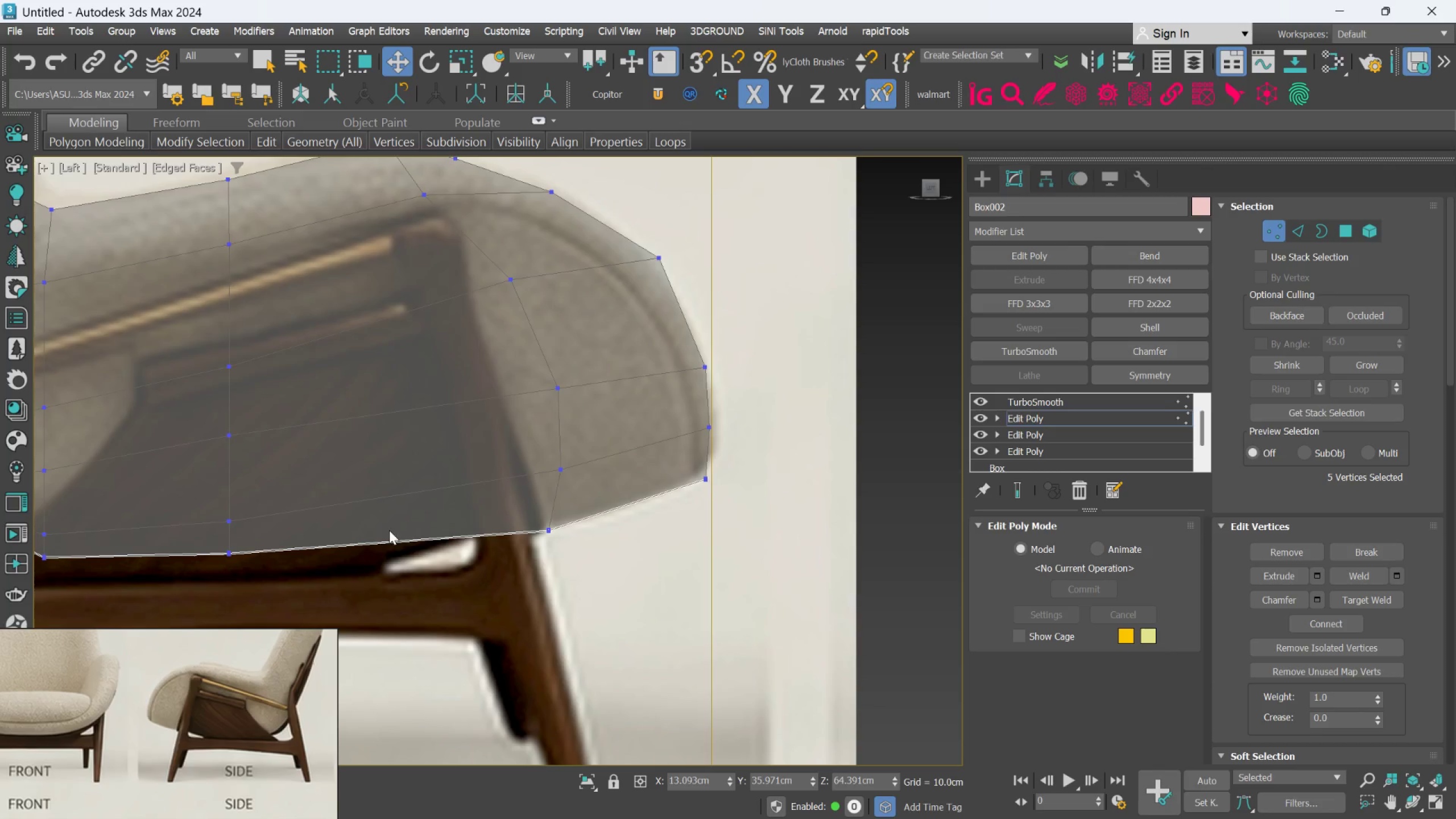 
scroll: coordinate [389, 527], scroll_direction: down, amount: 2.0
 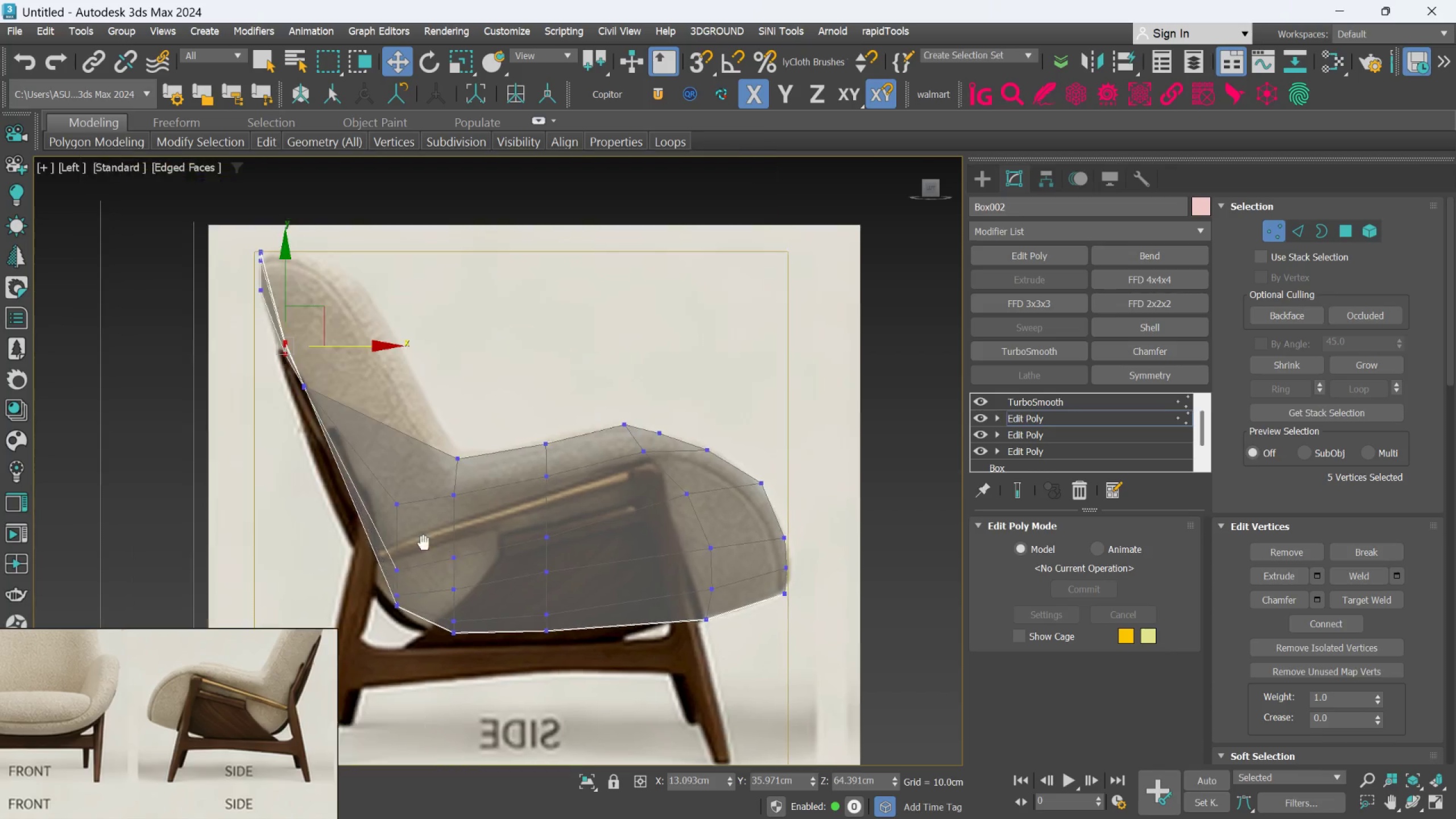 
scroll: coordinate [433, 534], scroll_direction: up, amount: 3.0
 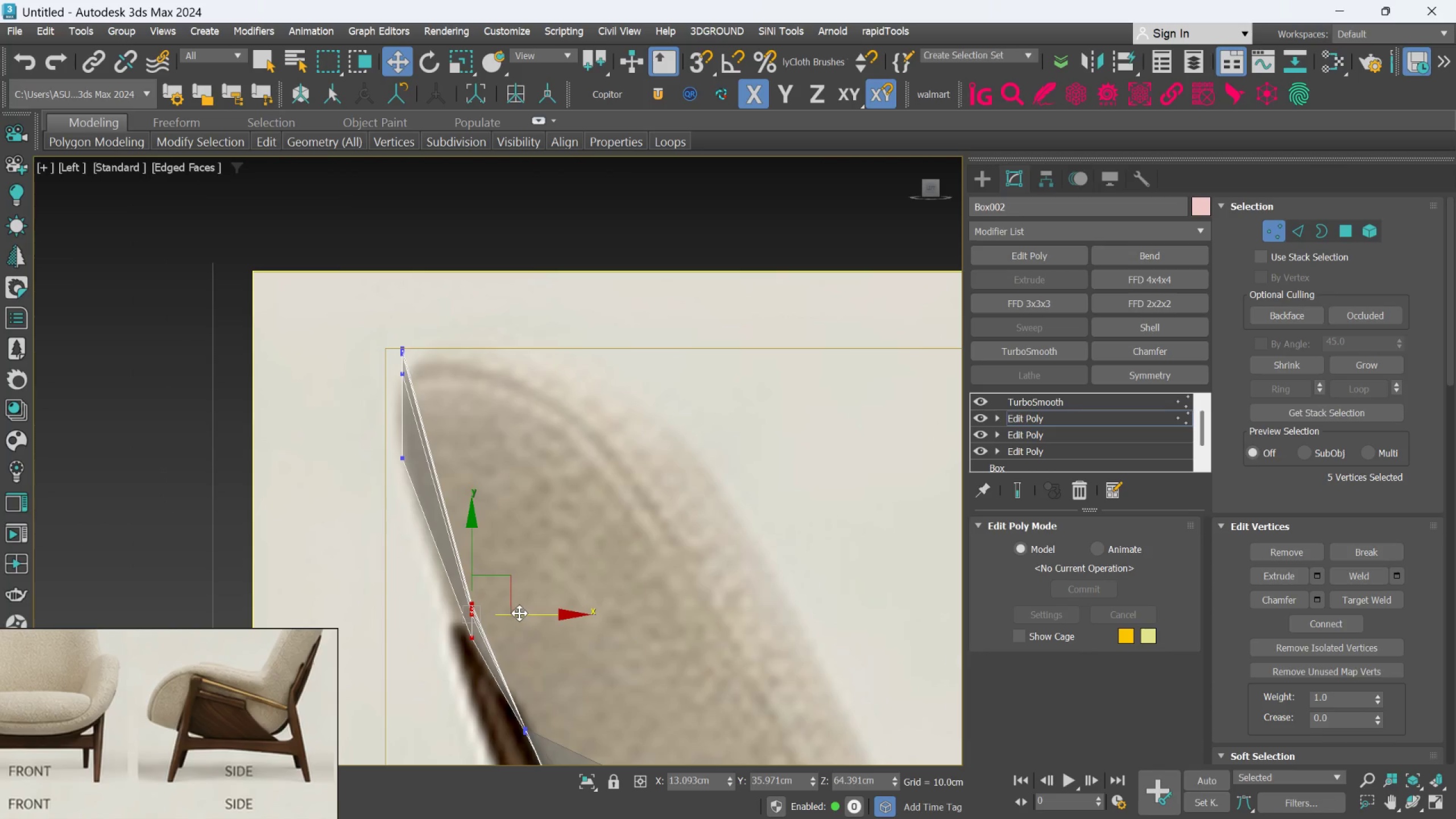 
left_click_drag(start_coordinate=[522, 614], to_coordinate=[511, 623])
 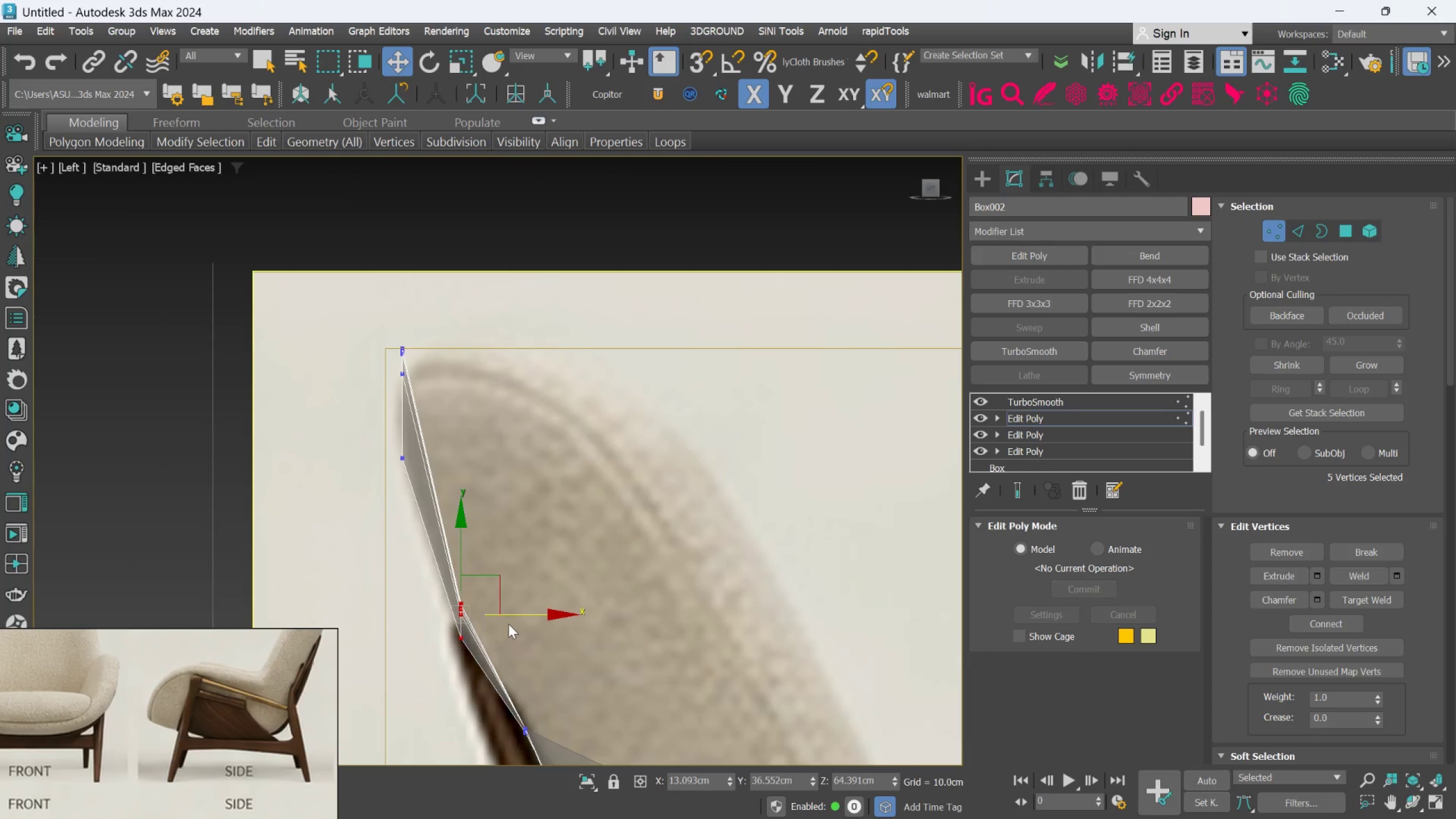 
scroll: coordinate [508, 622], scroll_direction: up, amount: 1.0
 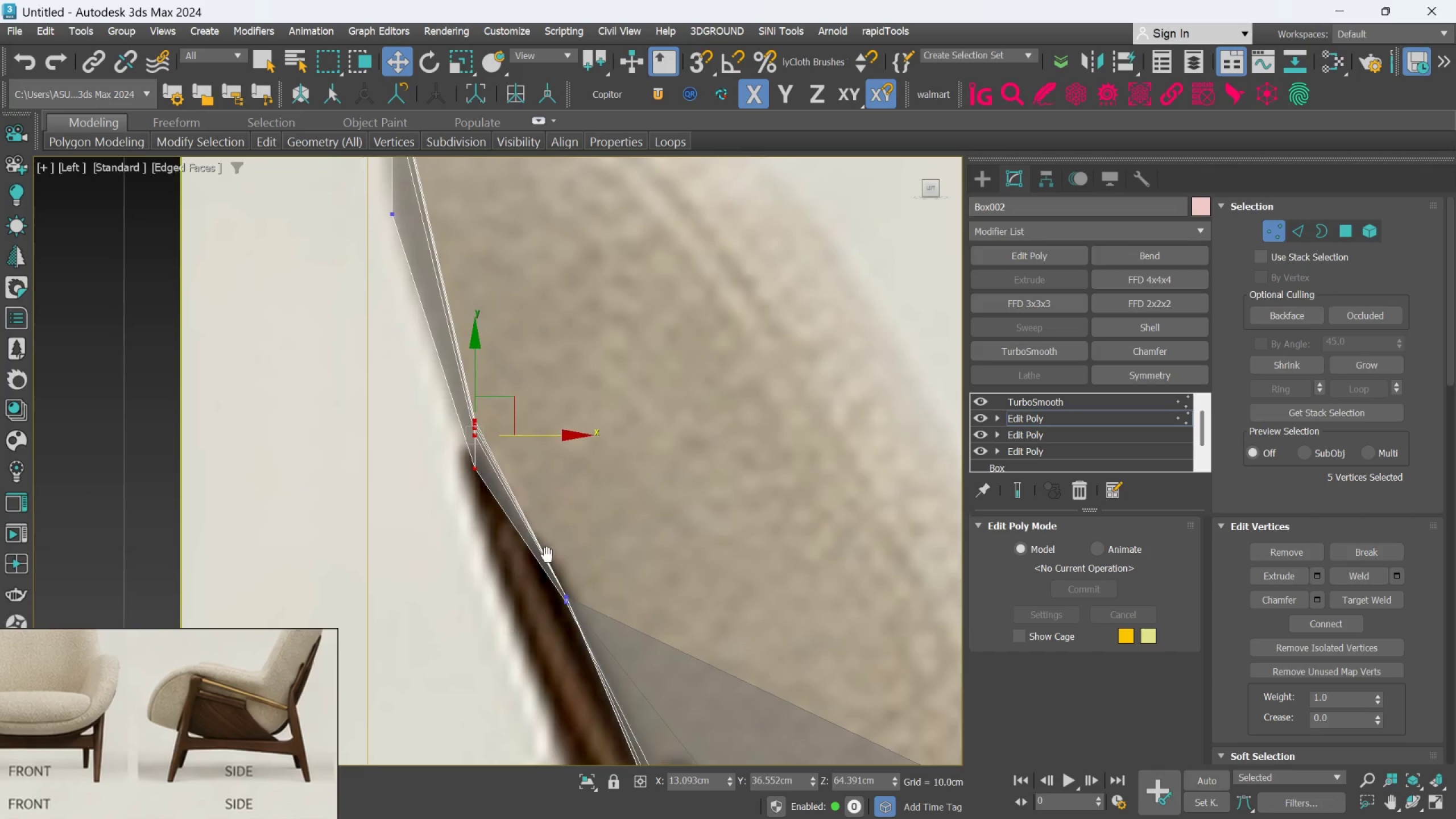 
left_click_drag(start_coordinate=[495, 559], to_coordinate=[588, 620])
 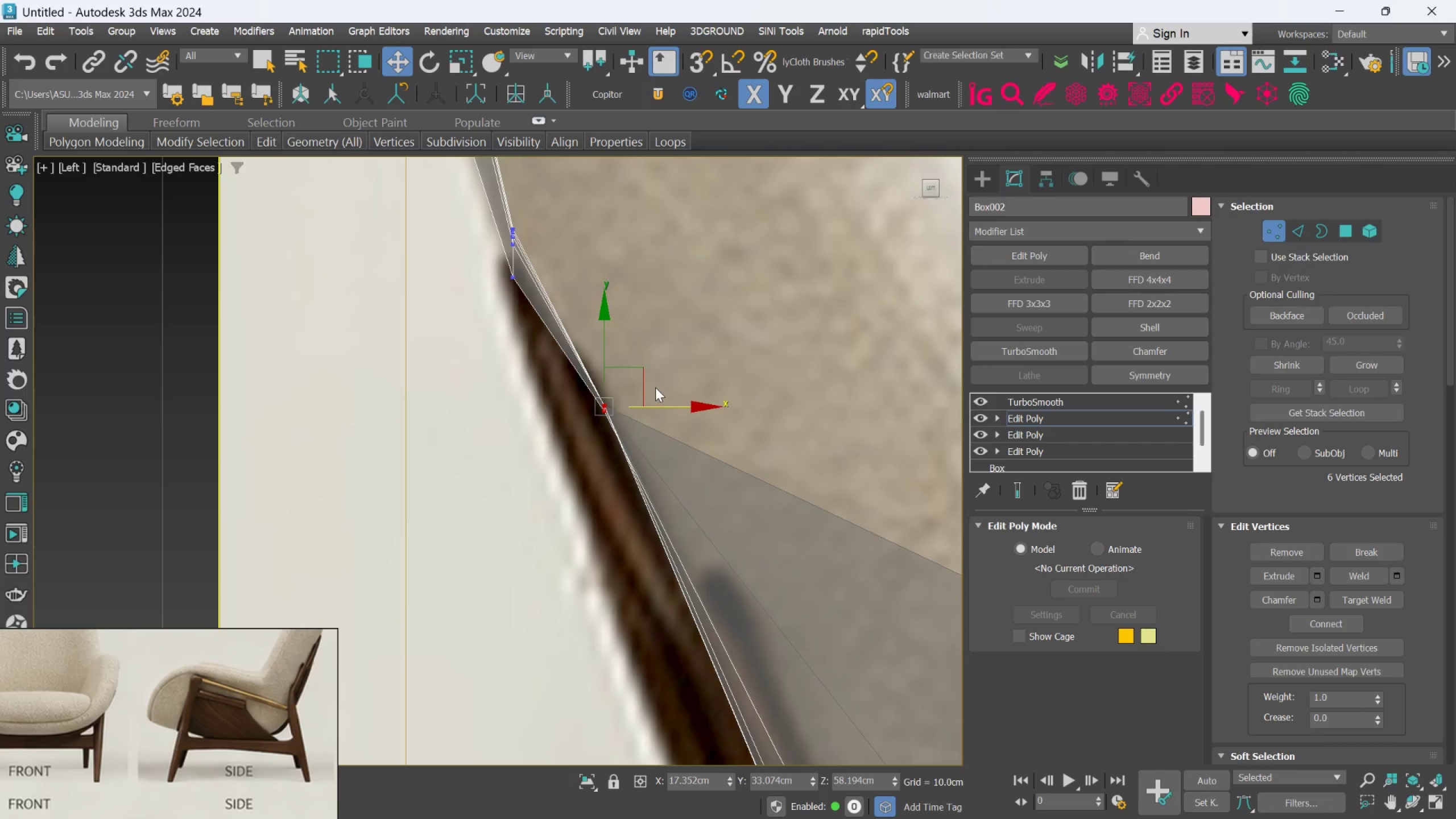 
left_click_drag(start_coordinate=[642, 377], to_coordinate=[624, 395])
 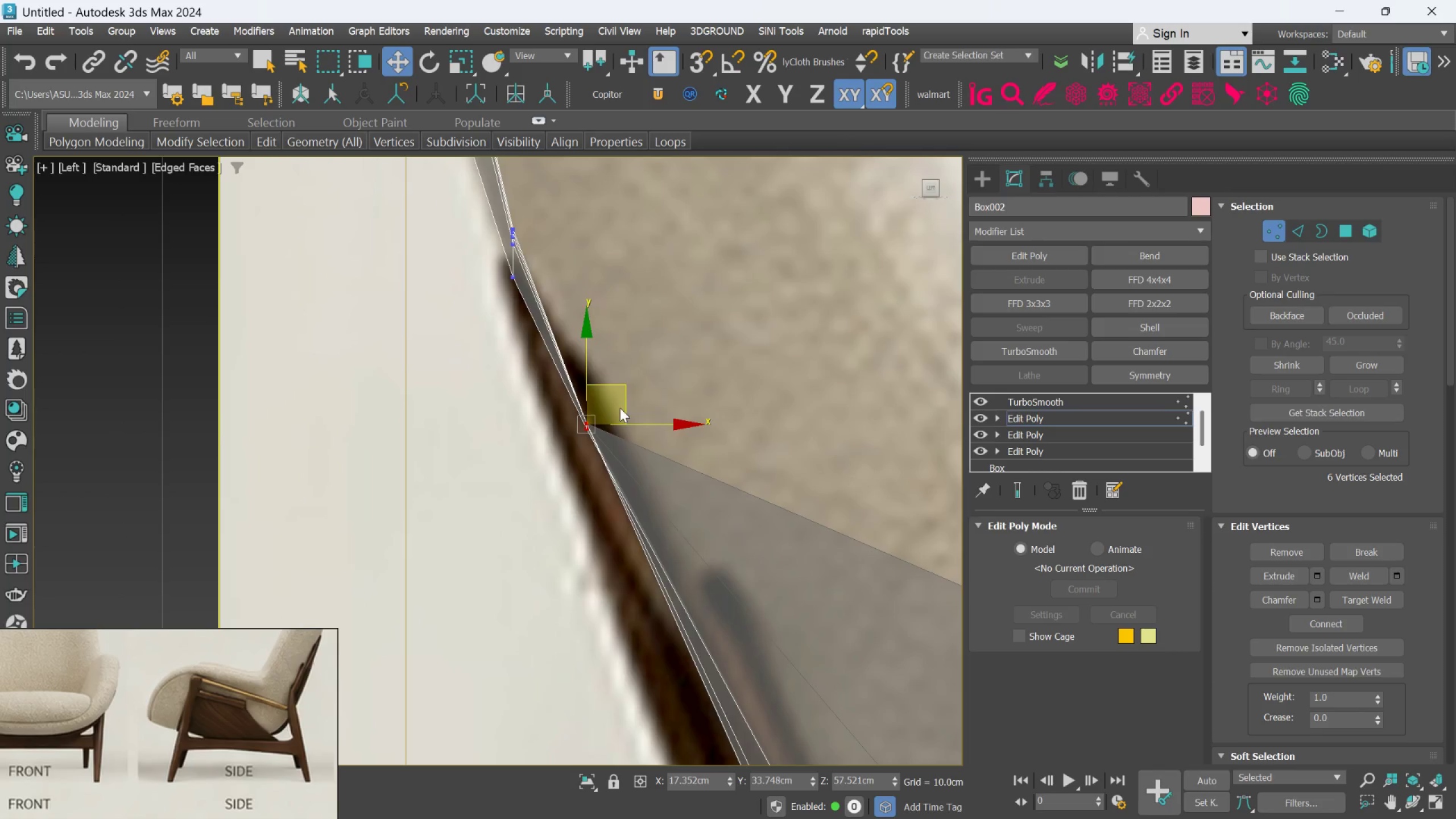 
scroll: coordinate [620, 426], scroll_direction: down, amount: 3.0
 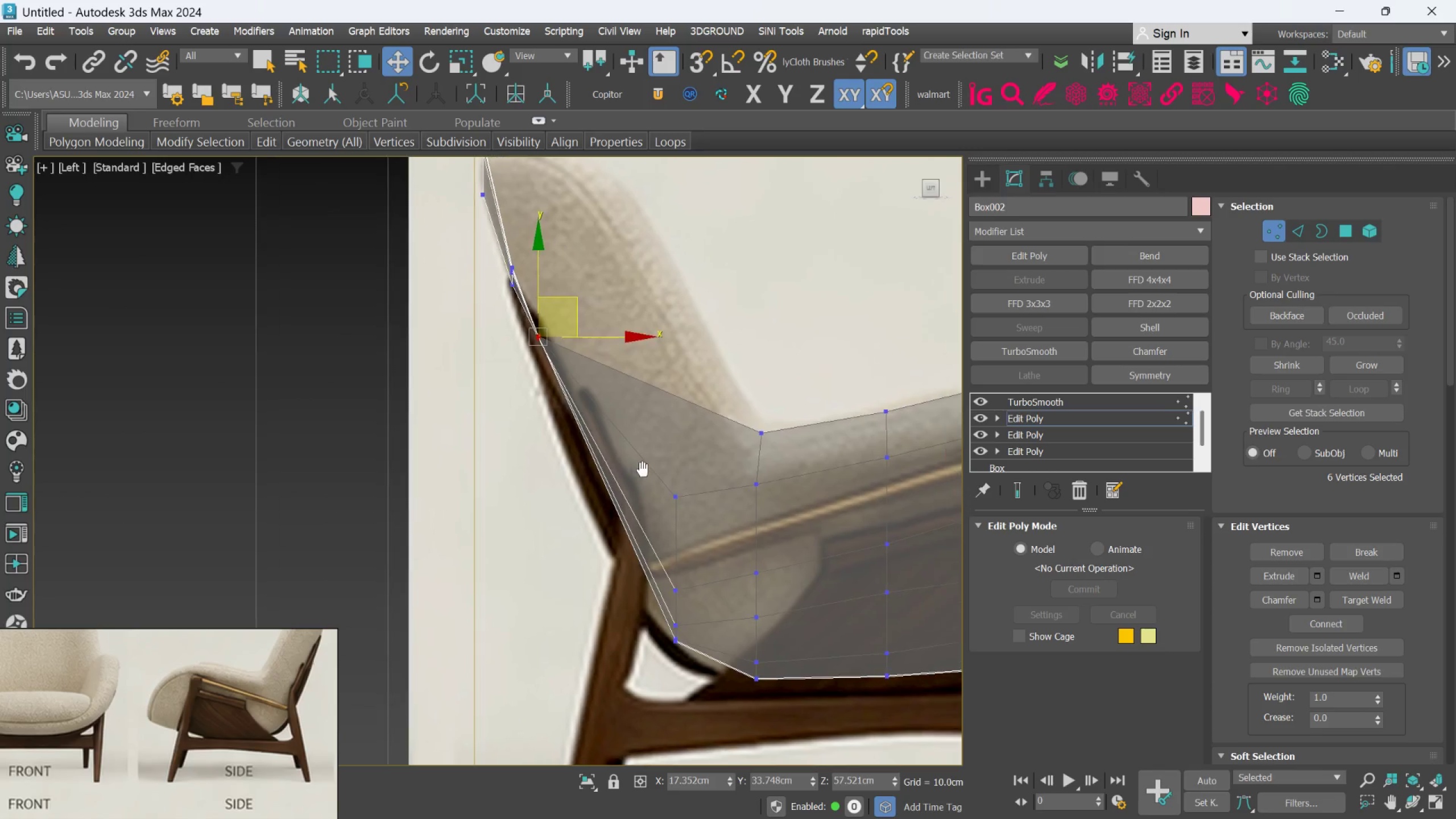 
scroll: coordinate [644, 467], scroll_direction: up, amount: 1.0
 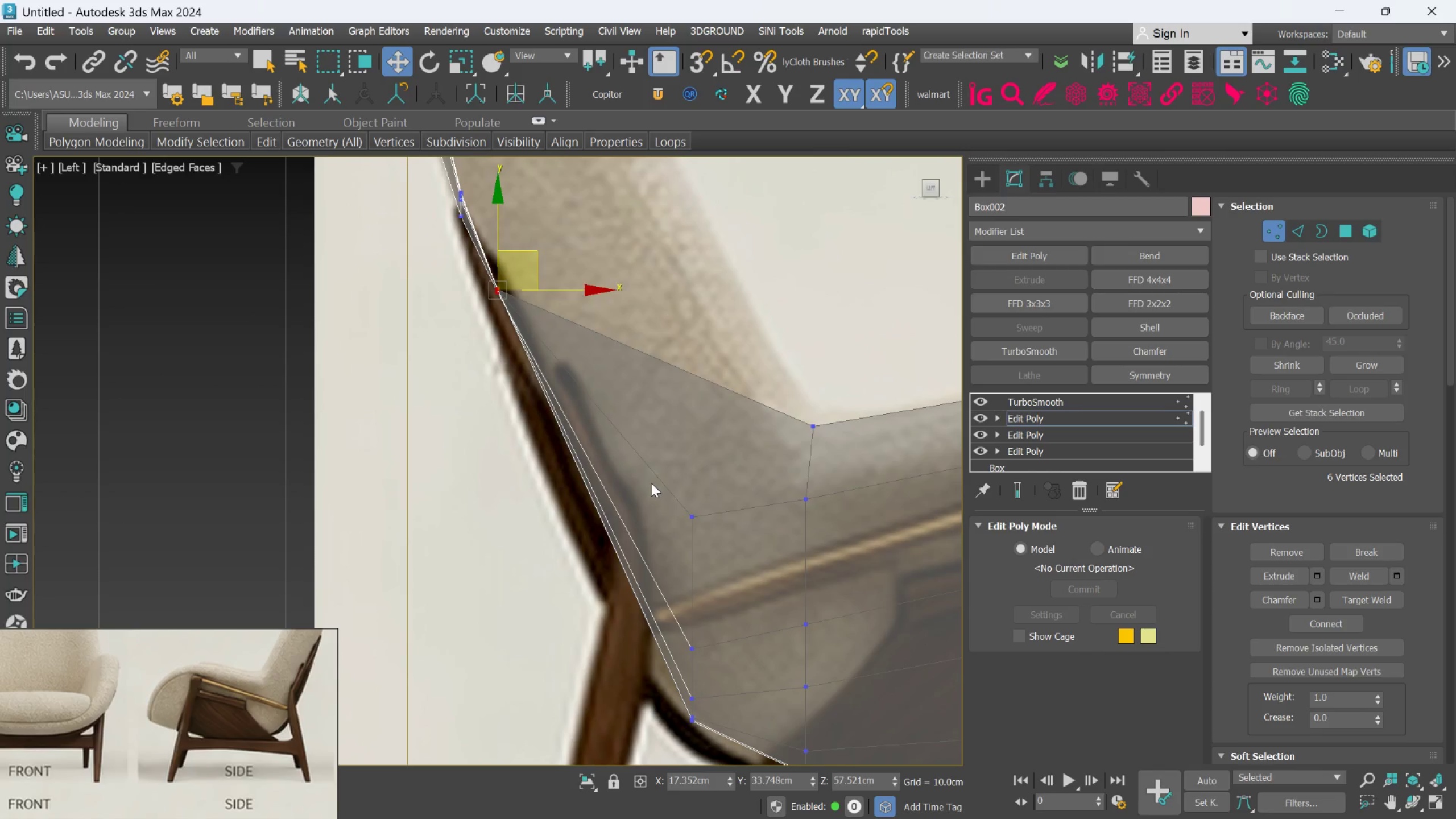 
key(Alt+1)
 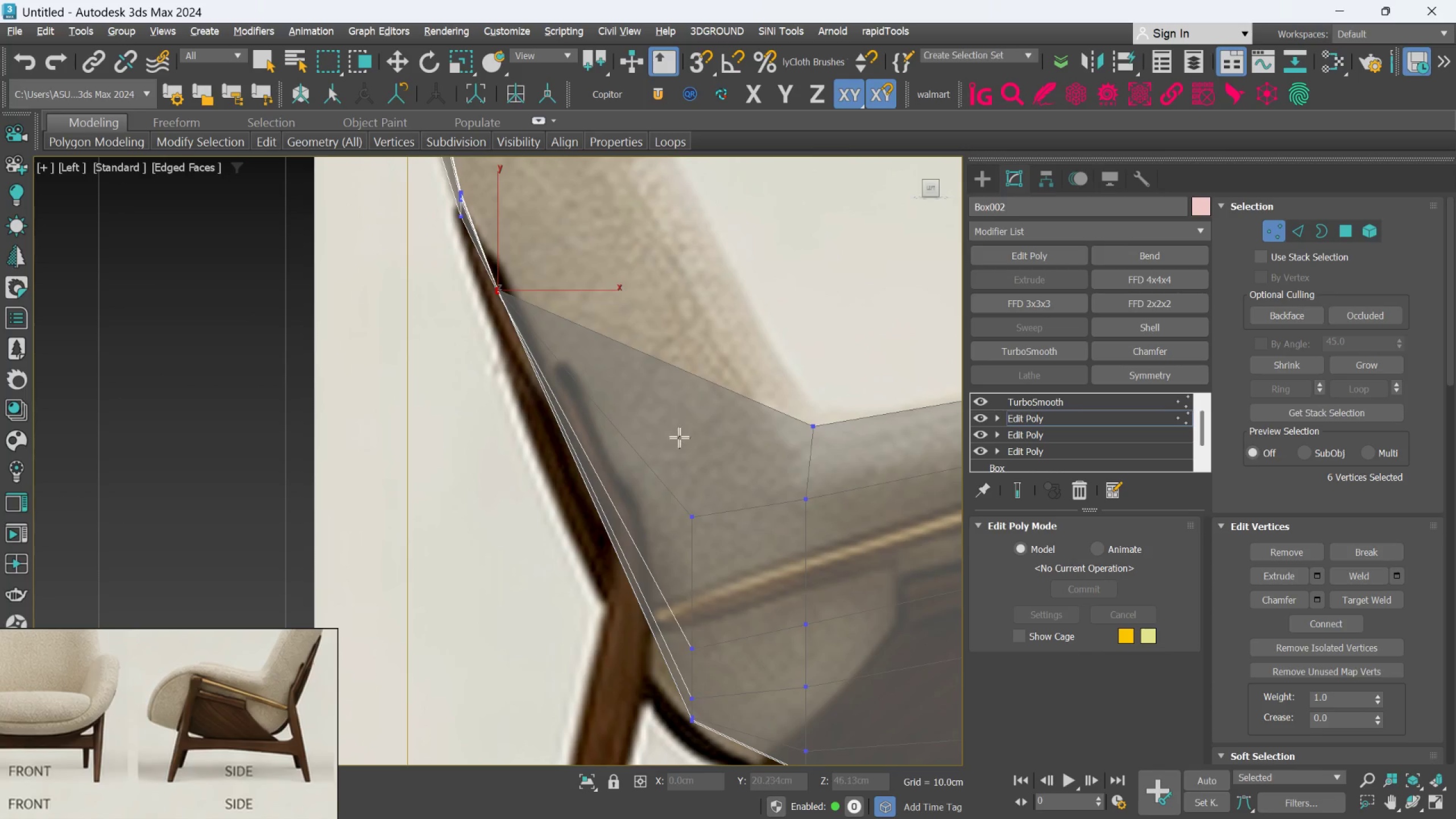 
scroll: coordinate [680, 437], scroll_direction: down, amount: 3.0
 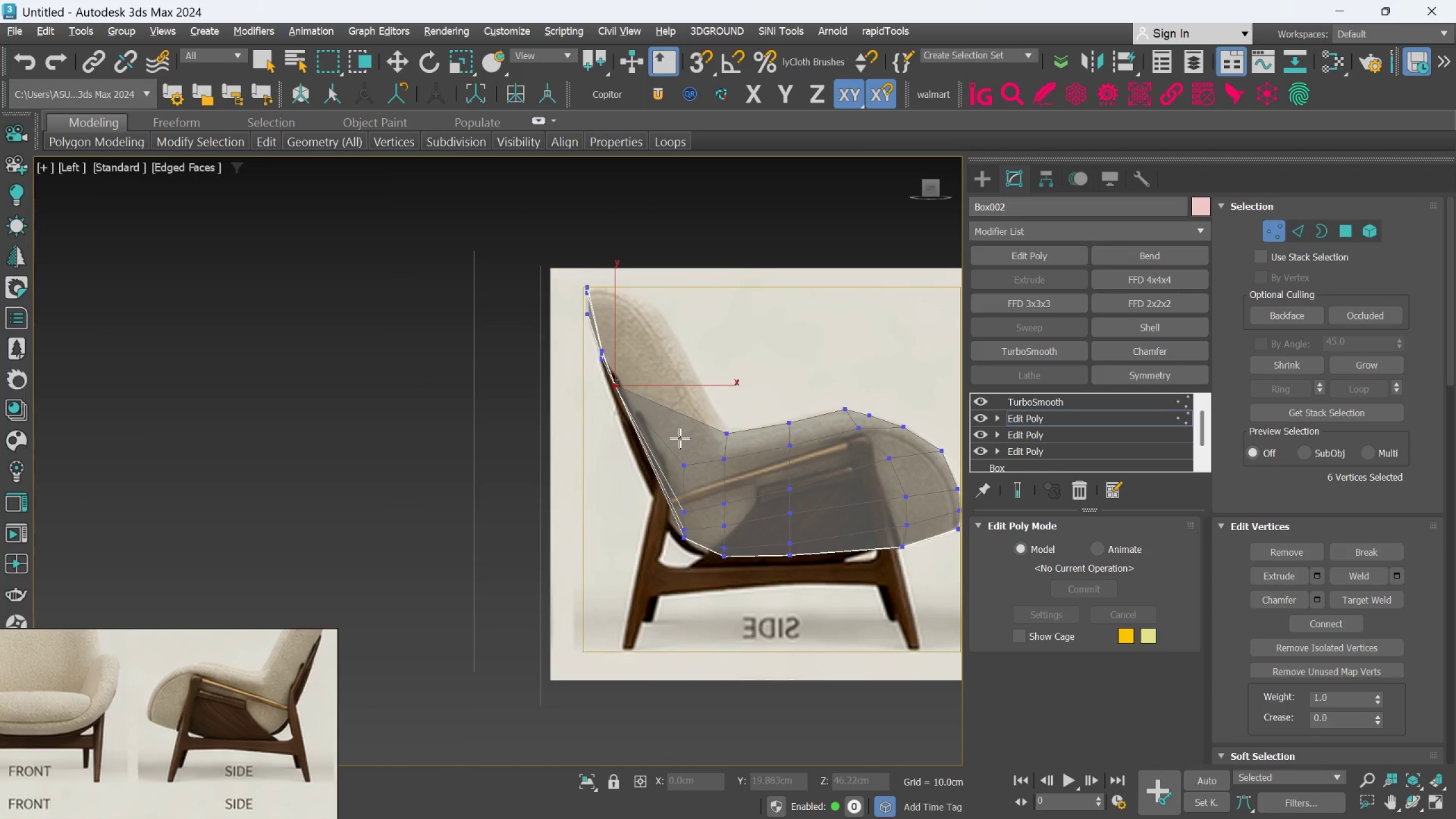 
hold_key(key=AltLeft, duration=1.11)
 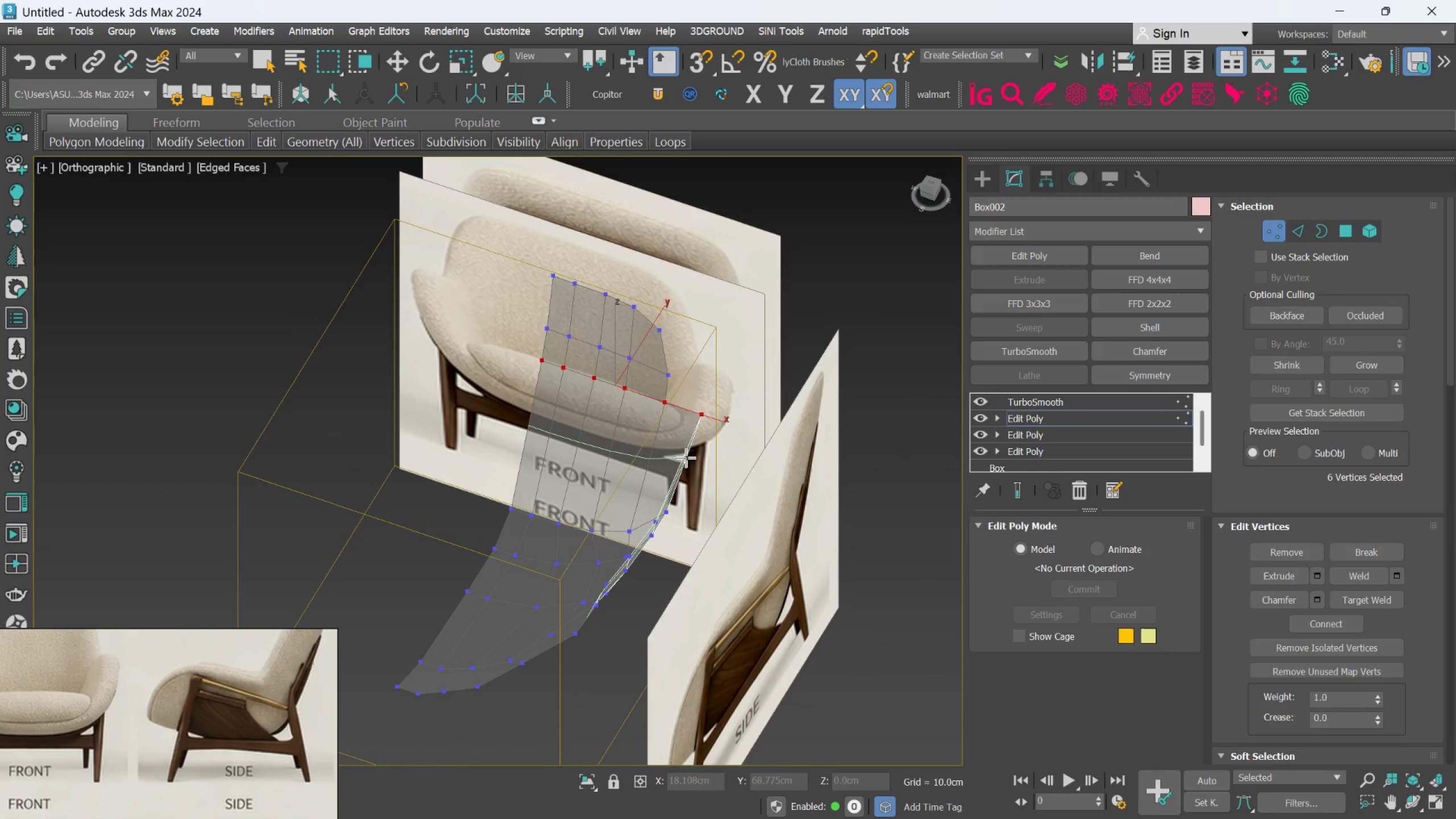 
left_click([686, 458])
 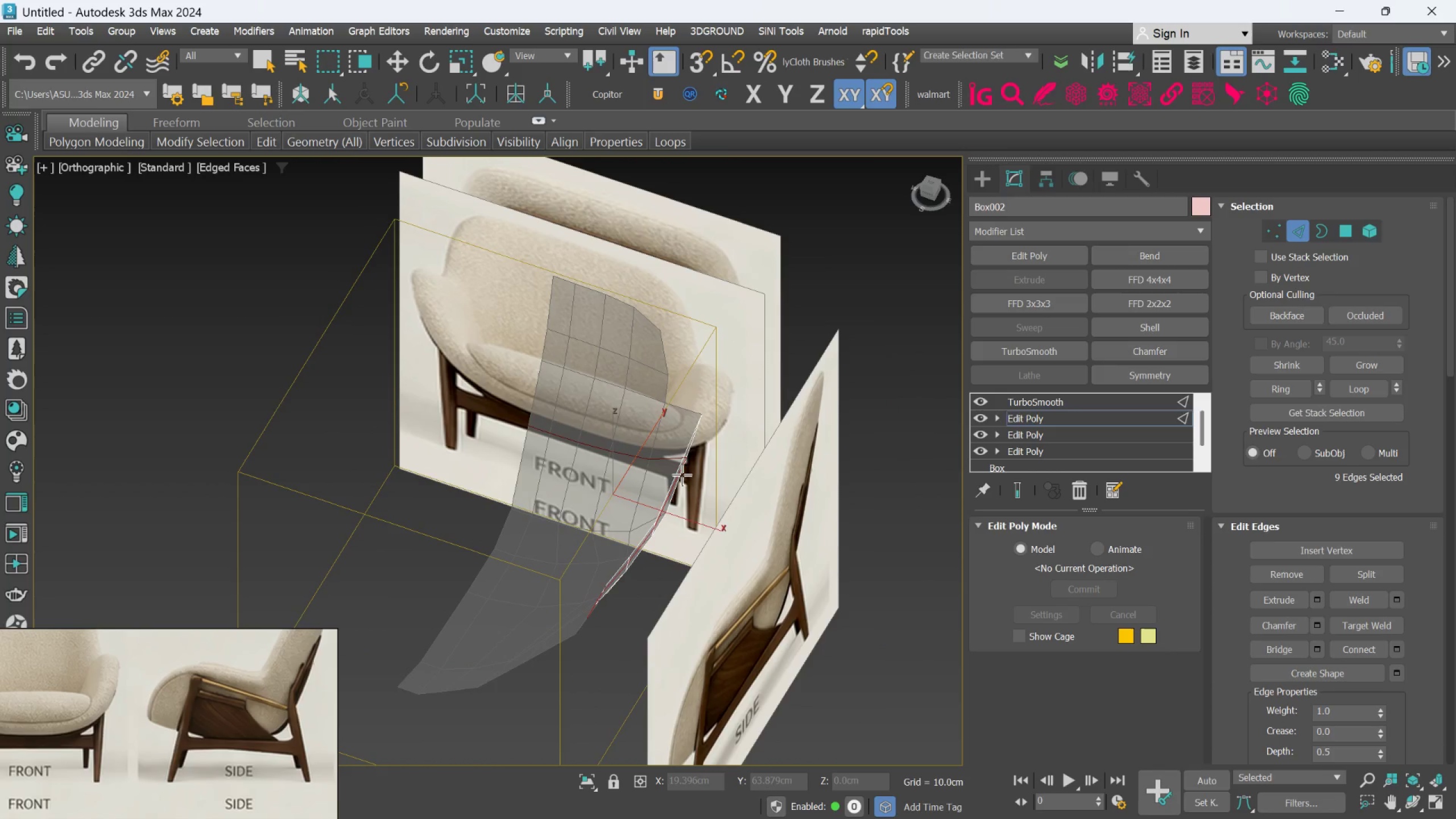 
hold_key(key=AltLeft, duration=1.2)
 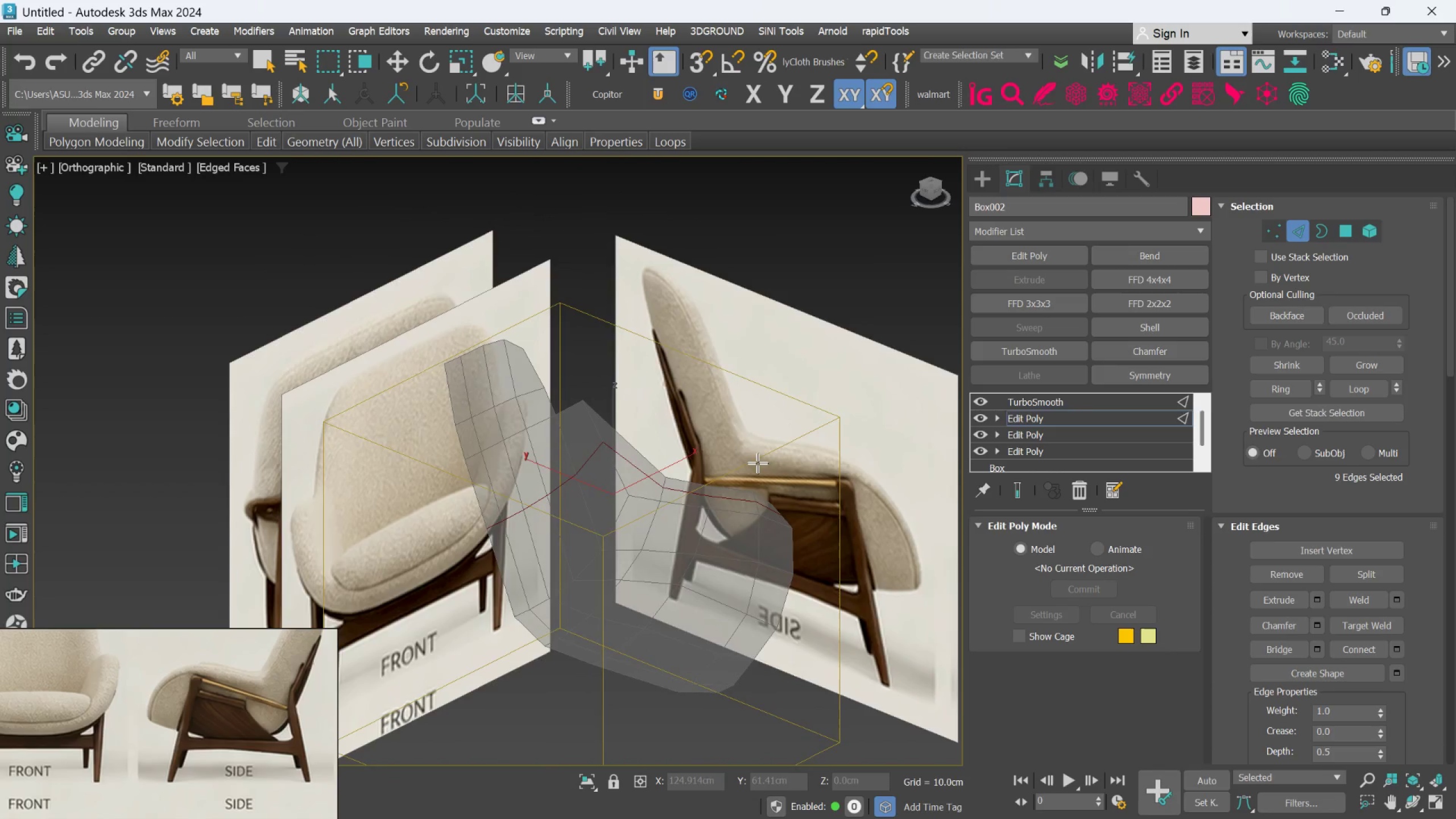 
key(Control+Z)
 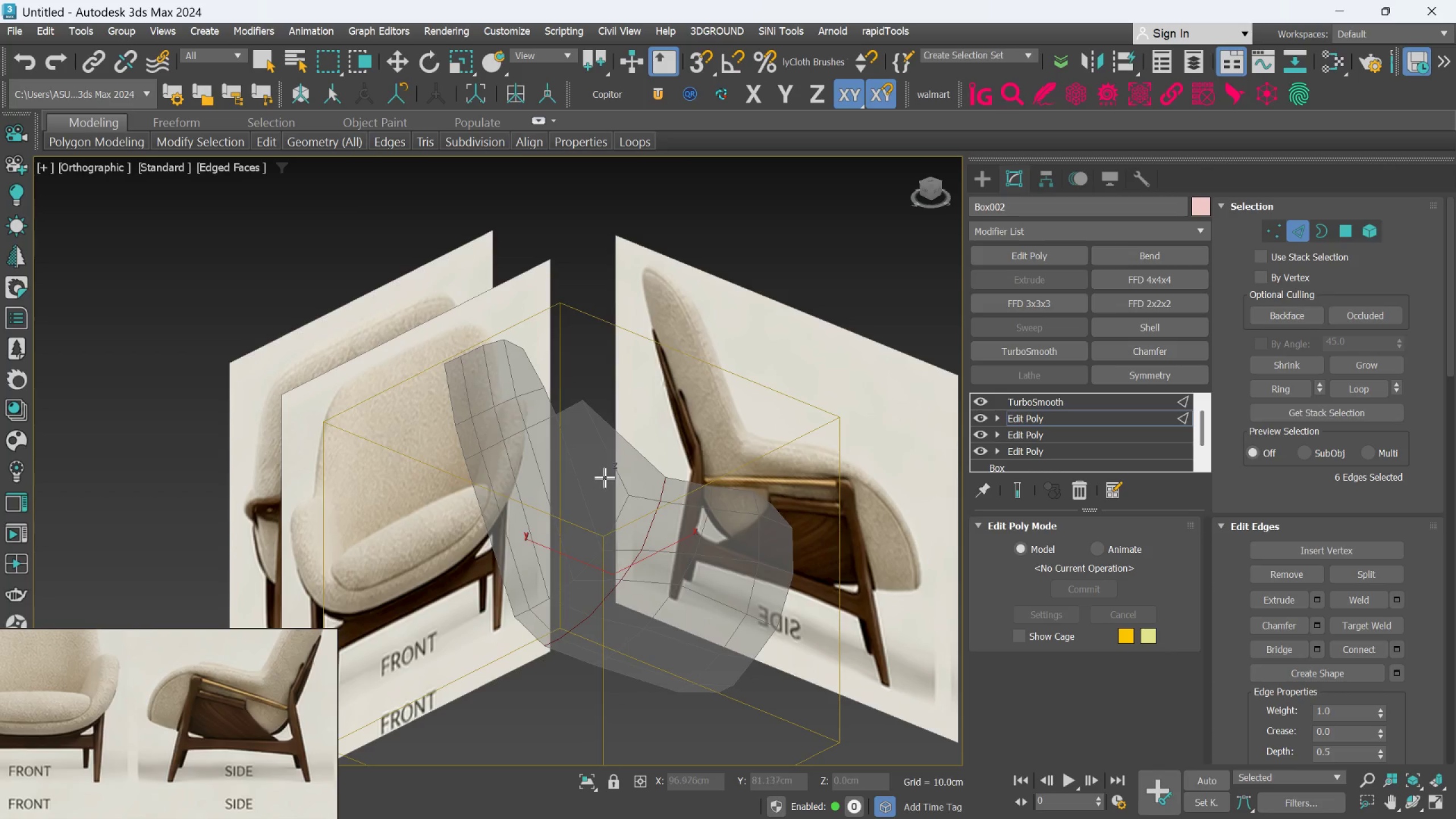 
hold_key(key=AltLeft, duration=0.44)
 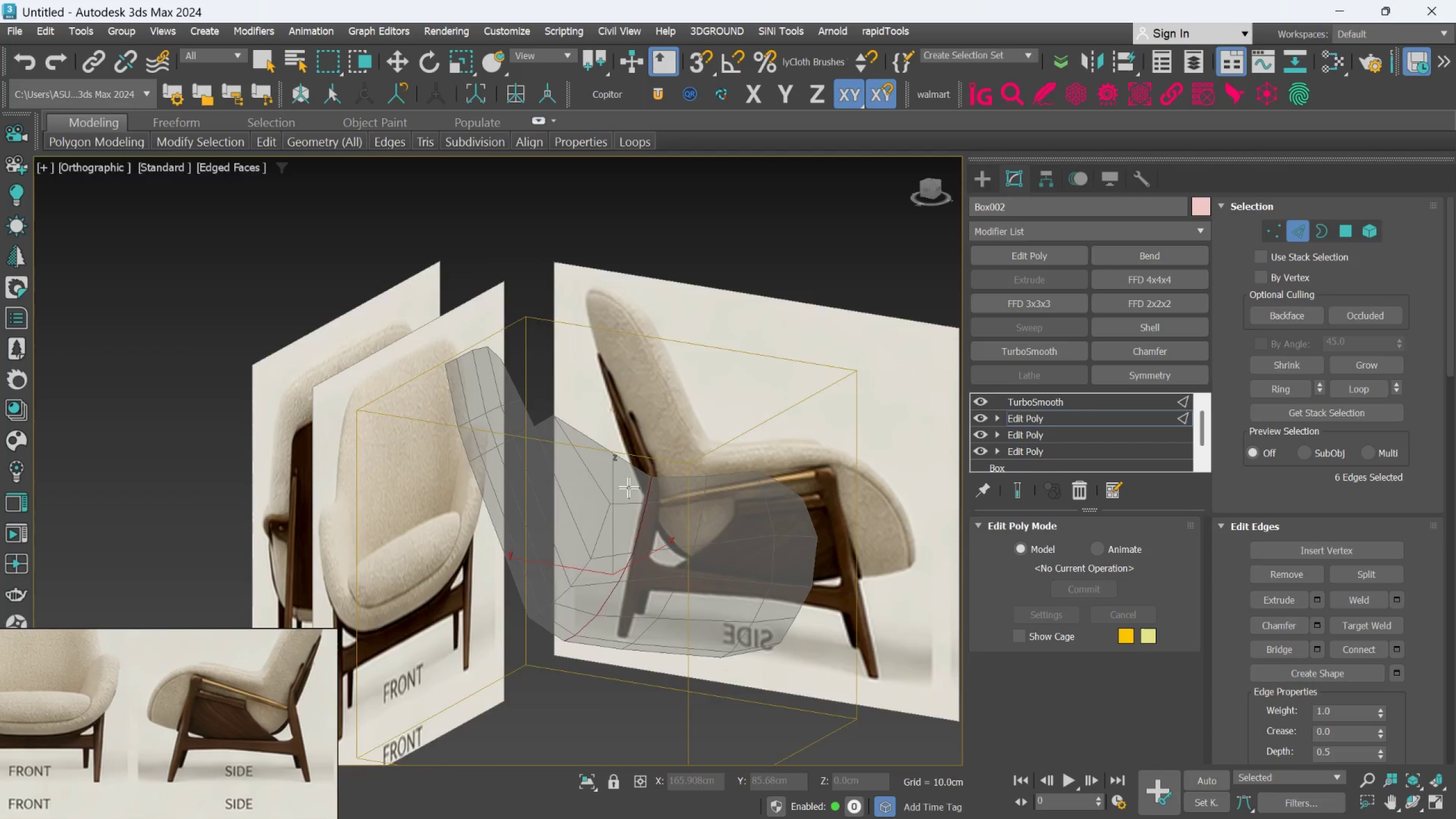 
hold_key(key=AltLeft, duration=0.66)
 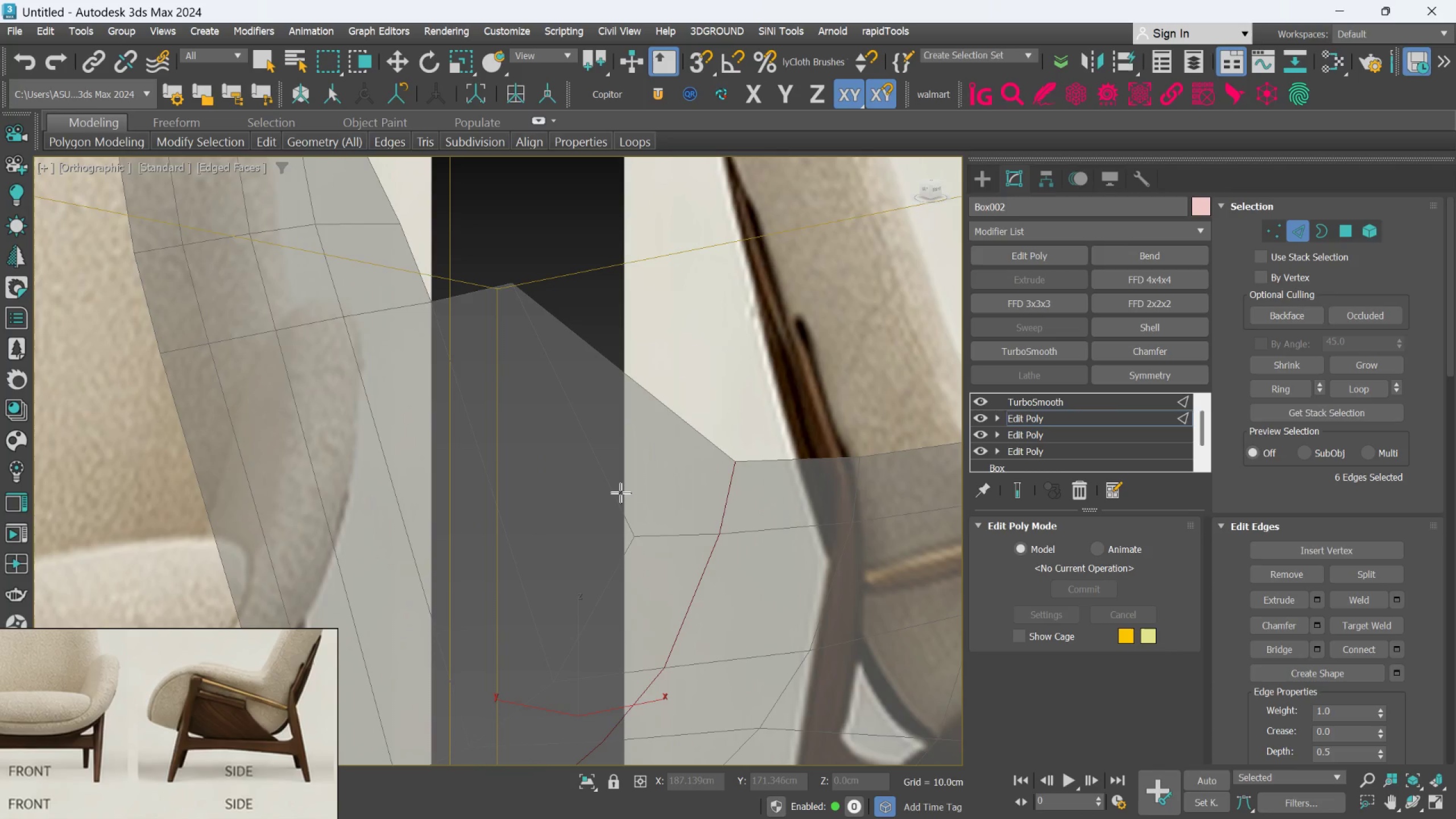 
scroll: coordinate [632, 497], scroll_direction: up, amount: 3.0
 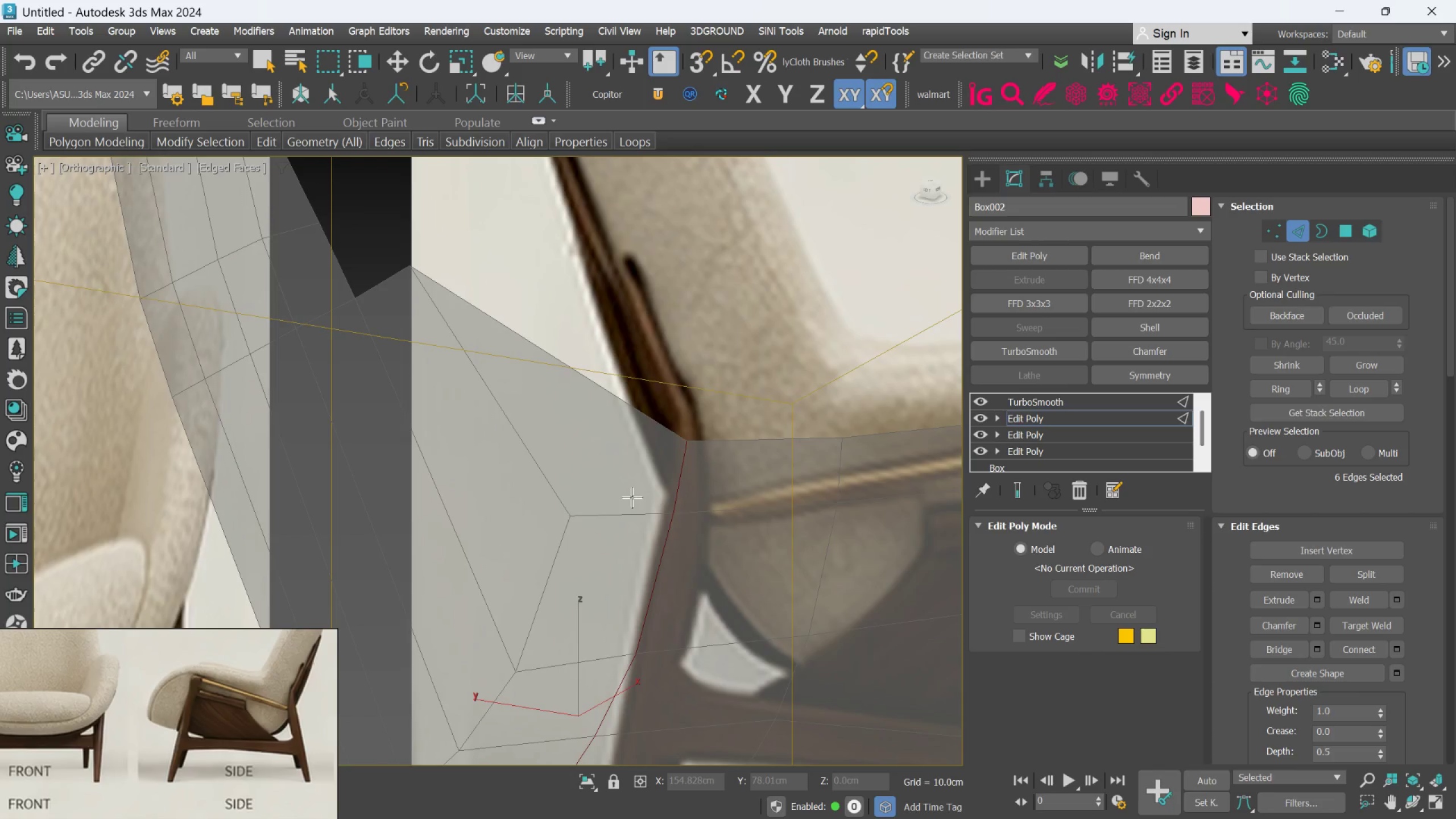 
key(L)
 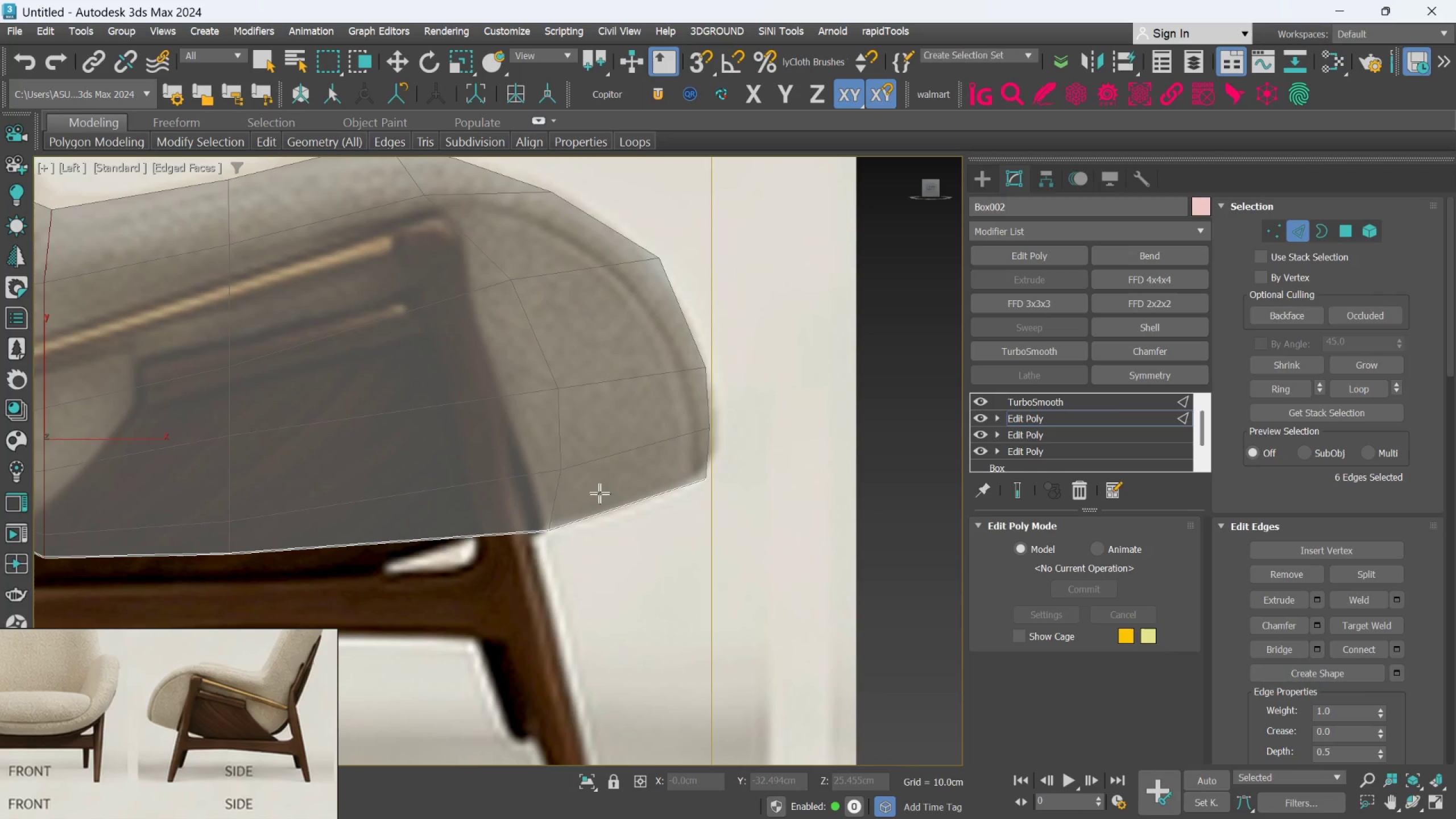 
scroll: coordinate [584, 483], scroll_direction: down, amount: 3.0
 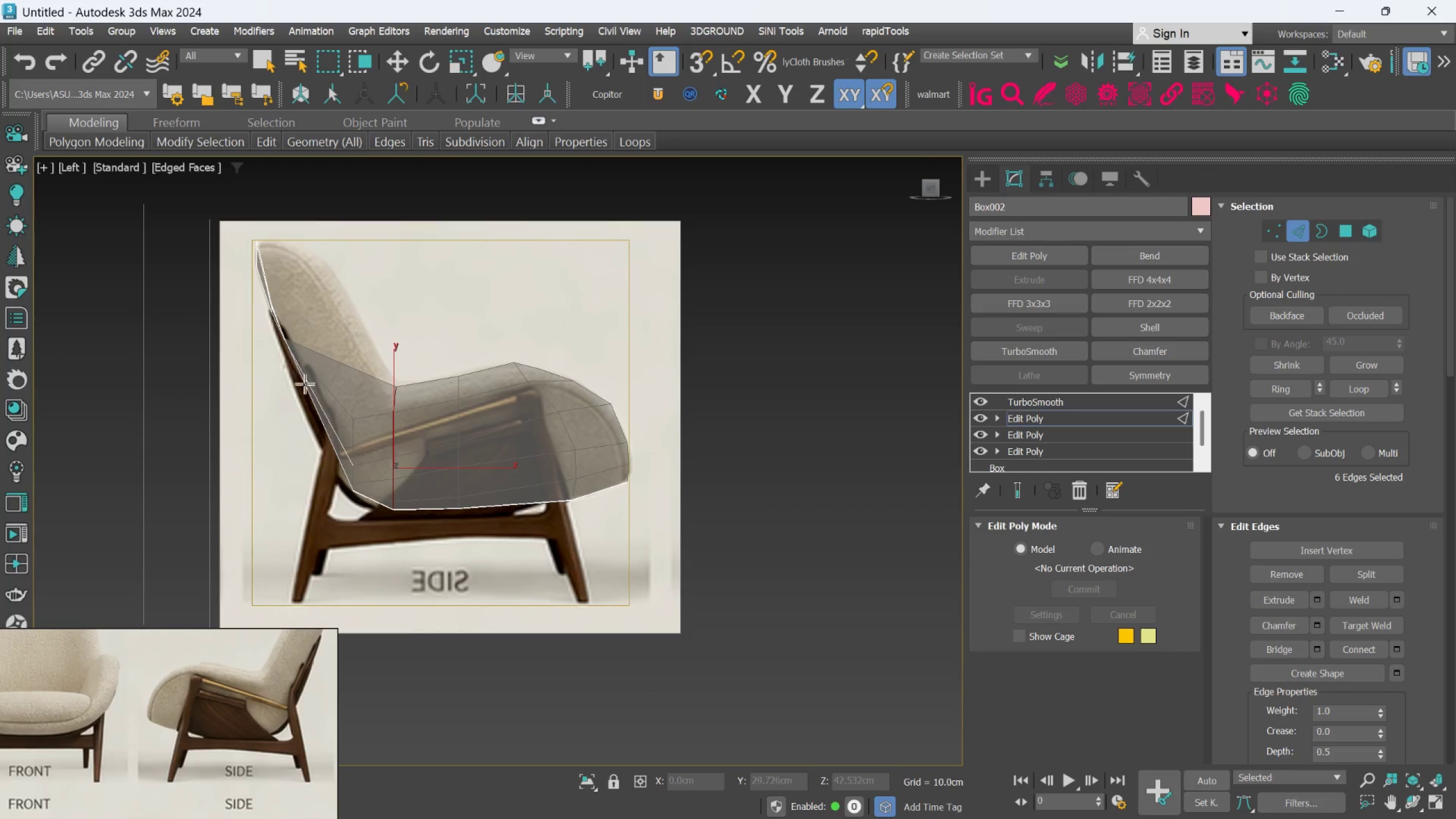 
scroll: coordinate [340, 366], scroll_direction: up, amount: 2.0
 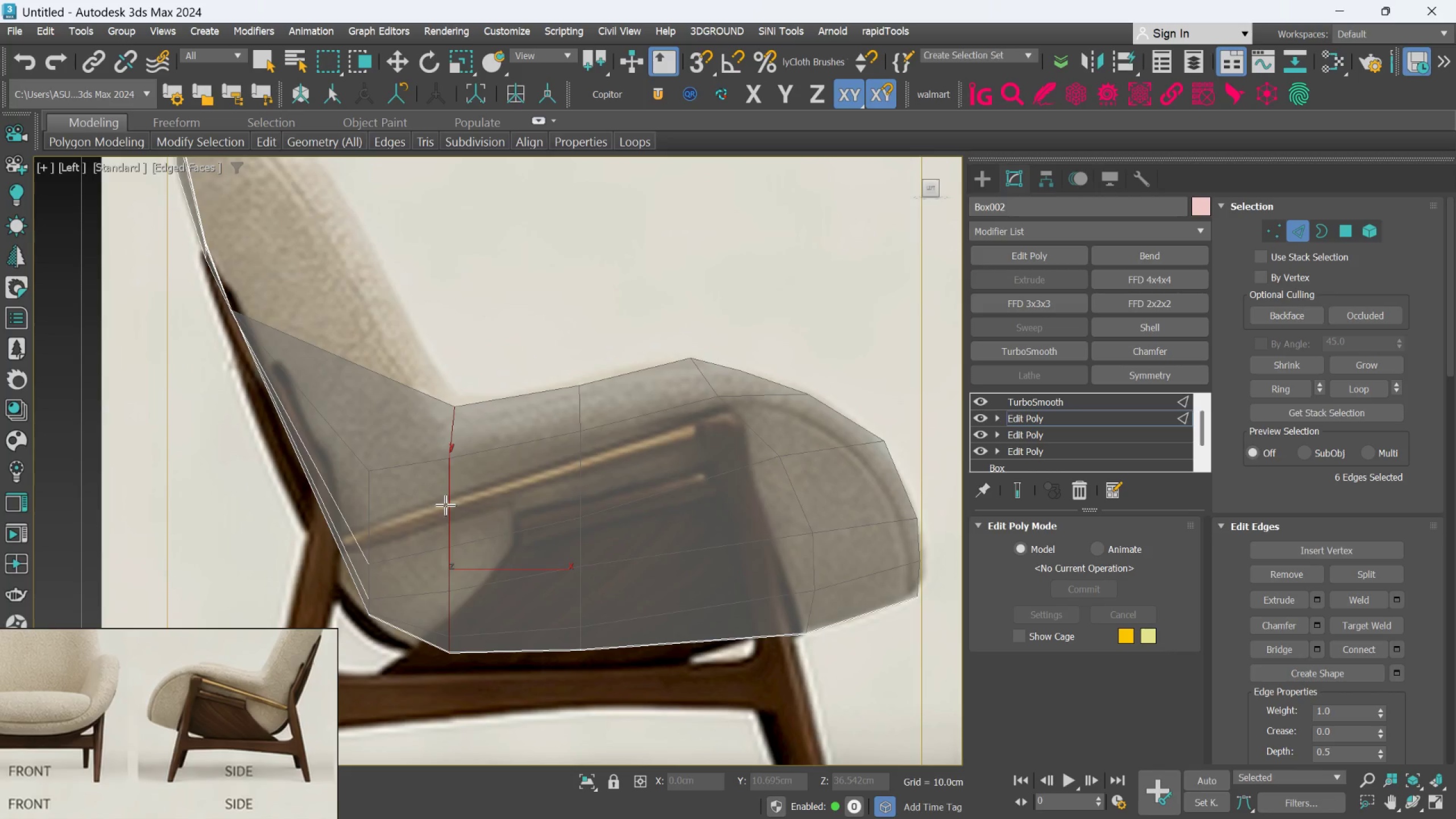 
key(Alt+1)
 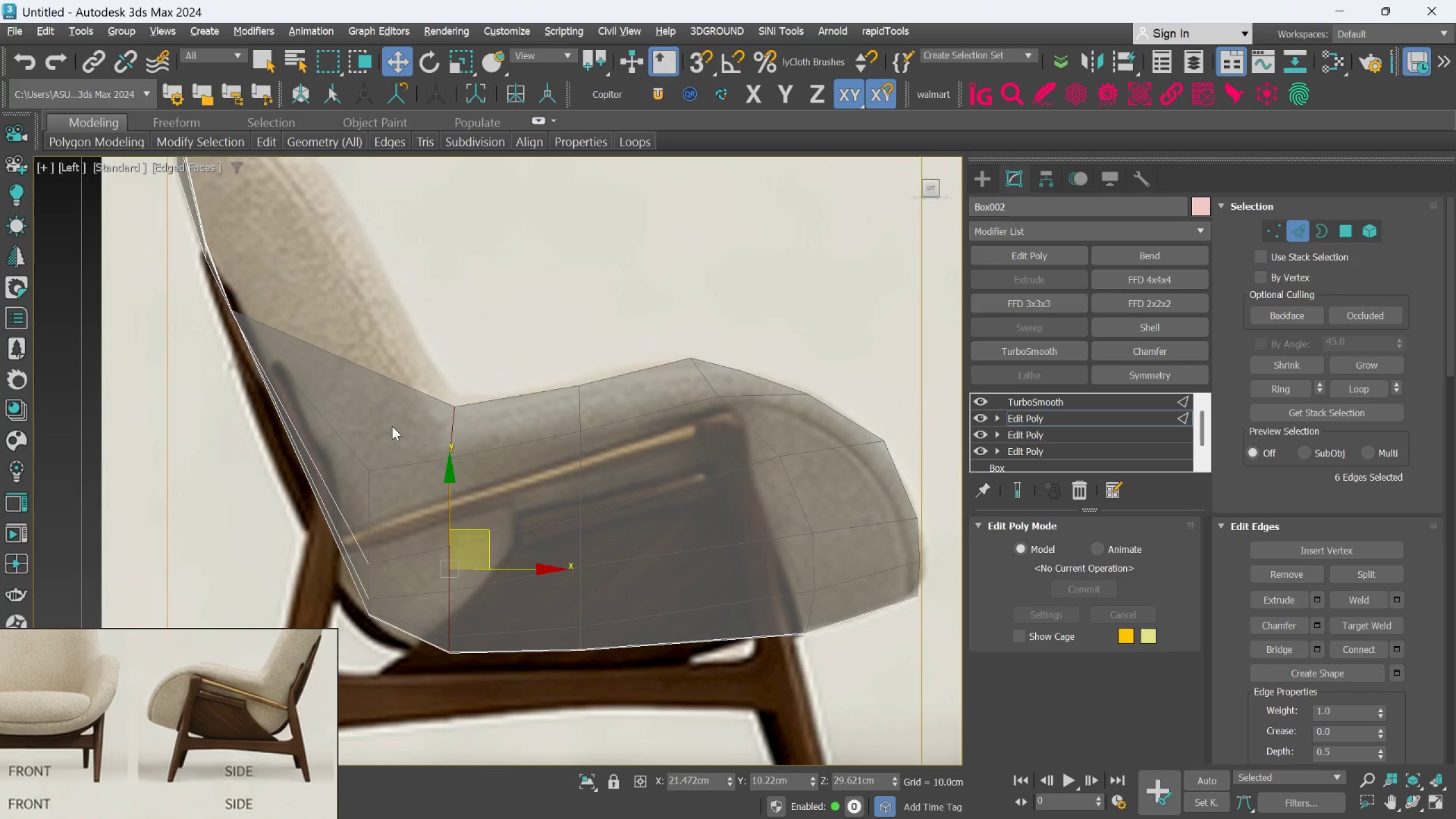 
hold_key(key=AltLeft, duration=0.59)
 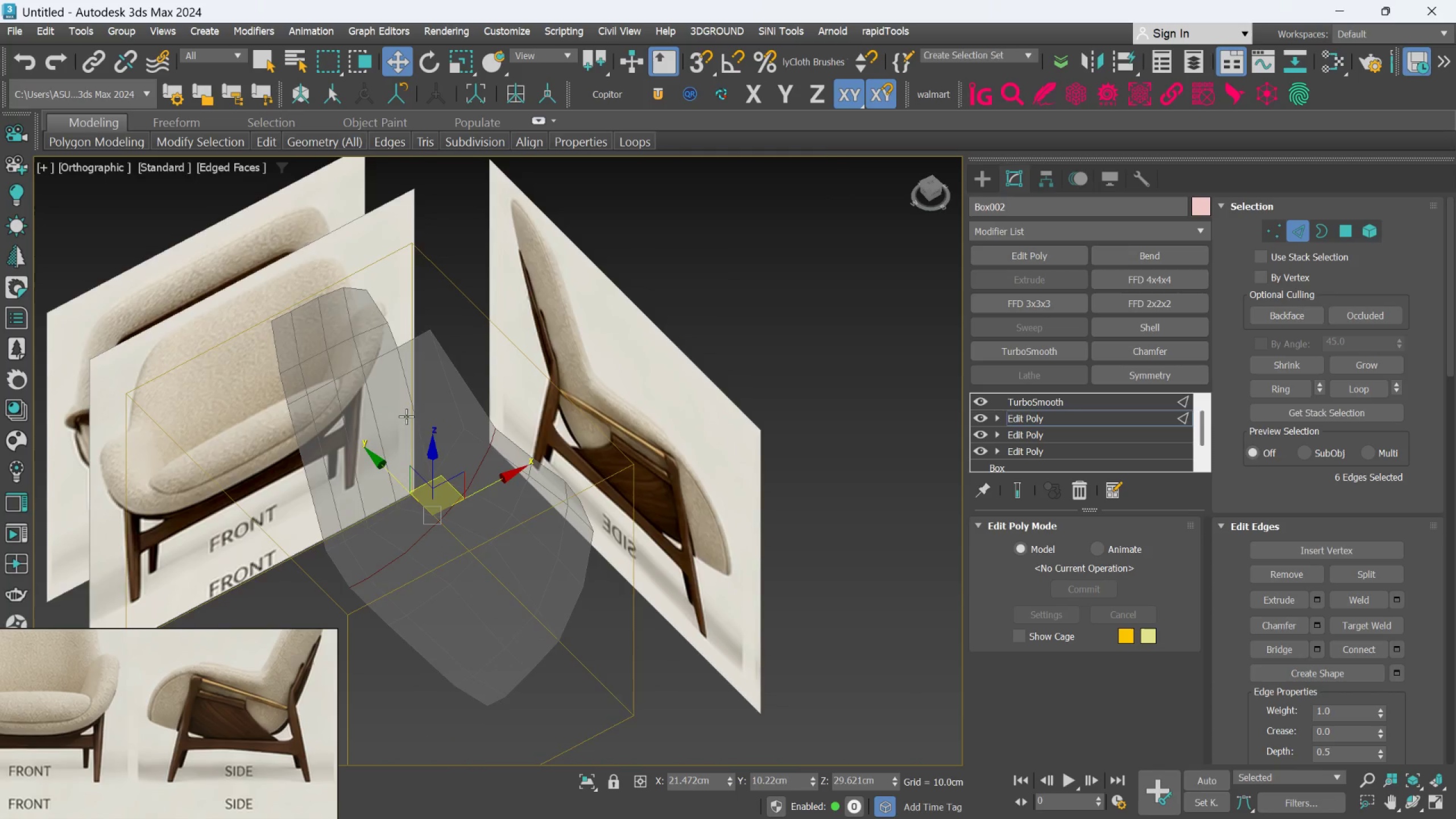 
scroll: coordinate [417, 464], scroll_direction: down, amount: 2.0
 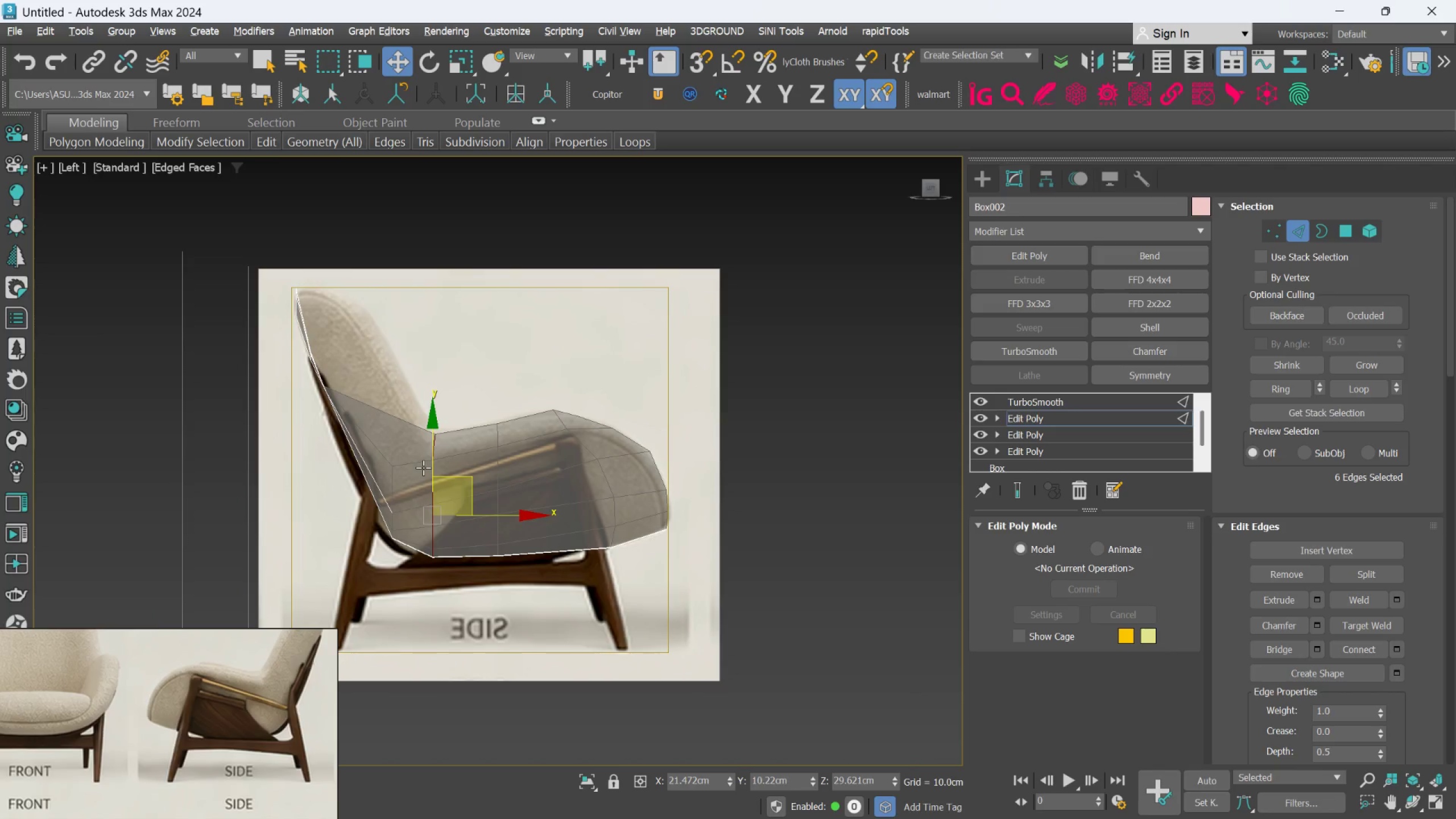 
hold_key(key=AltLeft, duration=1.5)
 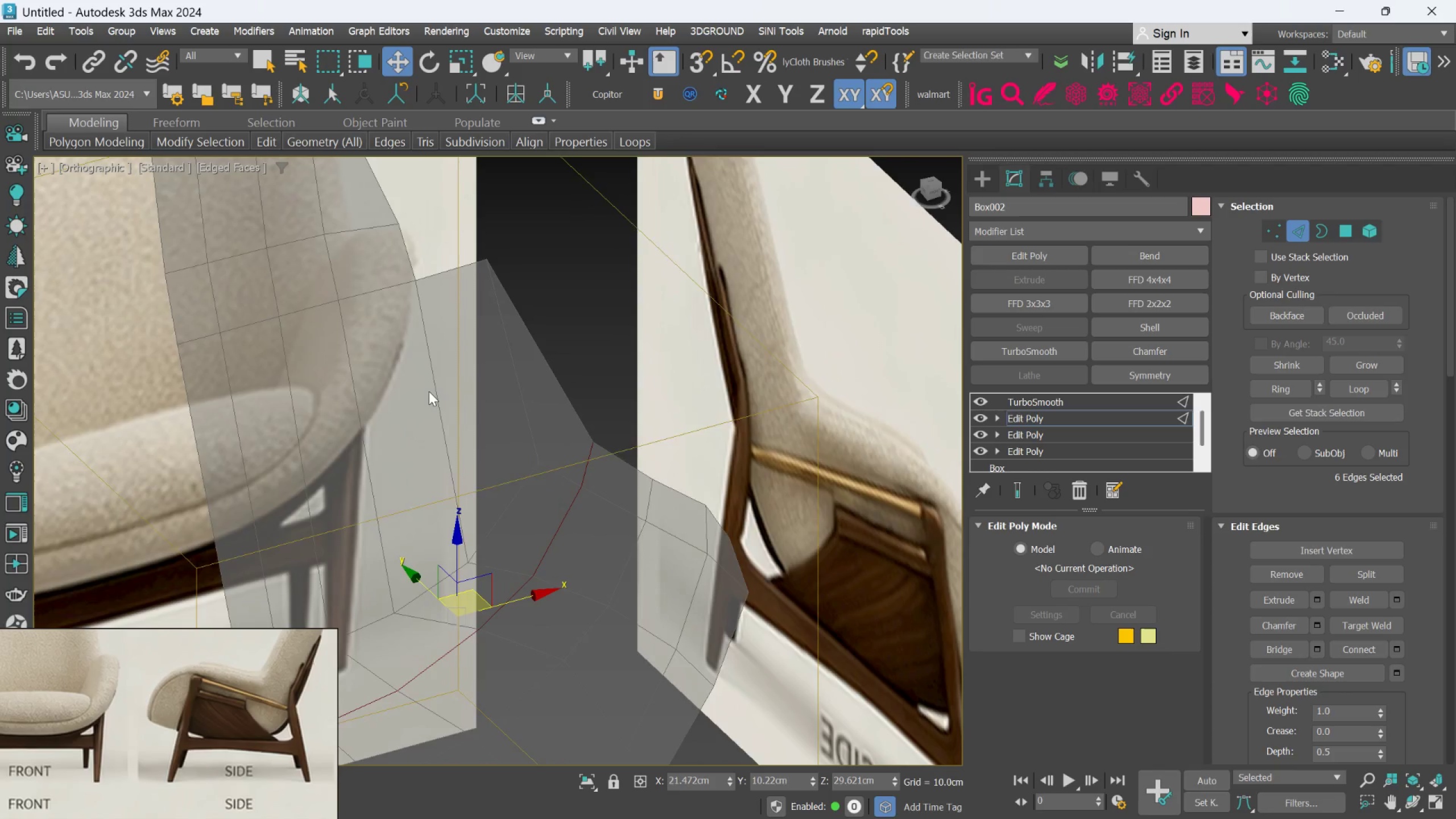 
scroll: coordinate [410, 412], scroll_direction: up, amount: 2.0
 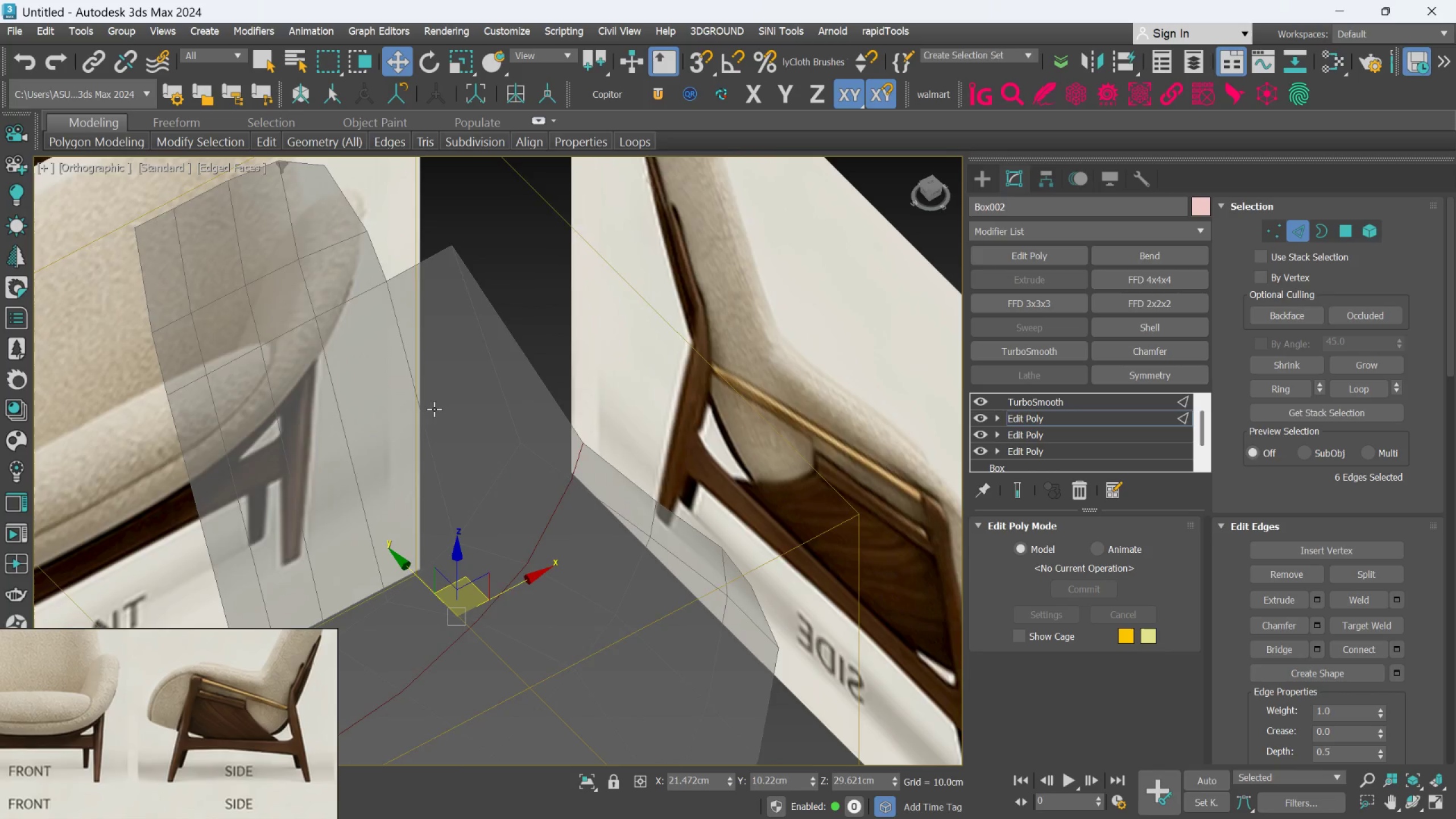 
key(Alt+AltLeft)
 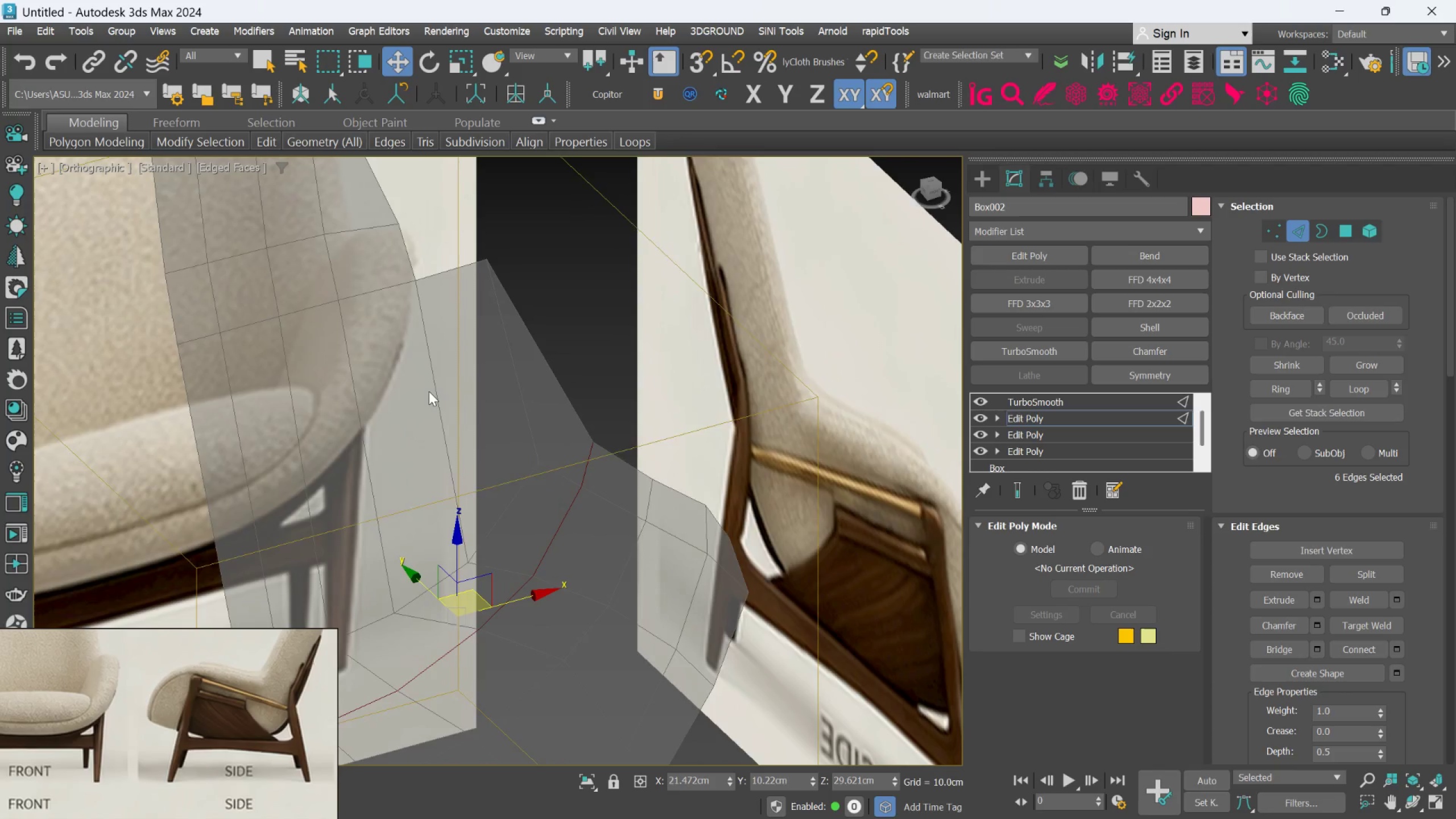 
key(Alt+AltLeft)
 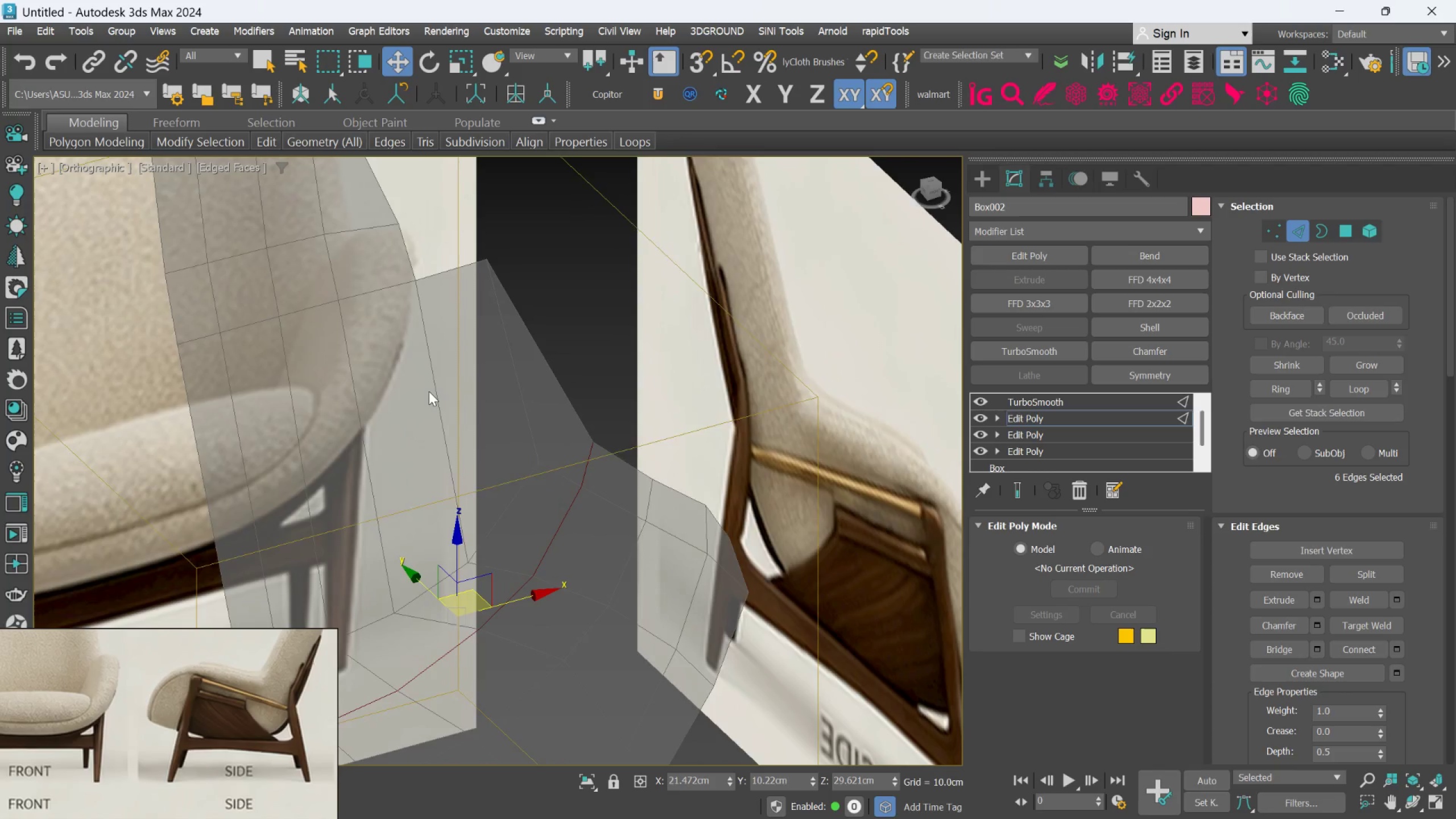 
key(Alt+AltLeft)
 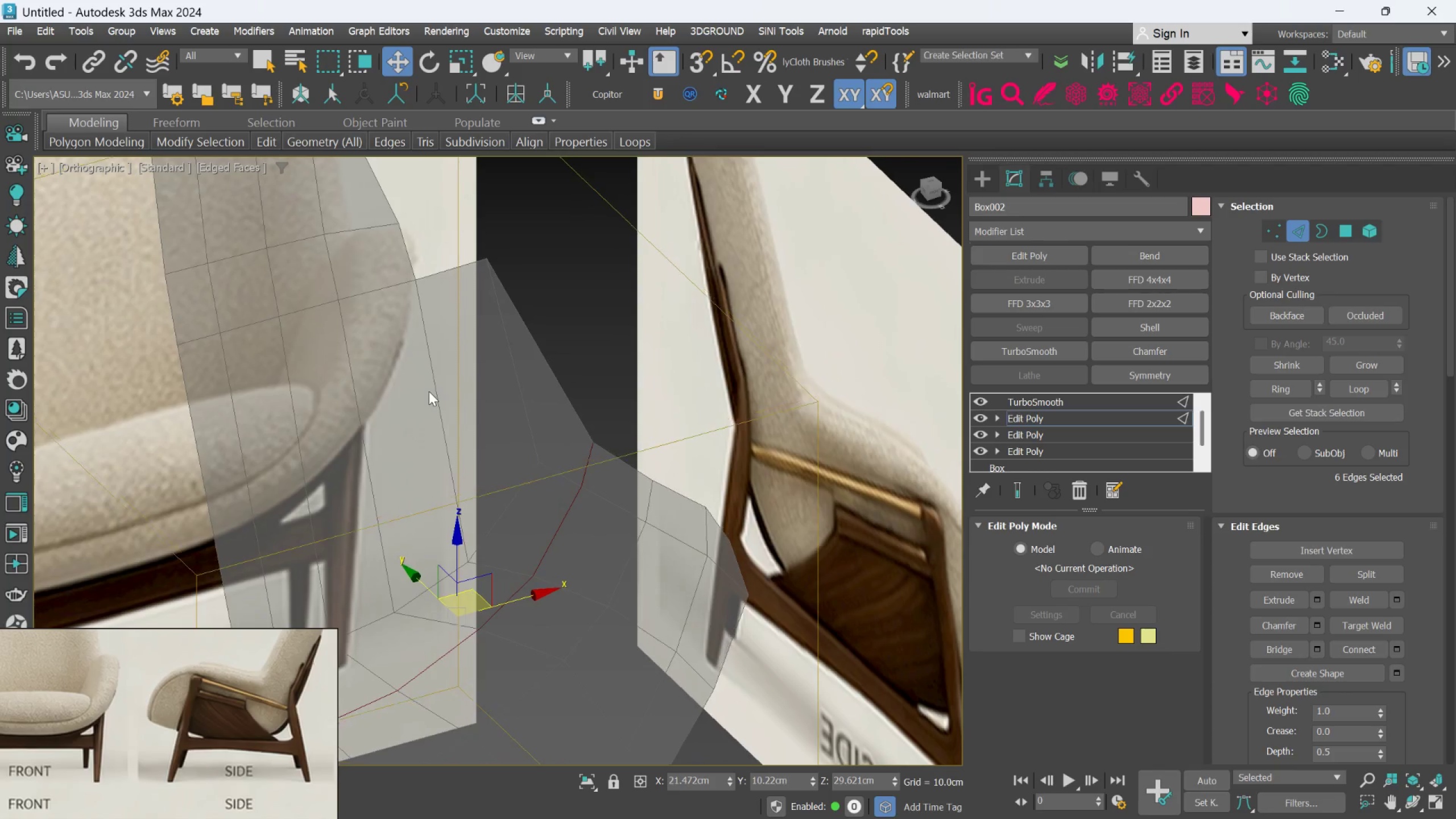 
key(Alt+AltLeft)
 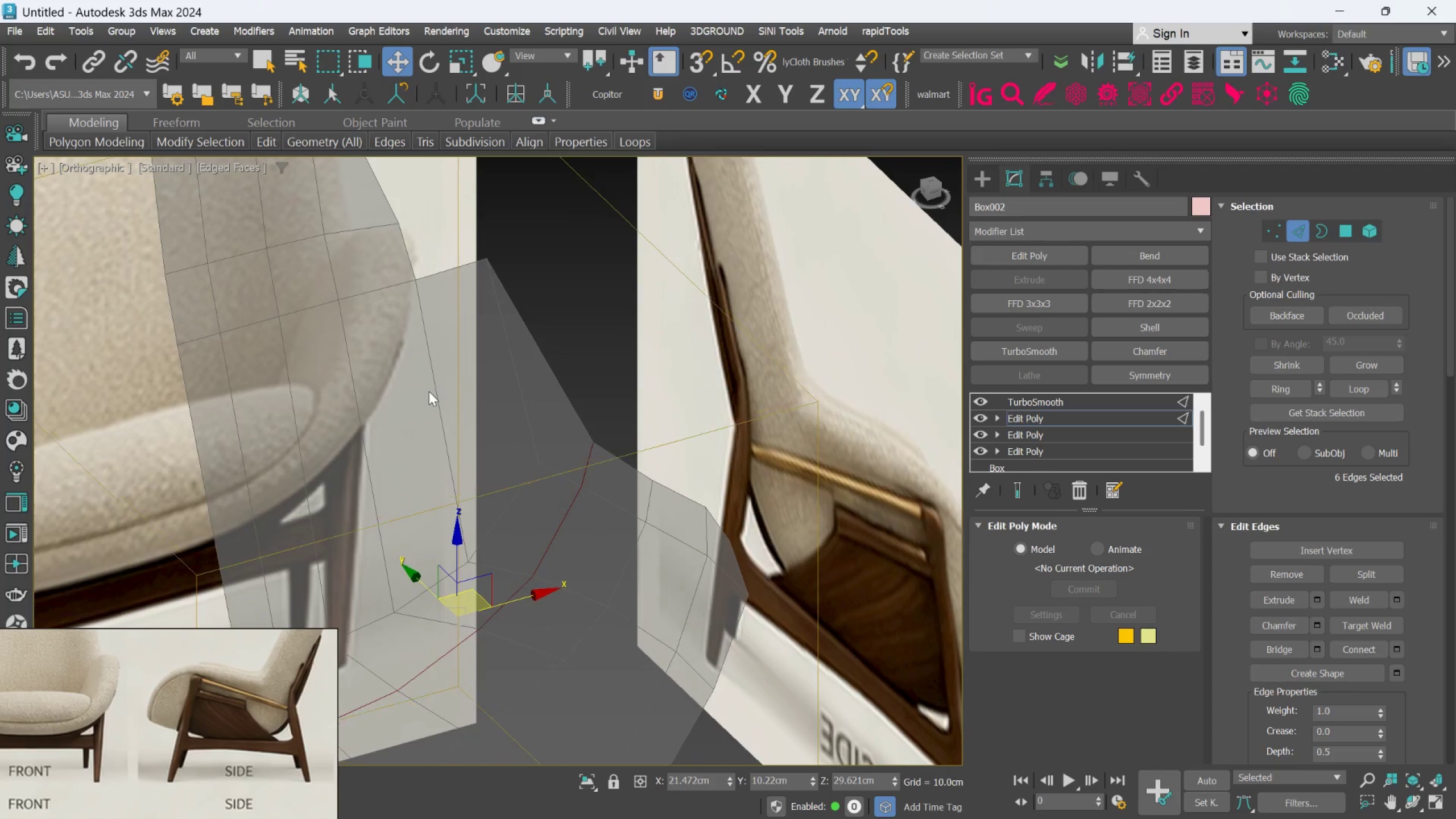 
key(Alt+AltLeft)
 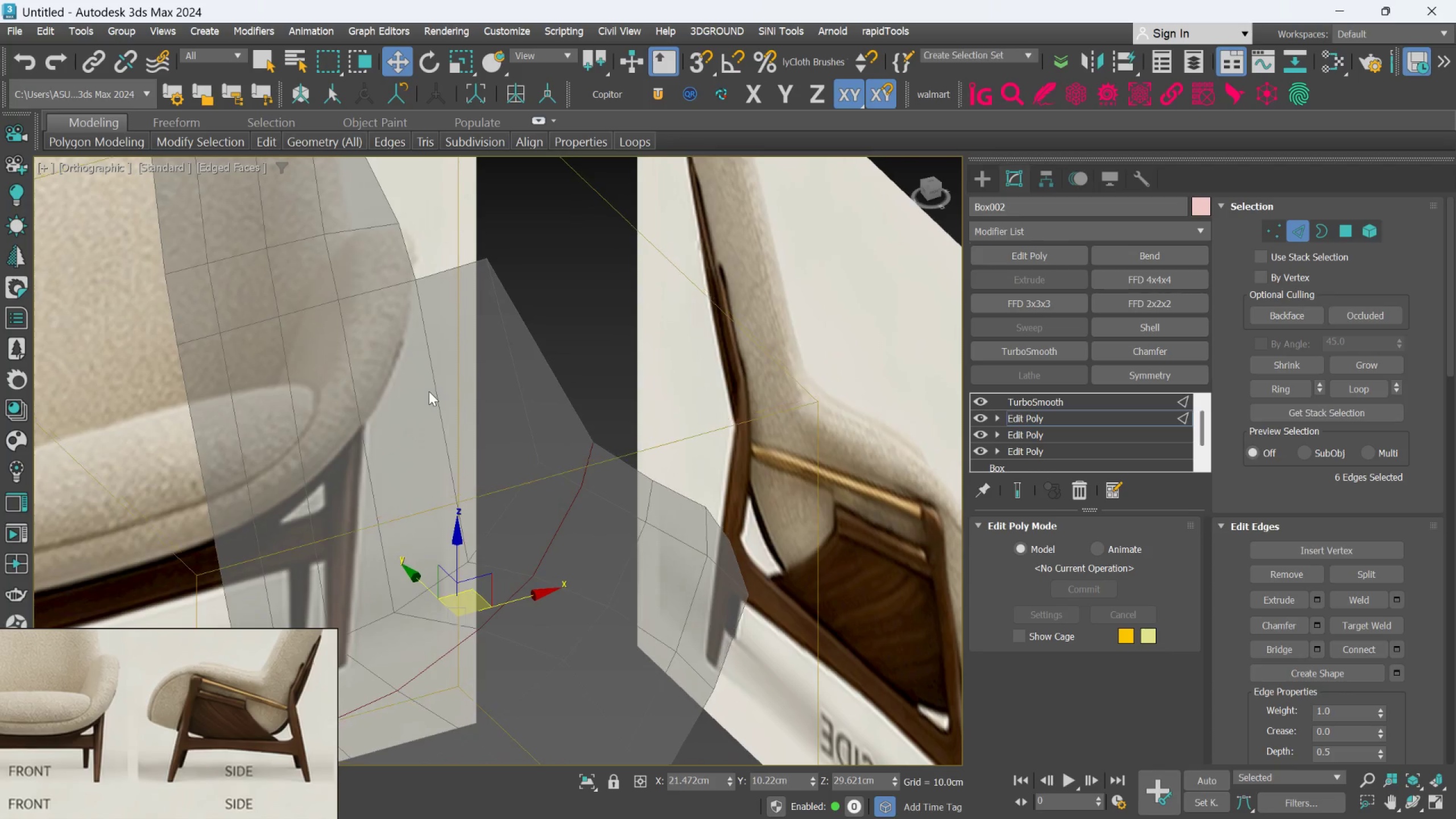 
key(Alt+AltLeft)
 